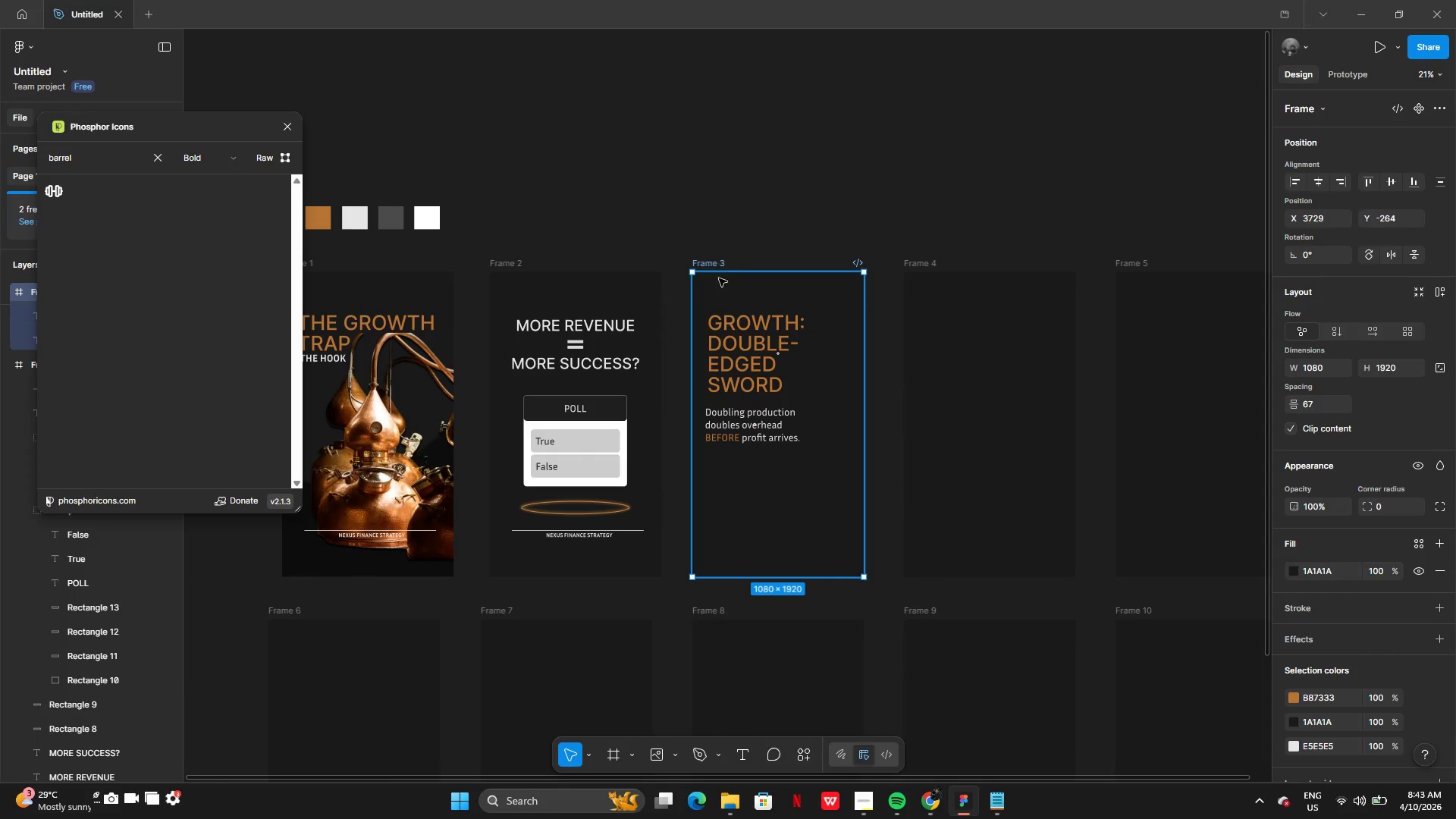 
key(Control+V)
 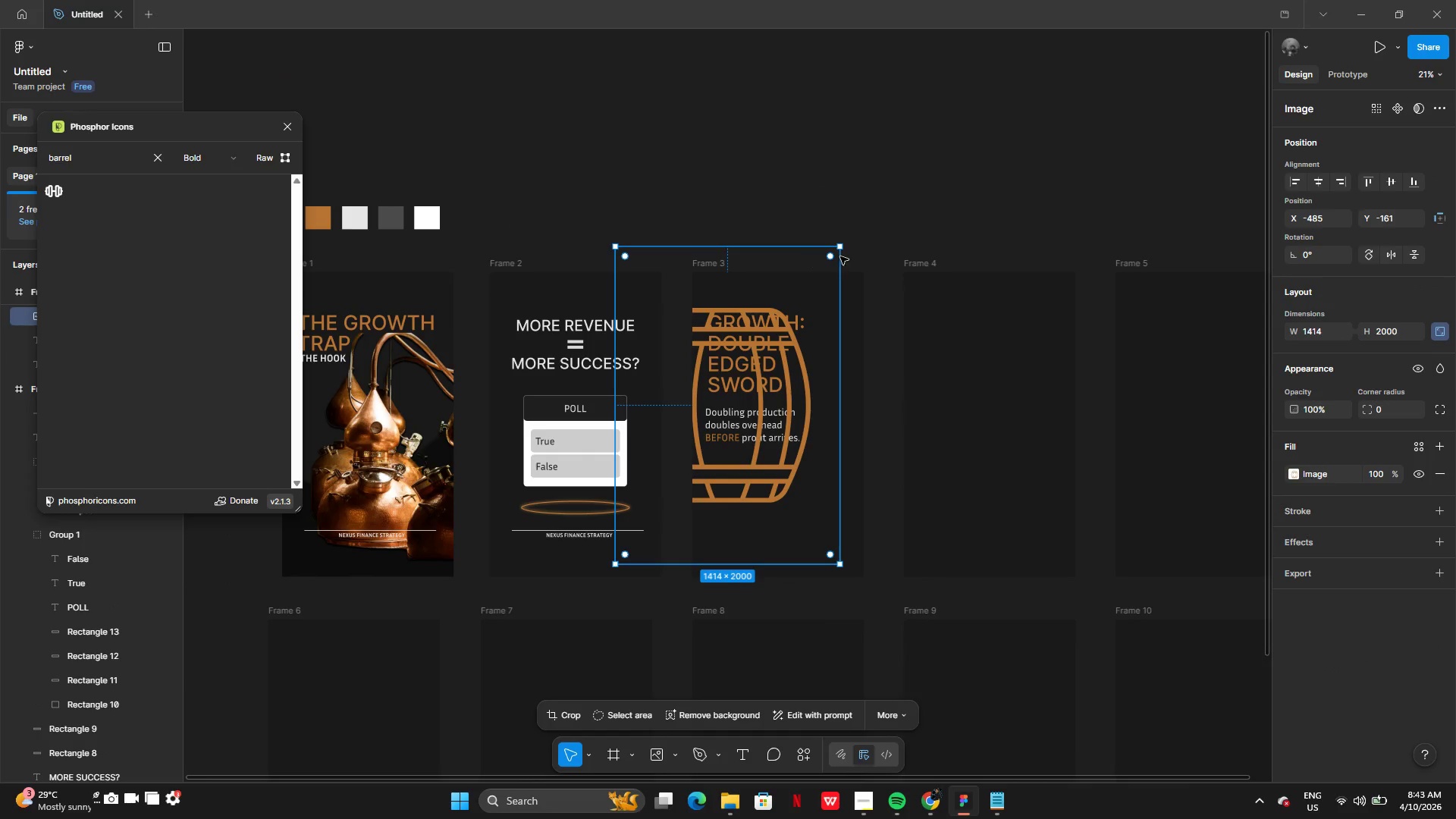 
left_click_drag(start_coordinate=[804, 370], to_coordinate=[831, 391])
 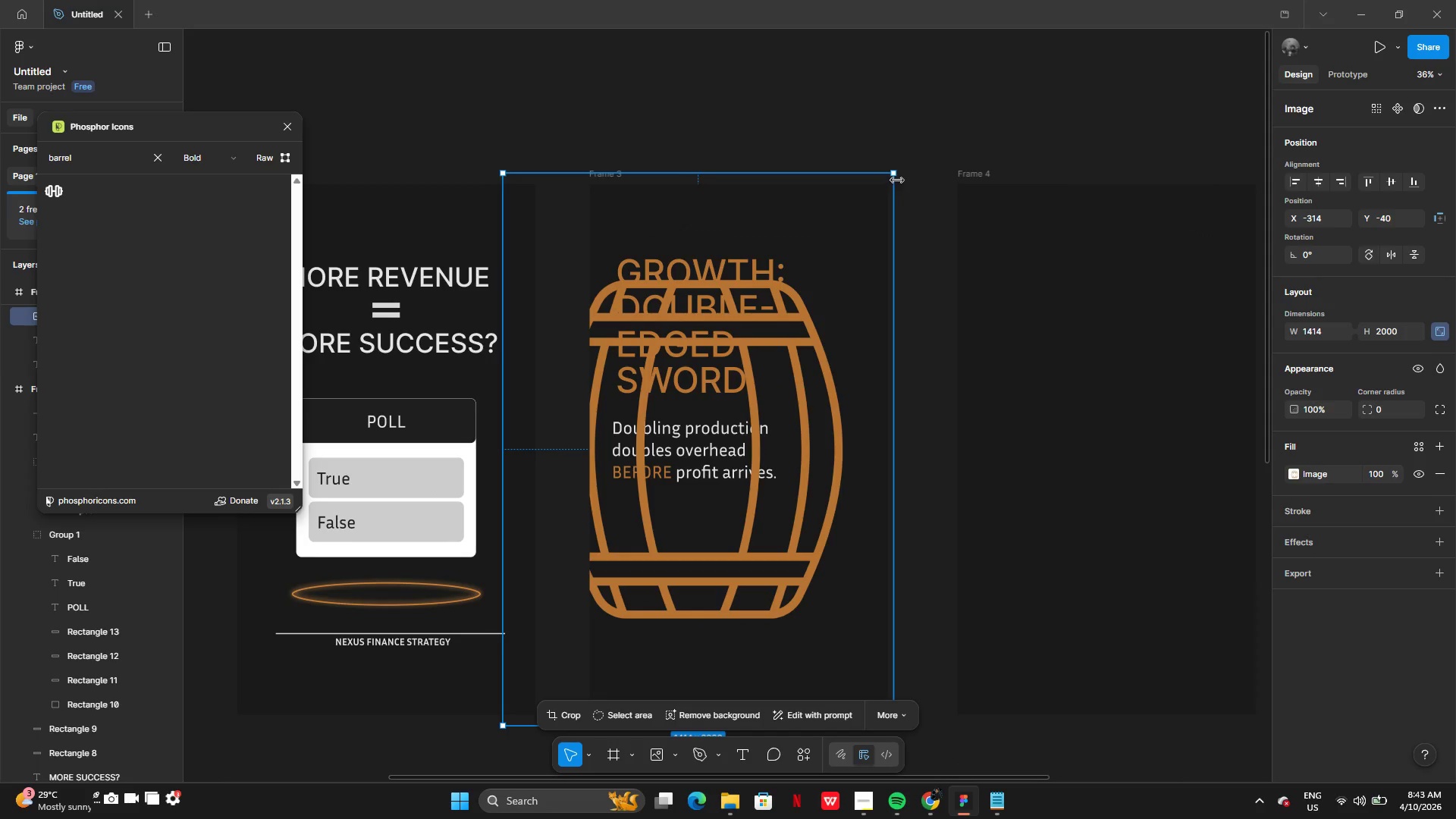 
left_click_drag(start_coordinate=[896, 175], to_coordinate=[695, 554])
 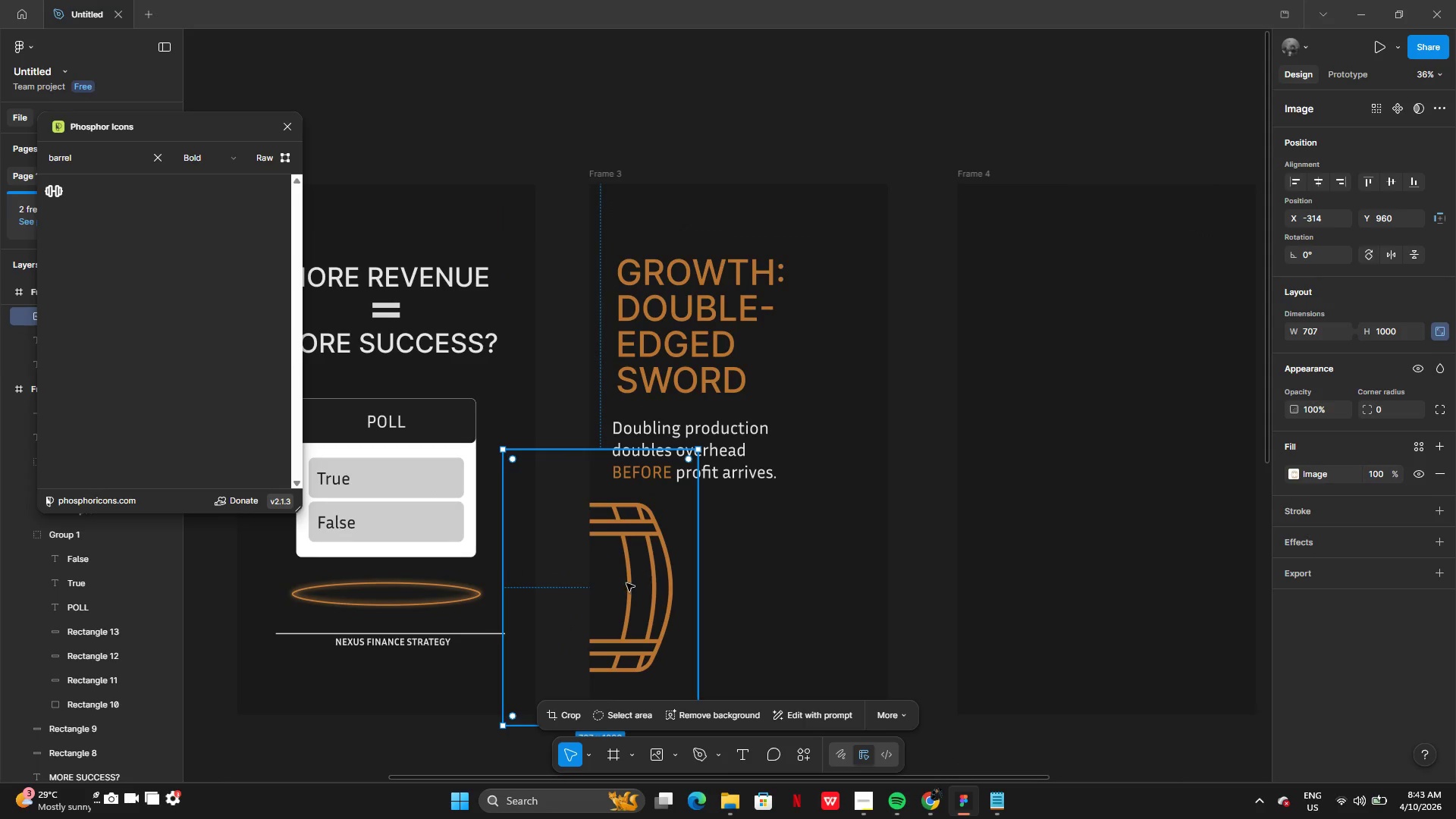 
left_click_drag(start_coordinate=[626, 583], to_coordinate=[763, 574])
 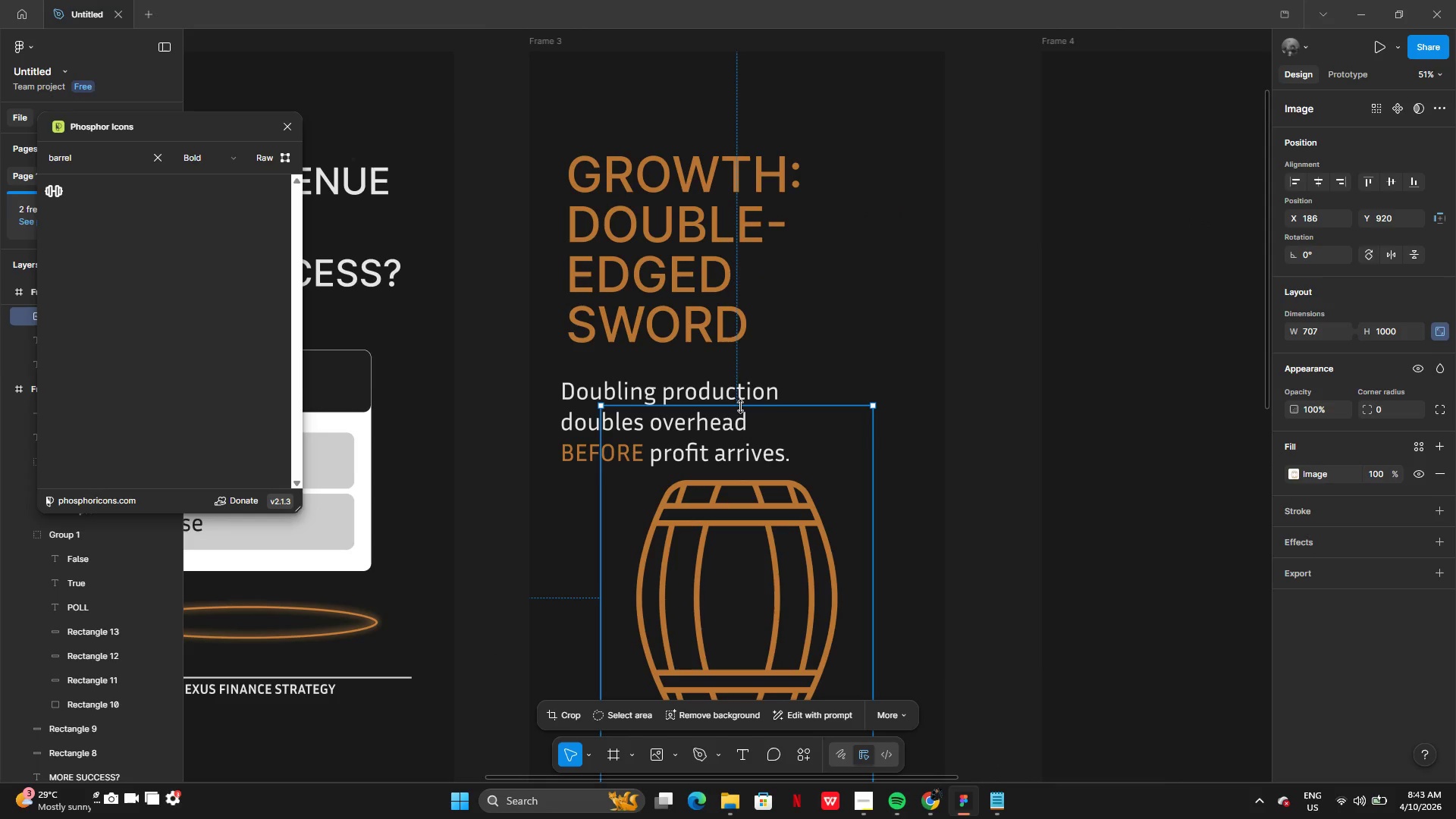 
double_click([741, 406])
 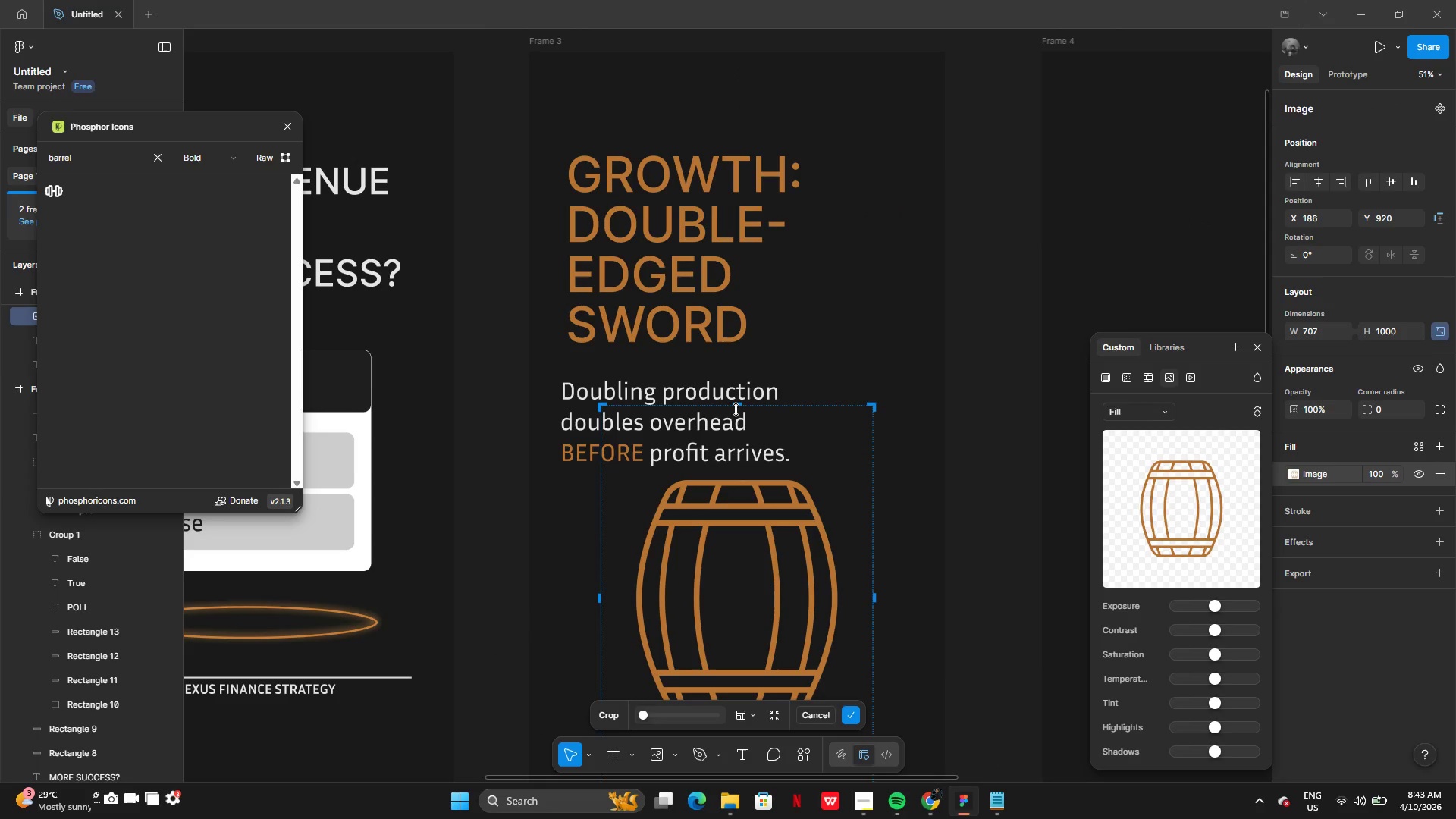 
left_click_drag(start_coordinate=[736, 408], to_coordinate=[736, 467])
 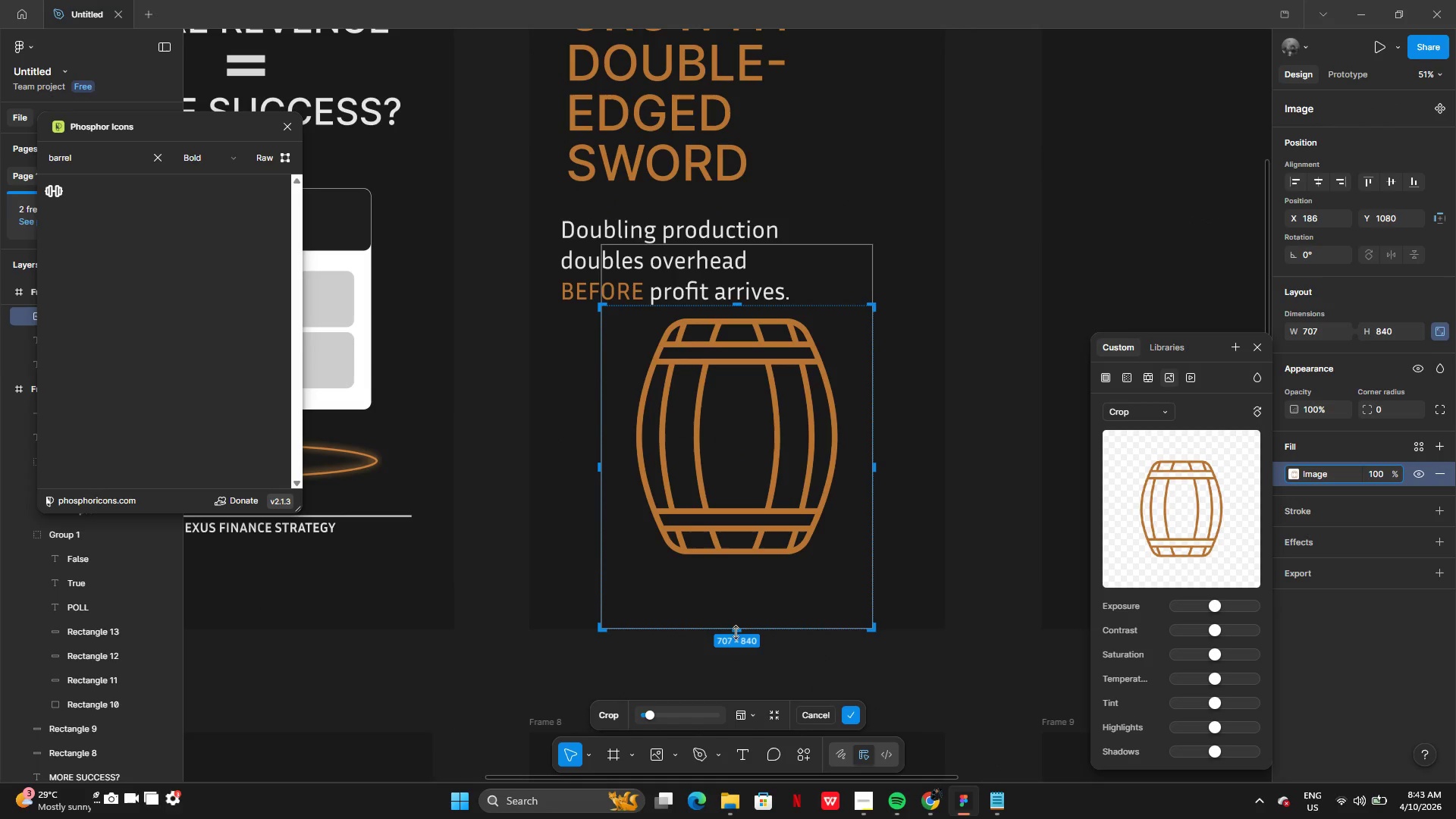 
left_click_drag(start_coordinate=[737, 632], to_coordinate=[739, 566])
 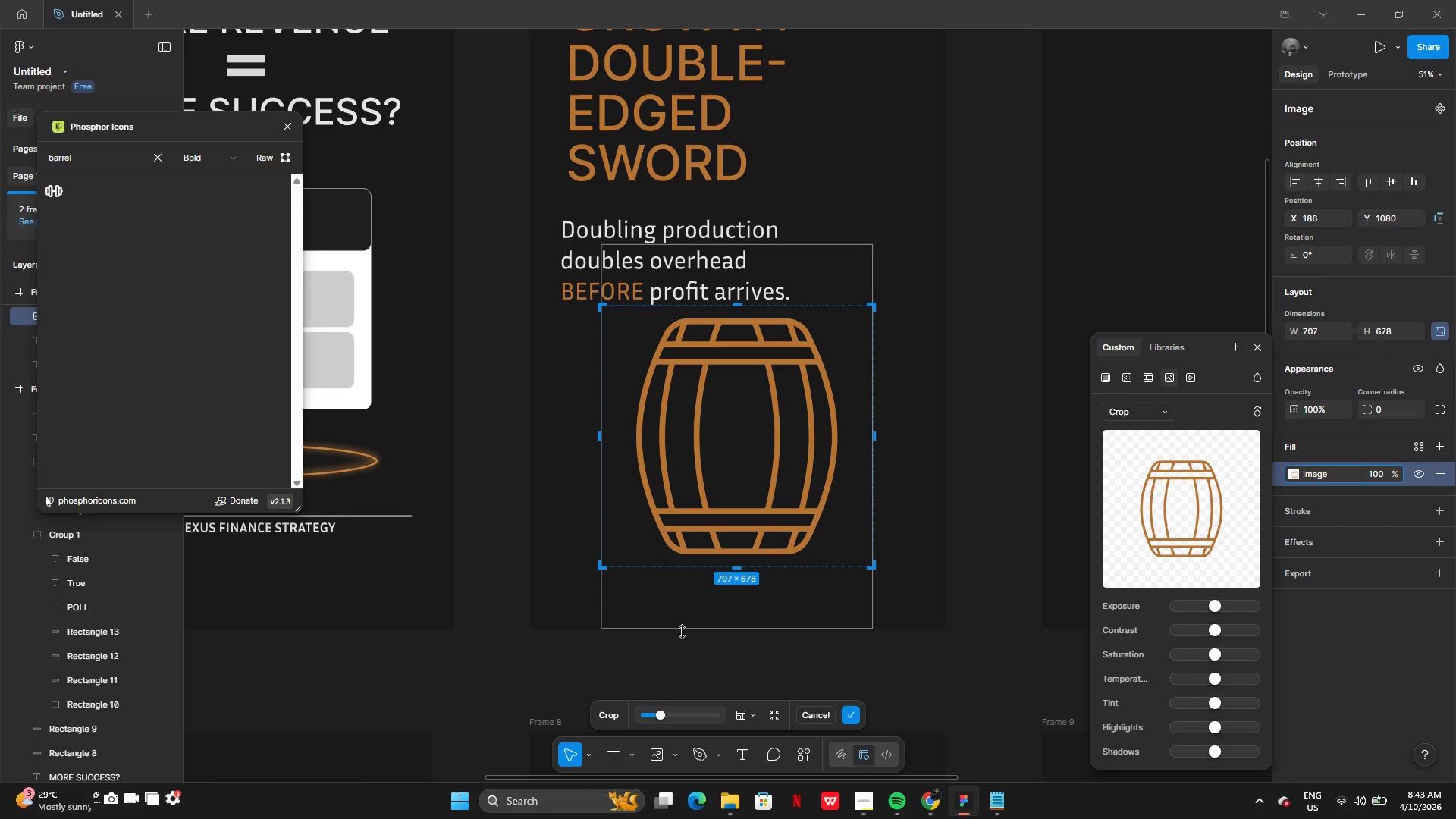 
left_click([682, 632])
 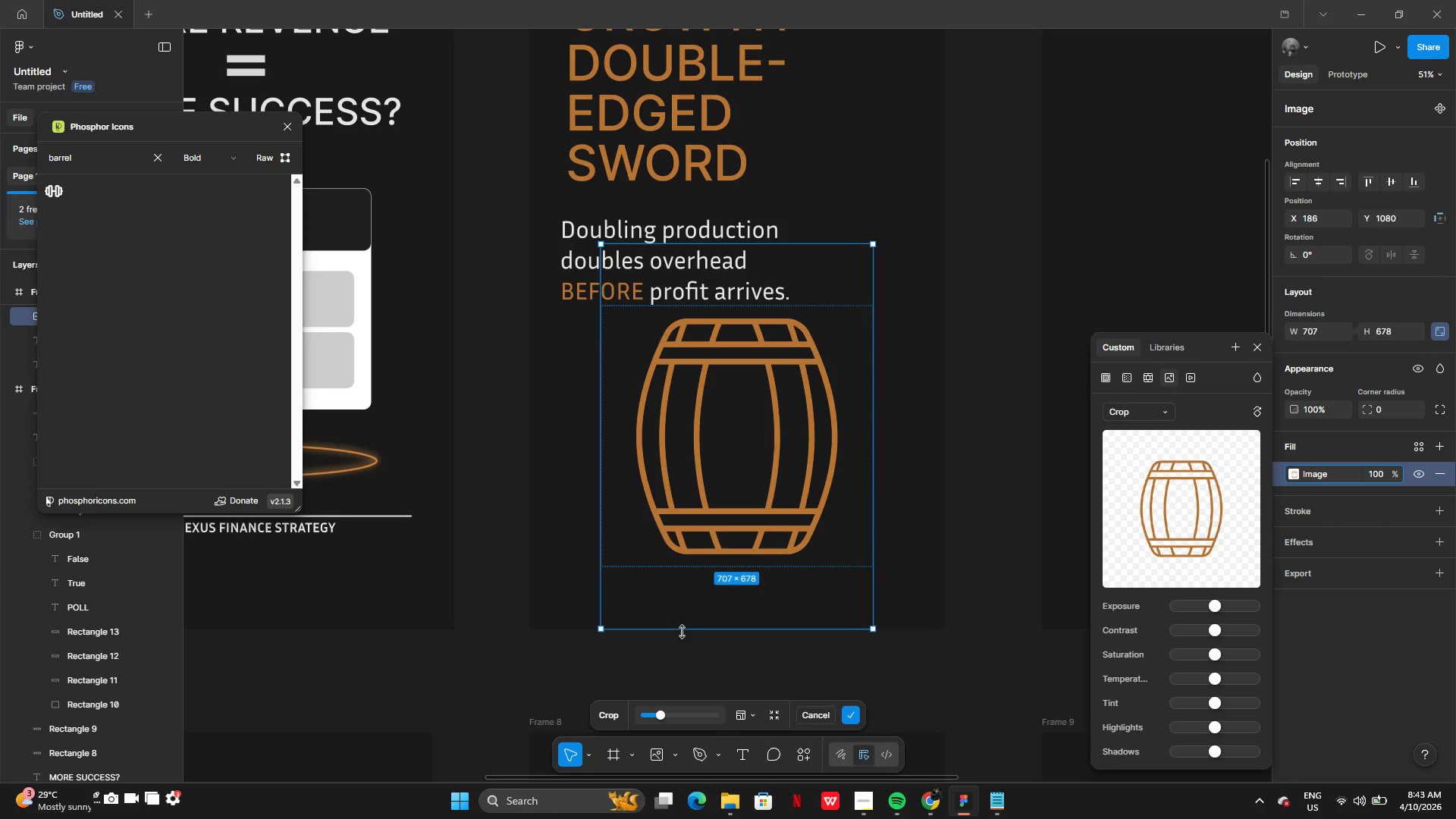 
left_click_drag(start_coordinate=[682, 632], to_coordinate=[688, 564])
 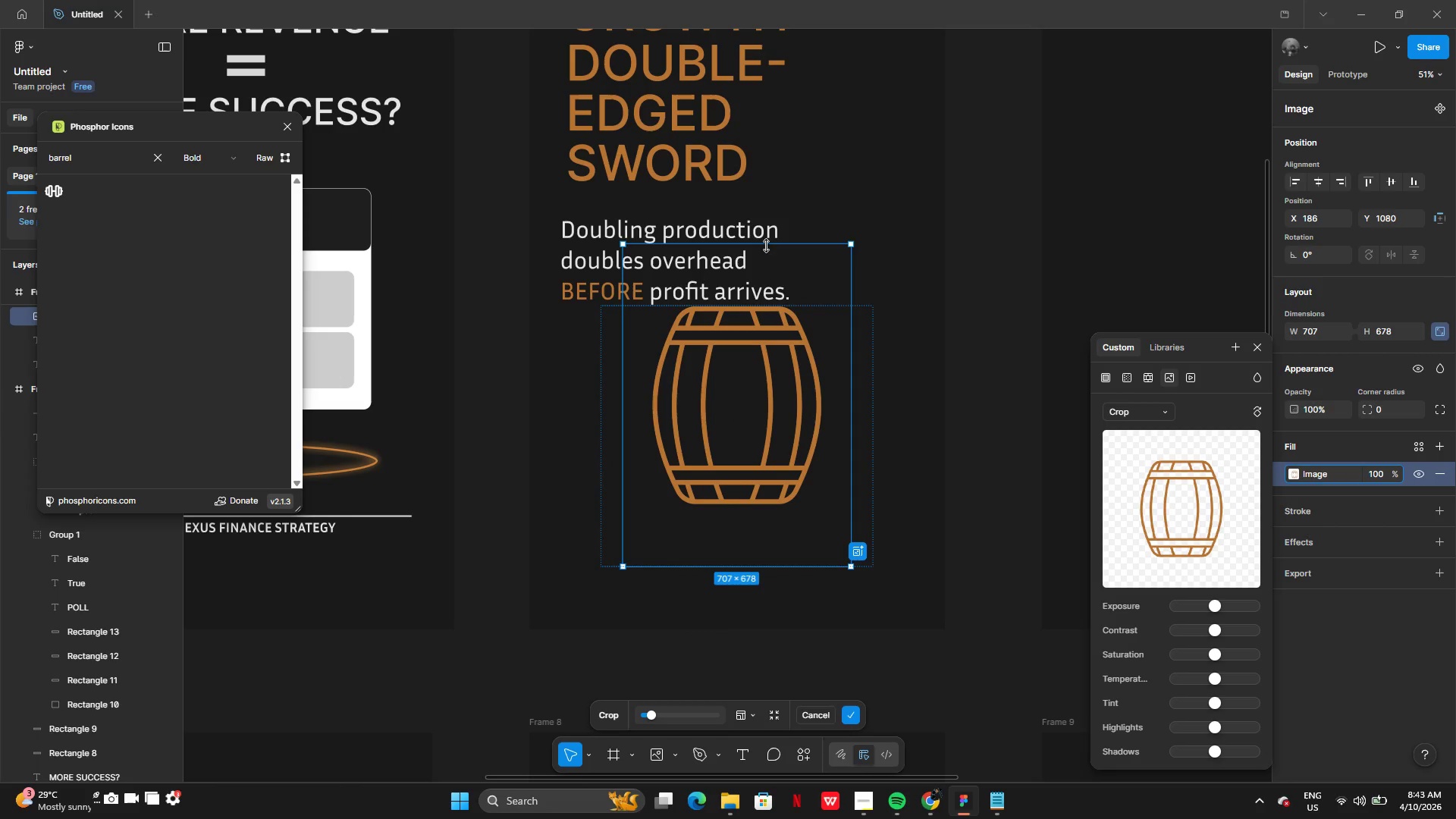 
left_click_drag(start_coordinate=[767, 246], to_coordinate=[770, 307])
 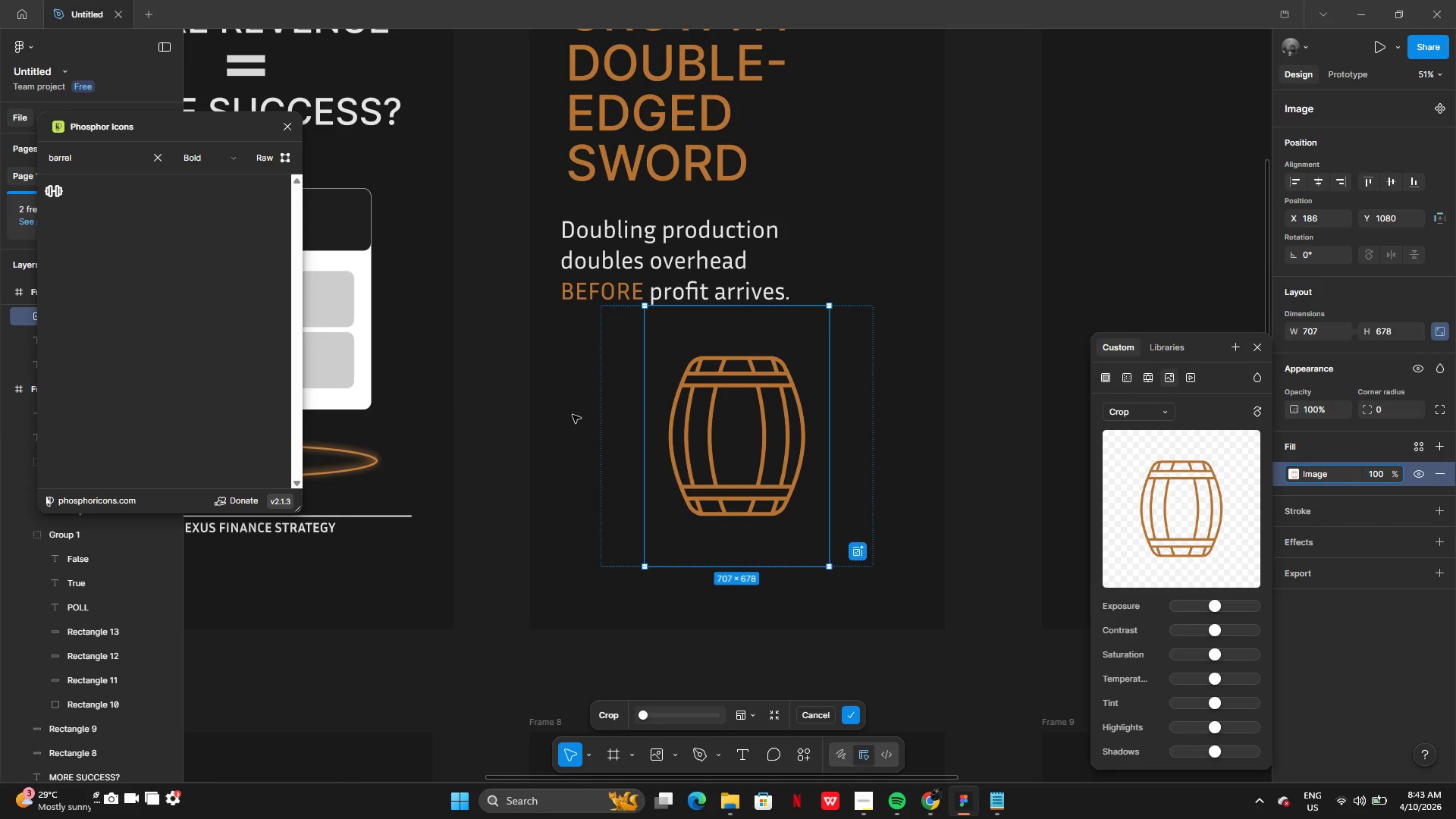 
left_click([572, 415])
 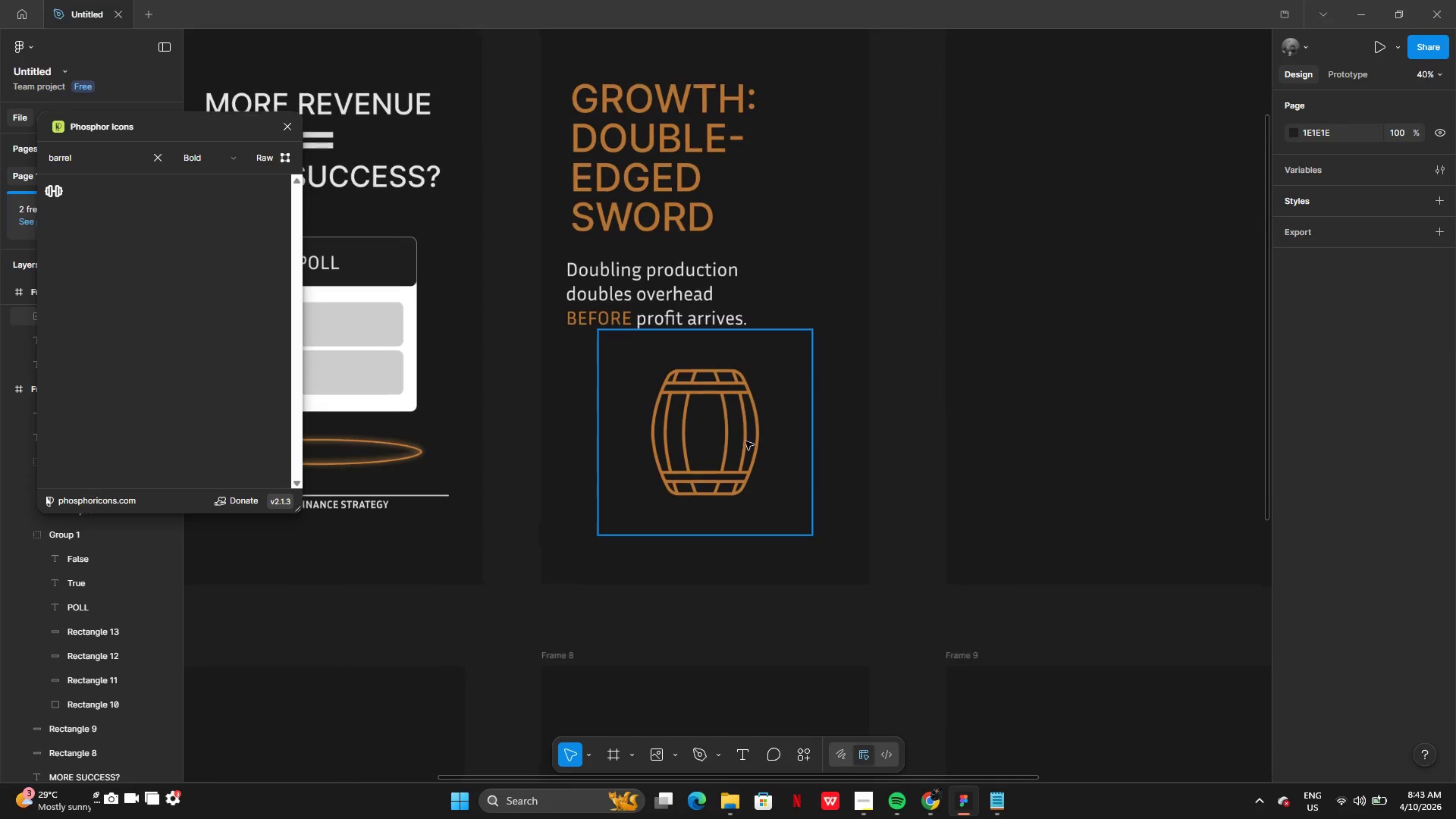 
left_click([743, 444])
 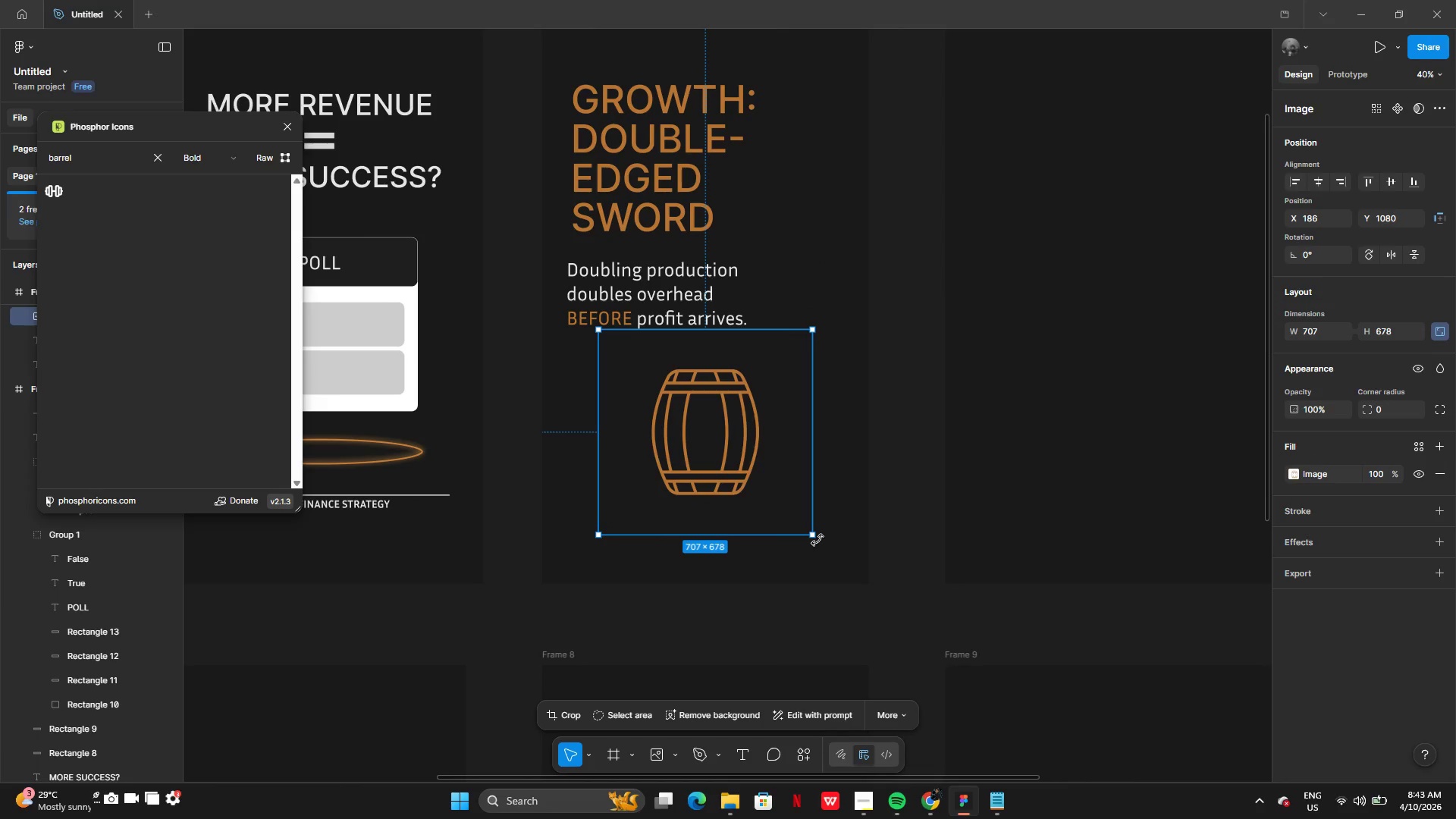 
left_click_drag(start_coordinate=[814, 537], to_coordinate=[761, 478])
 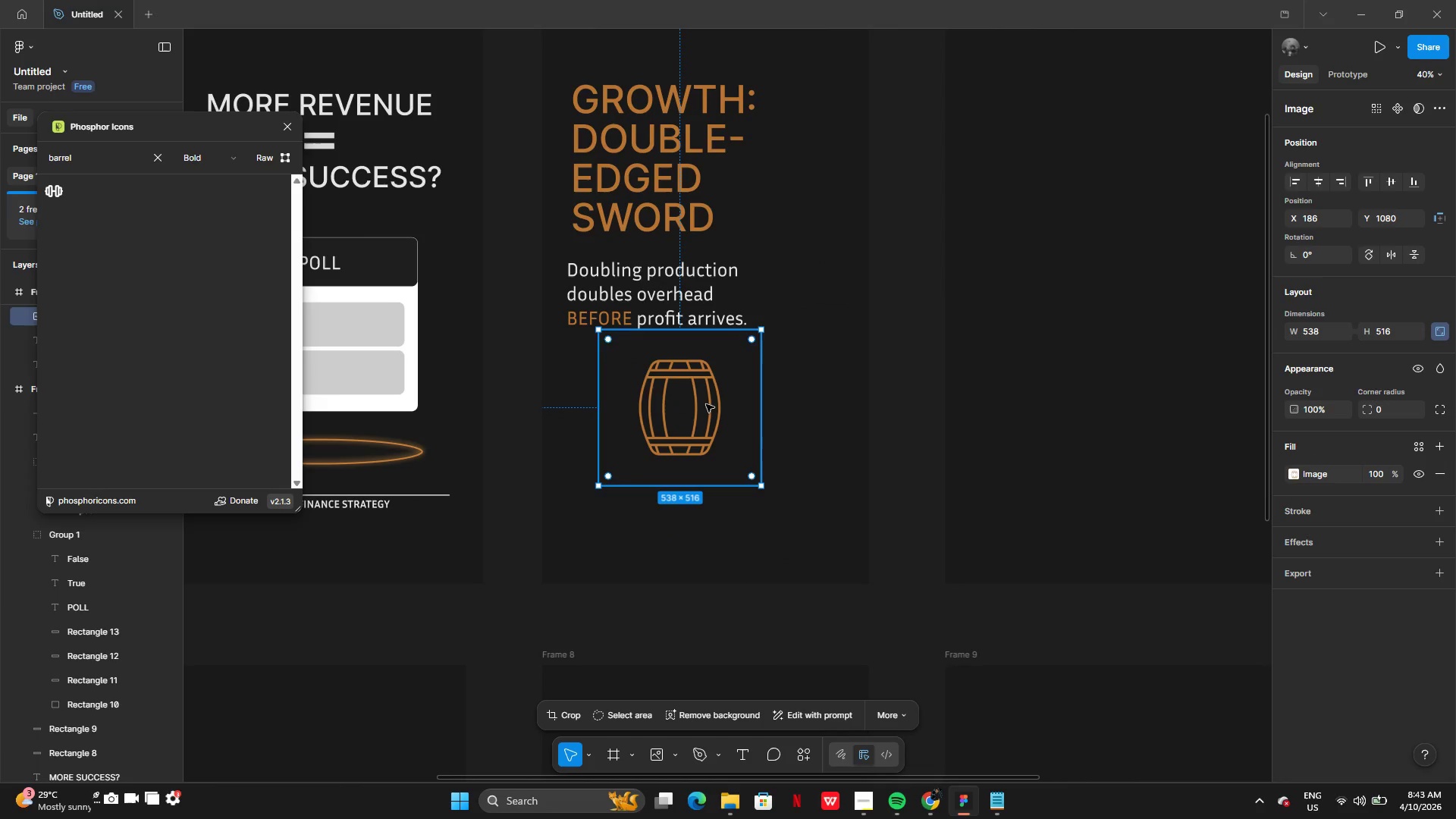 
left_click_drag(start_coordinate=[706, 404], to_coordinate=[734, 403])
 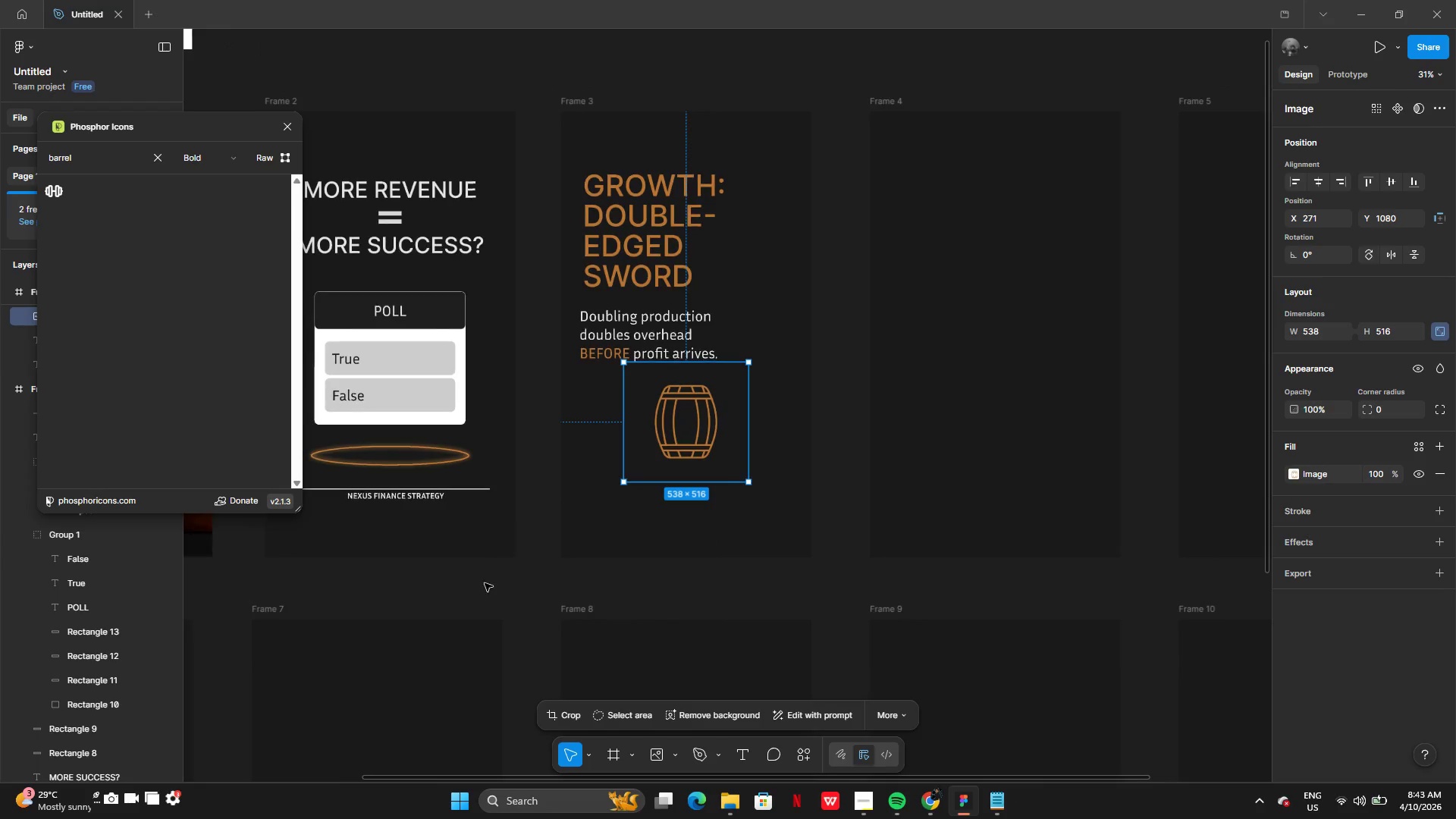 
left_click([485, 586])
 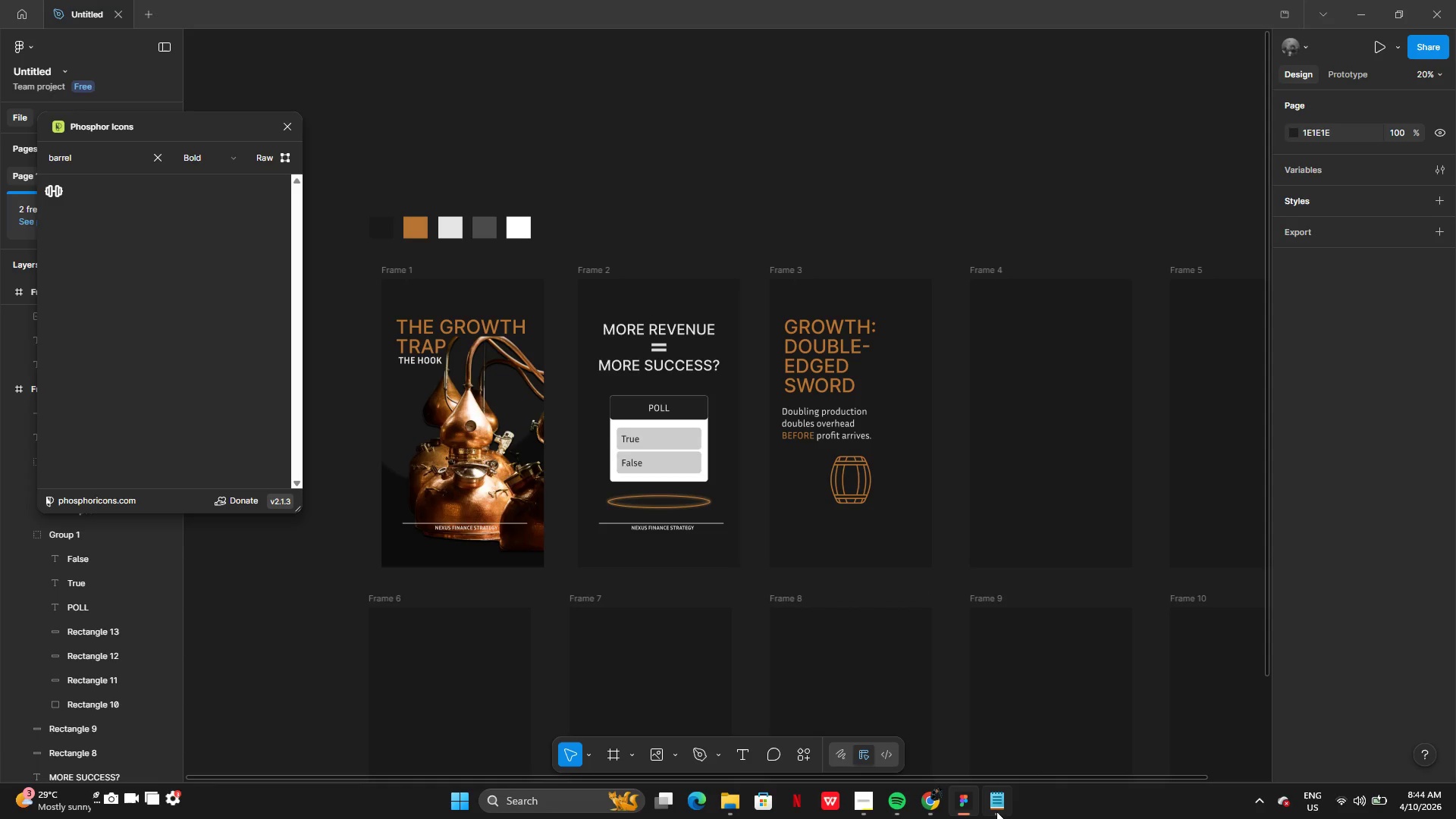 
wait(43.45)
 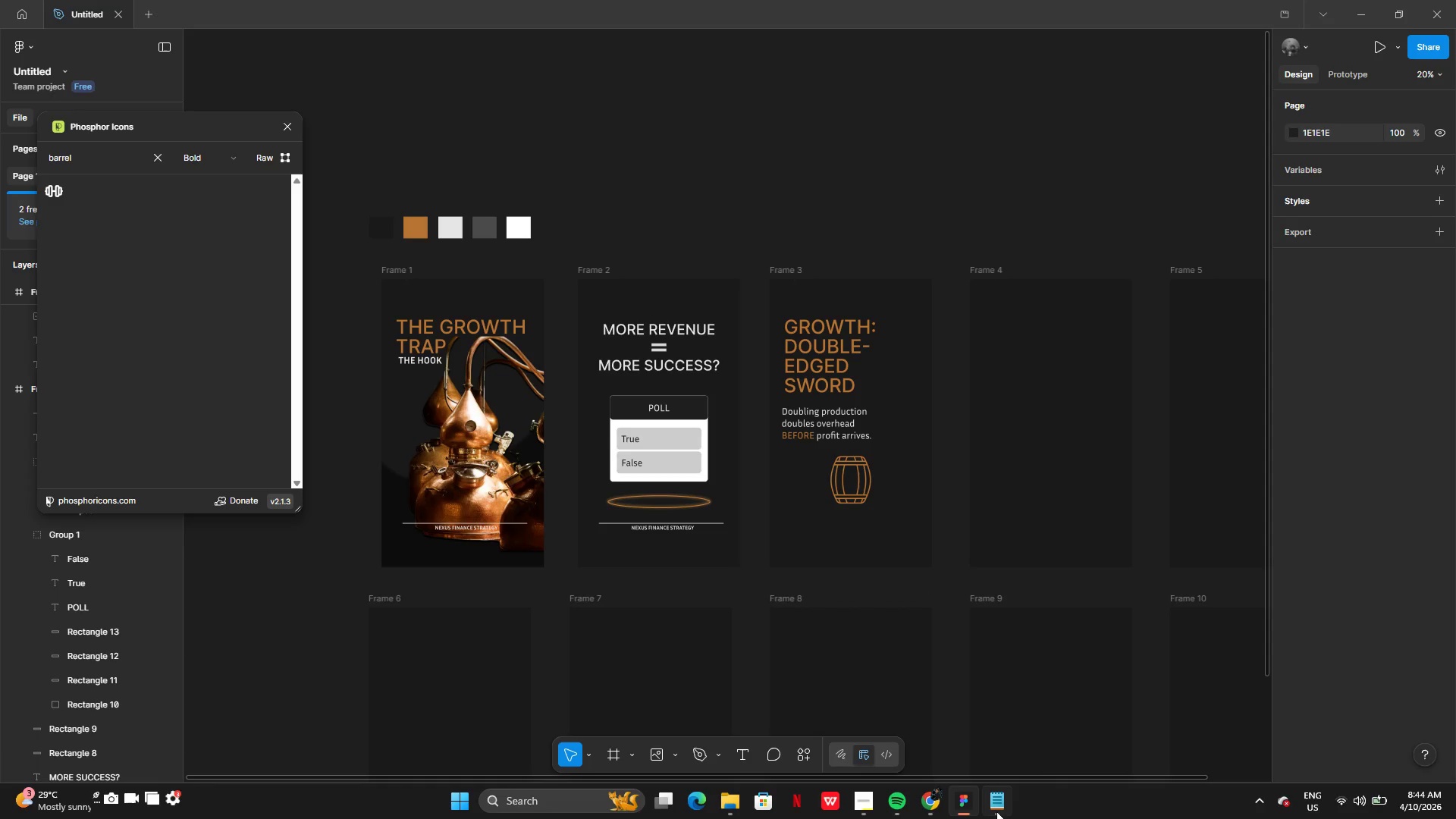 
key(Control+ControlLeft)
 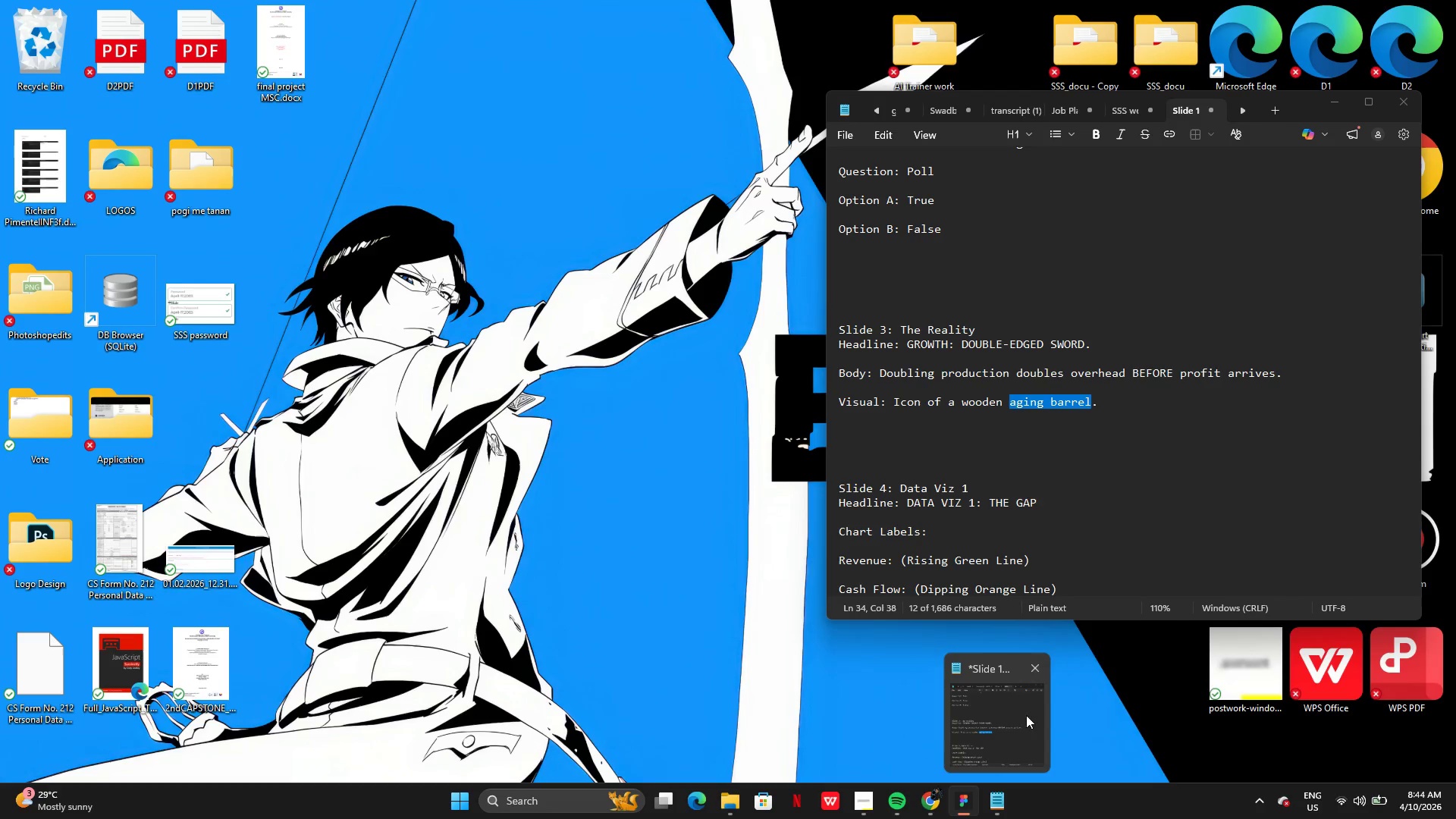 
scroll: coordinate [1015, 712], scroll_direction: up, amount: 2.0
 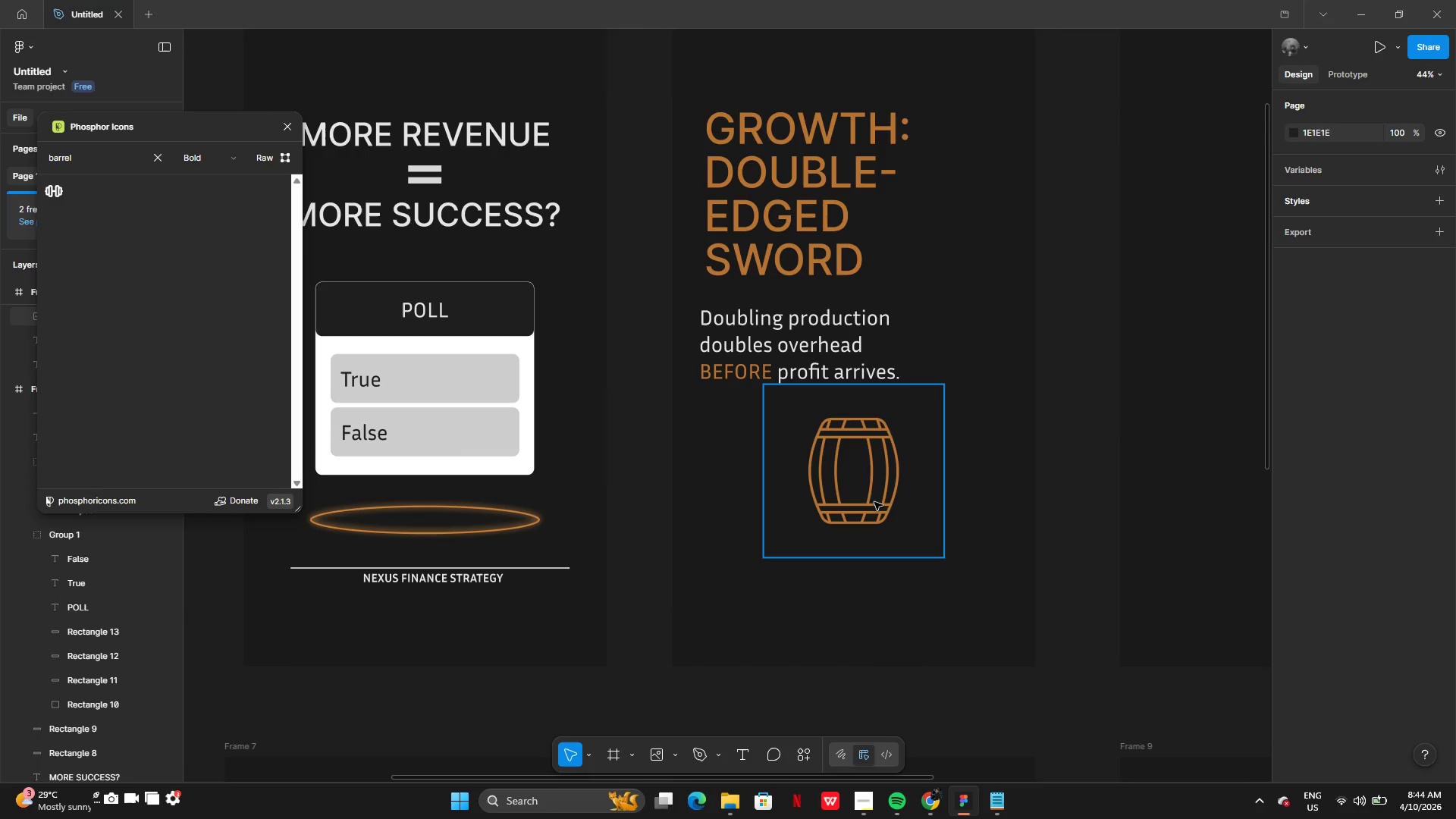 
wait(6.54)
 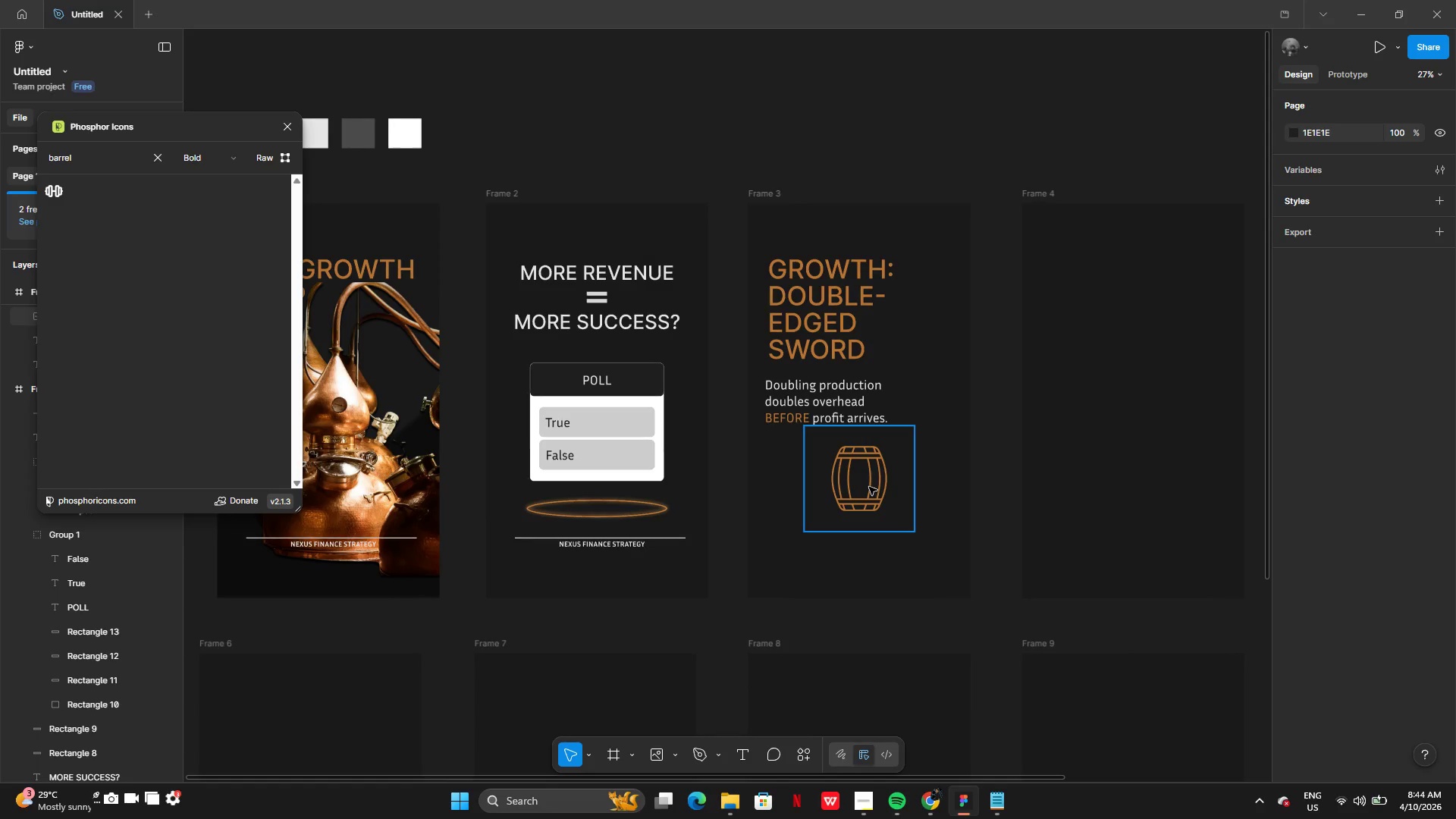 
left_click_drag(start_coordinate=[884, 514], to_coordinate=[882, 518])
 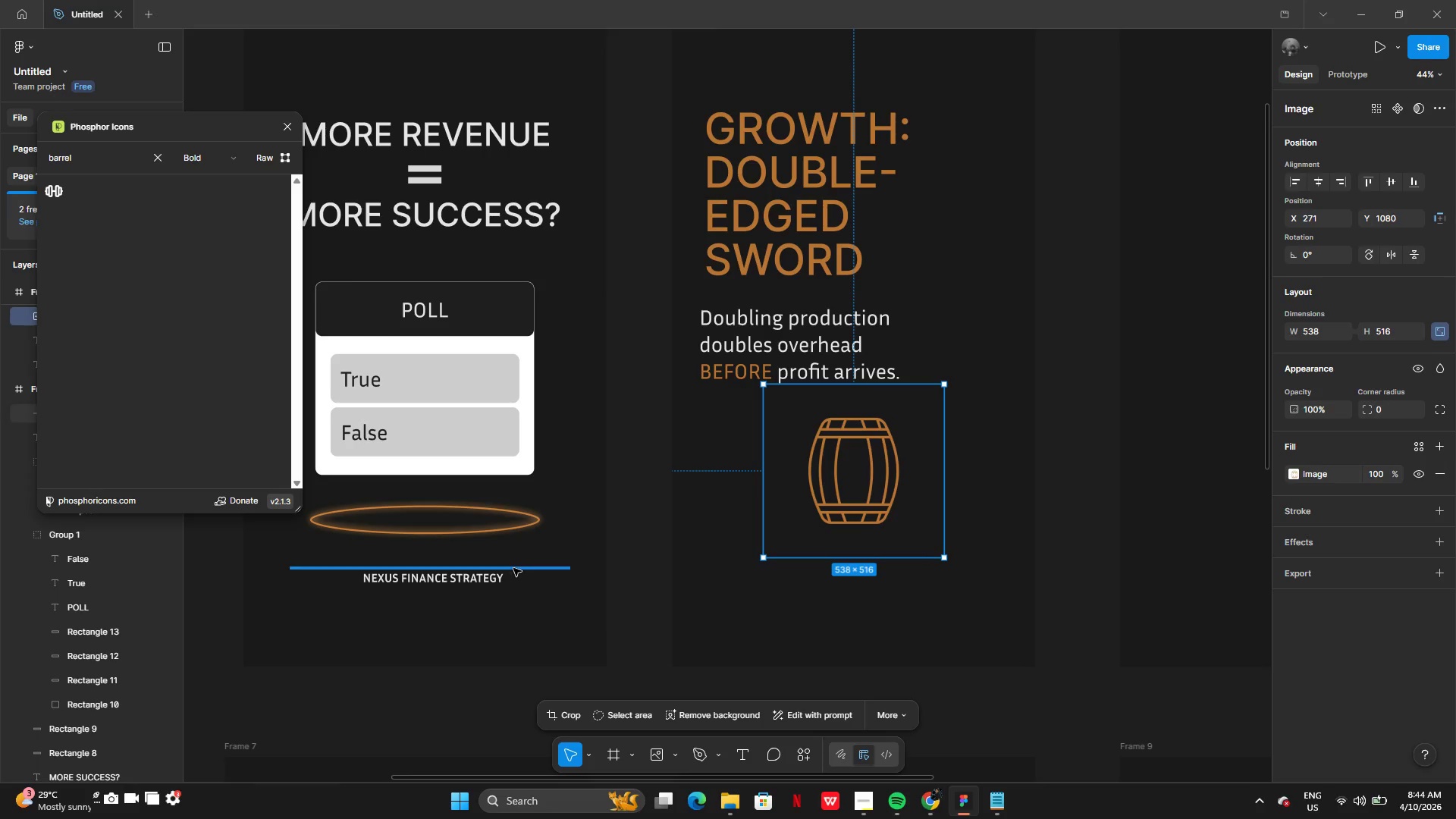 
left_click([513, 569])
 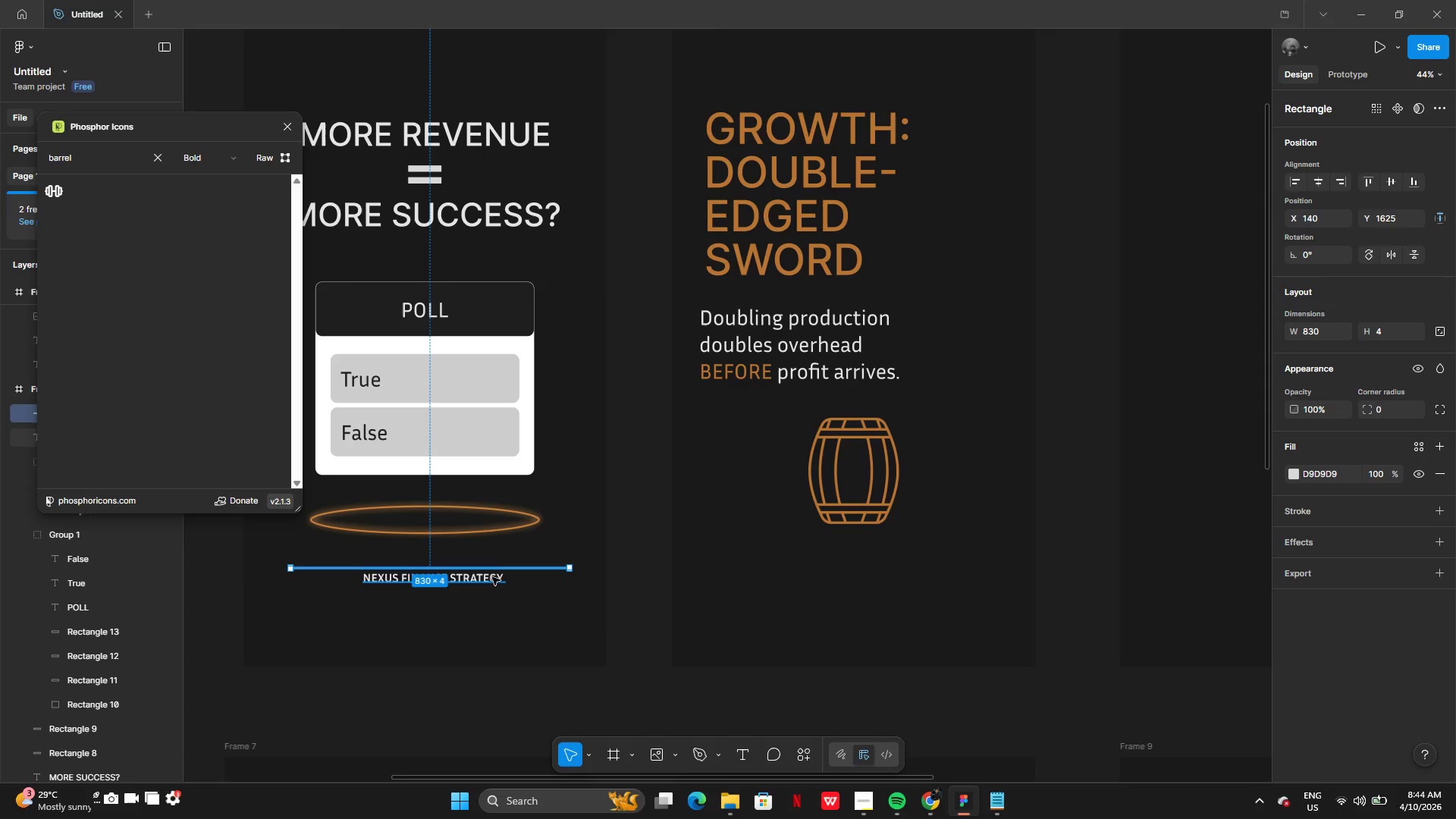 
hold_key(key=ShiftLeft, duration=0.62)
left_click([490, 577])
 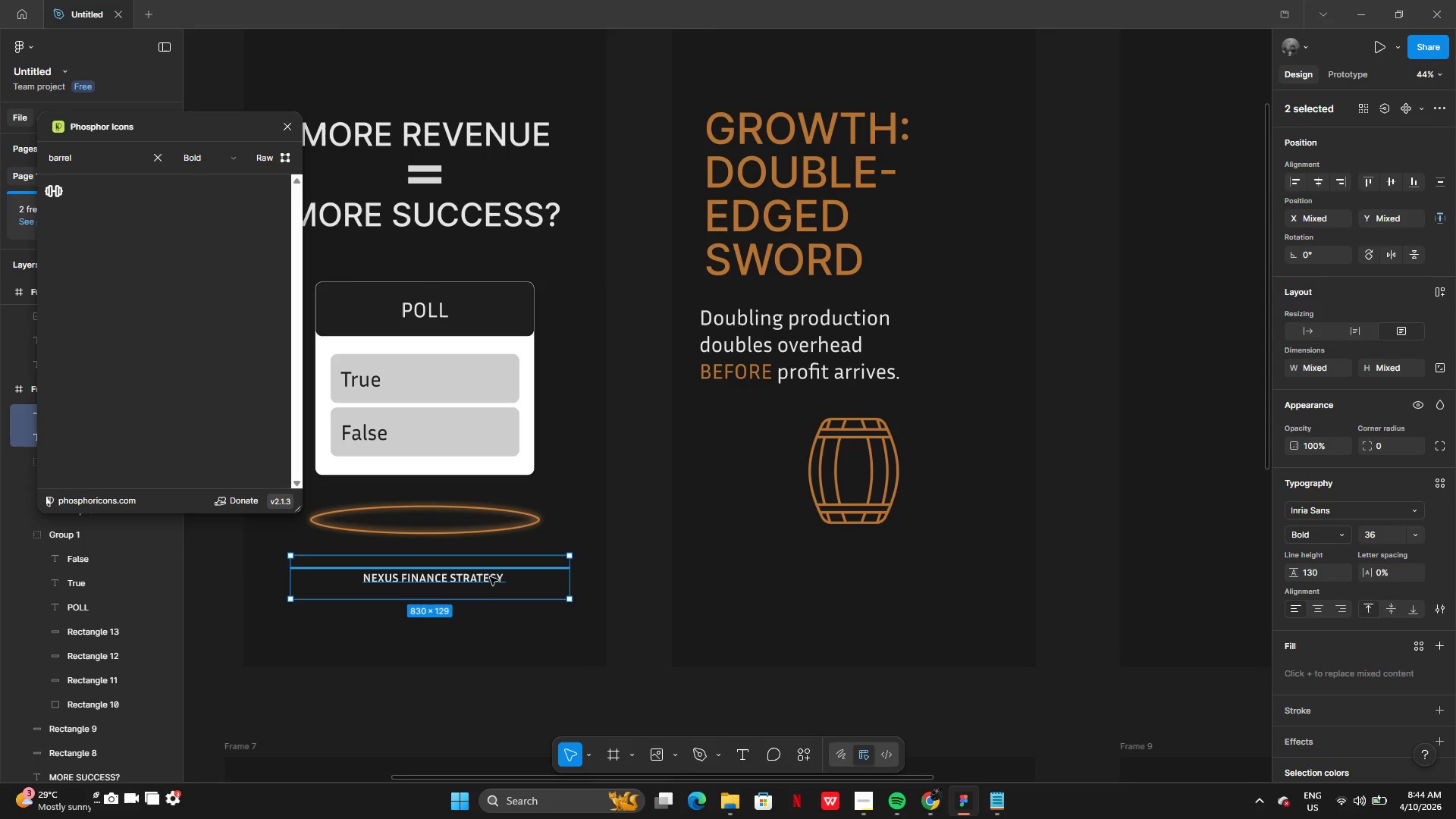 
key(Control+C)
 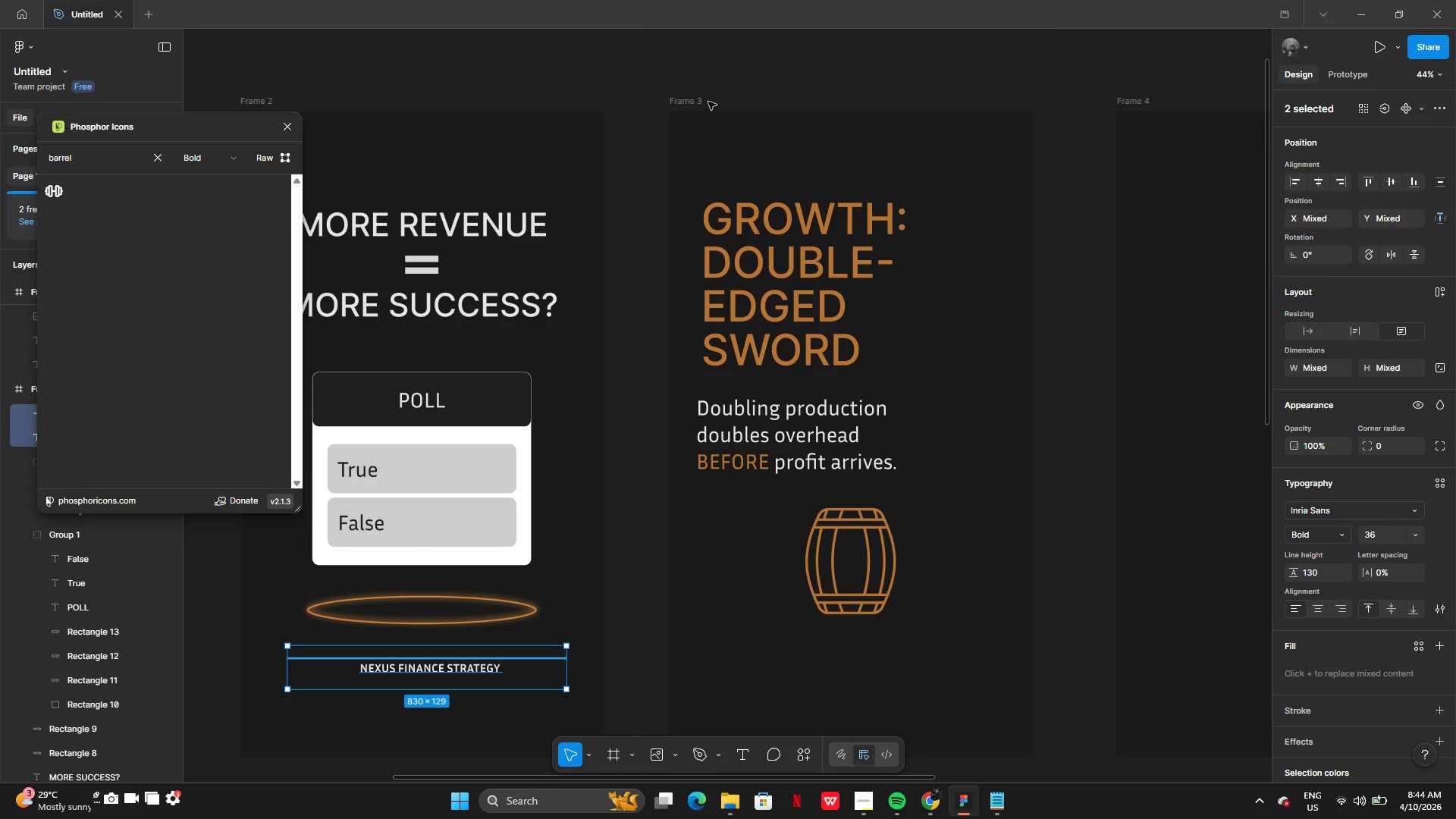 
left_click([703, 105])
 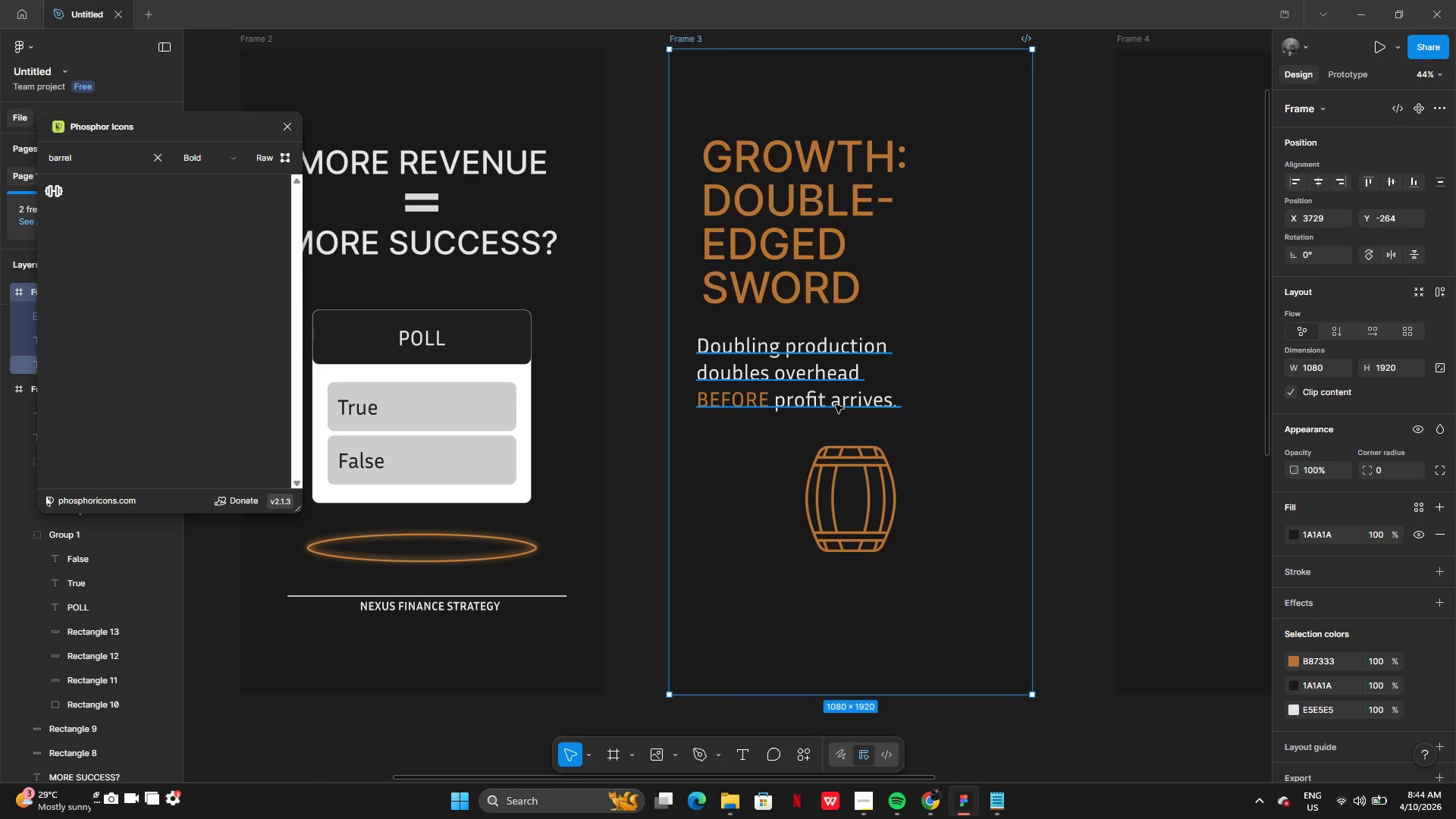 
wait(9.34)
 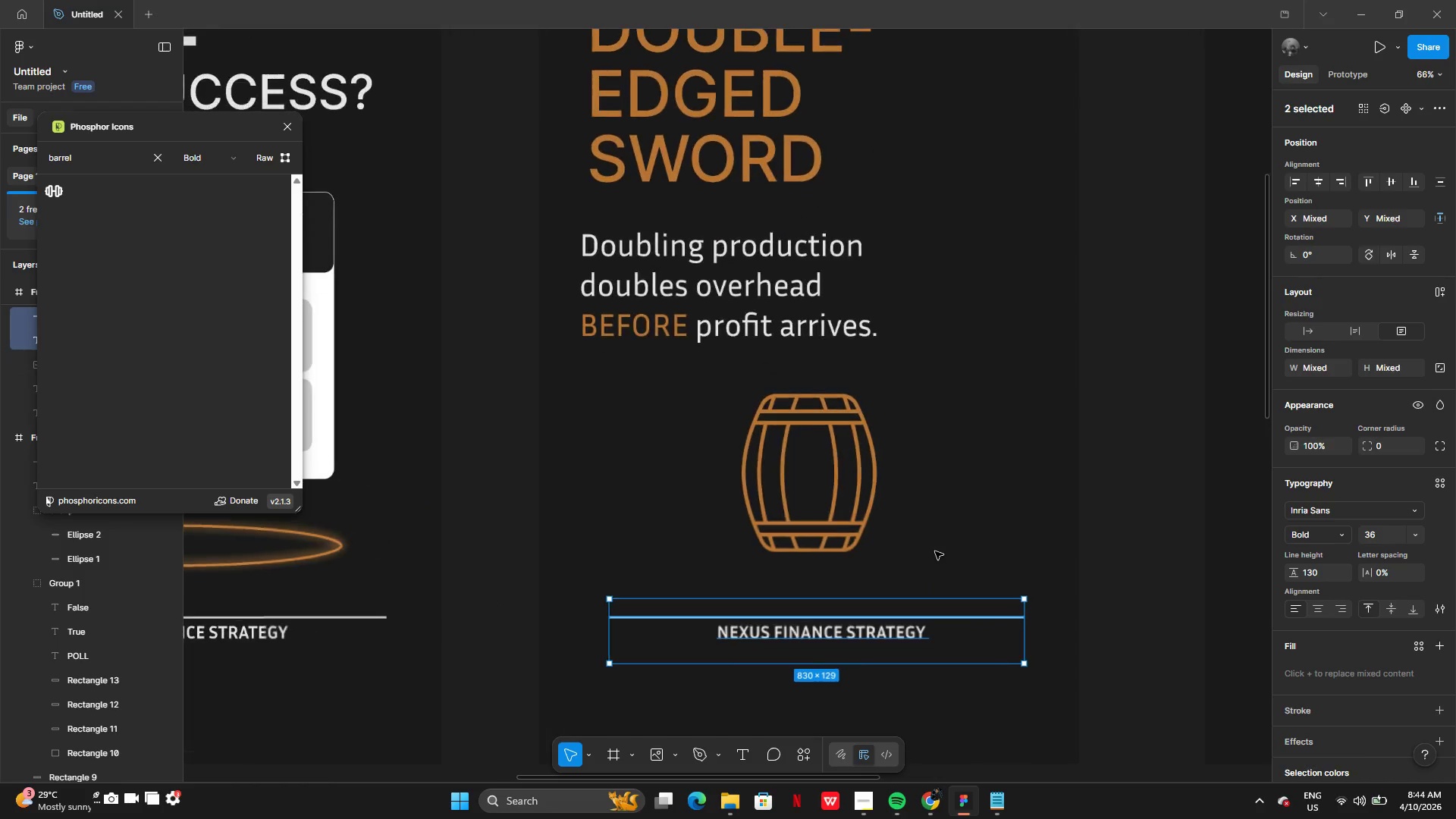 
left_click([858, 507])
 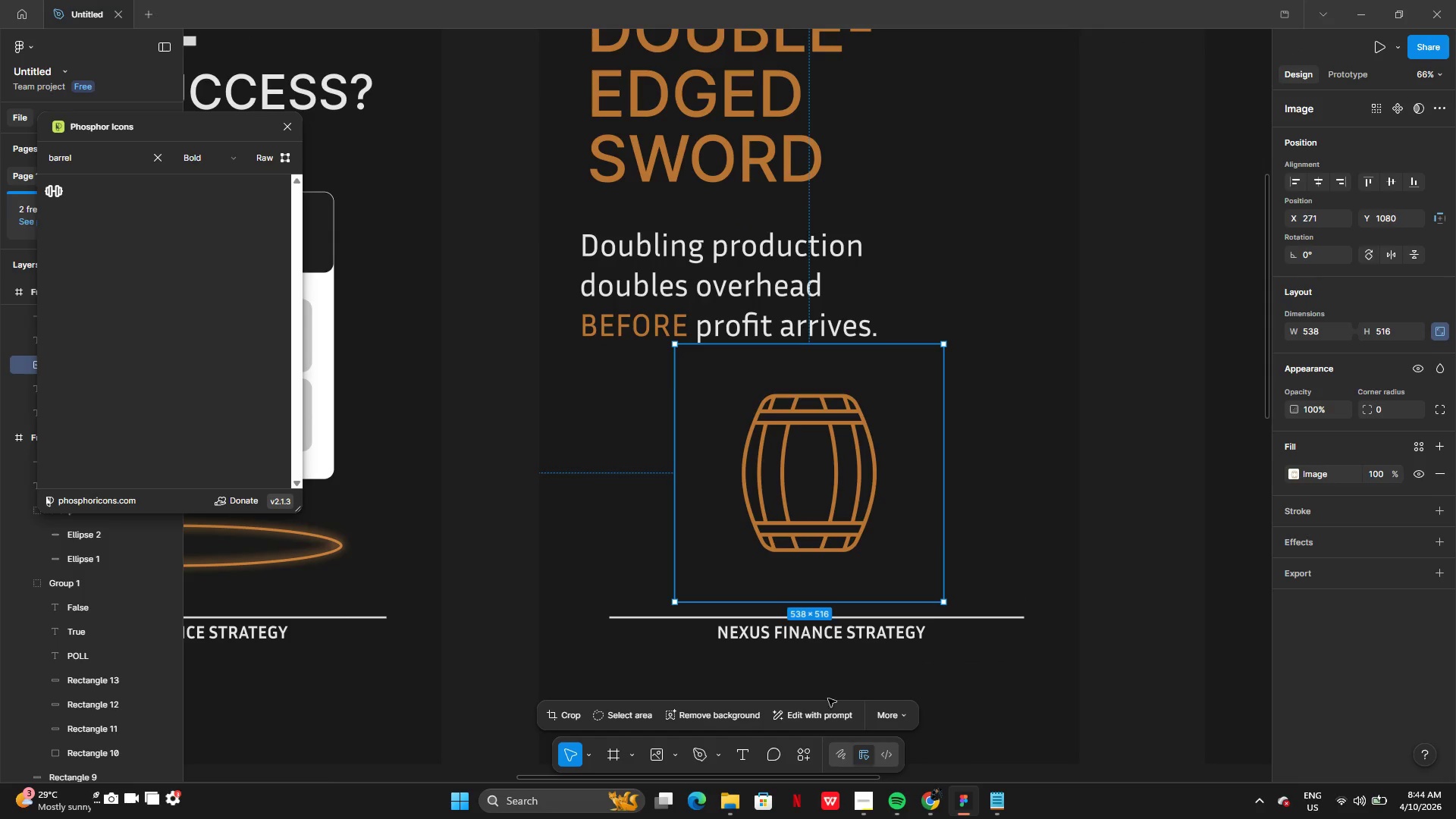 
left_click([691, 758])
 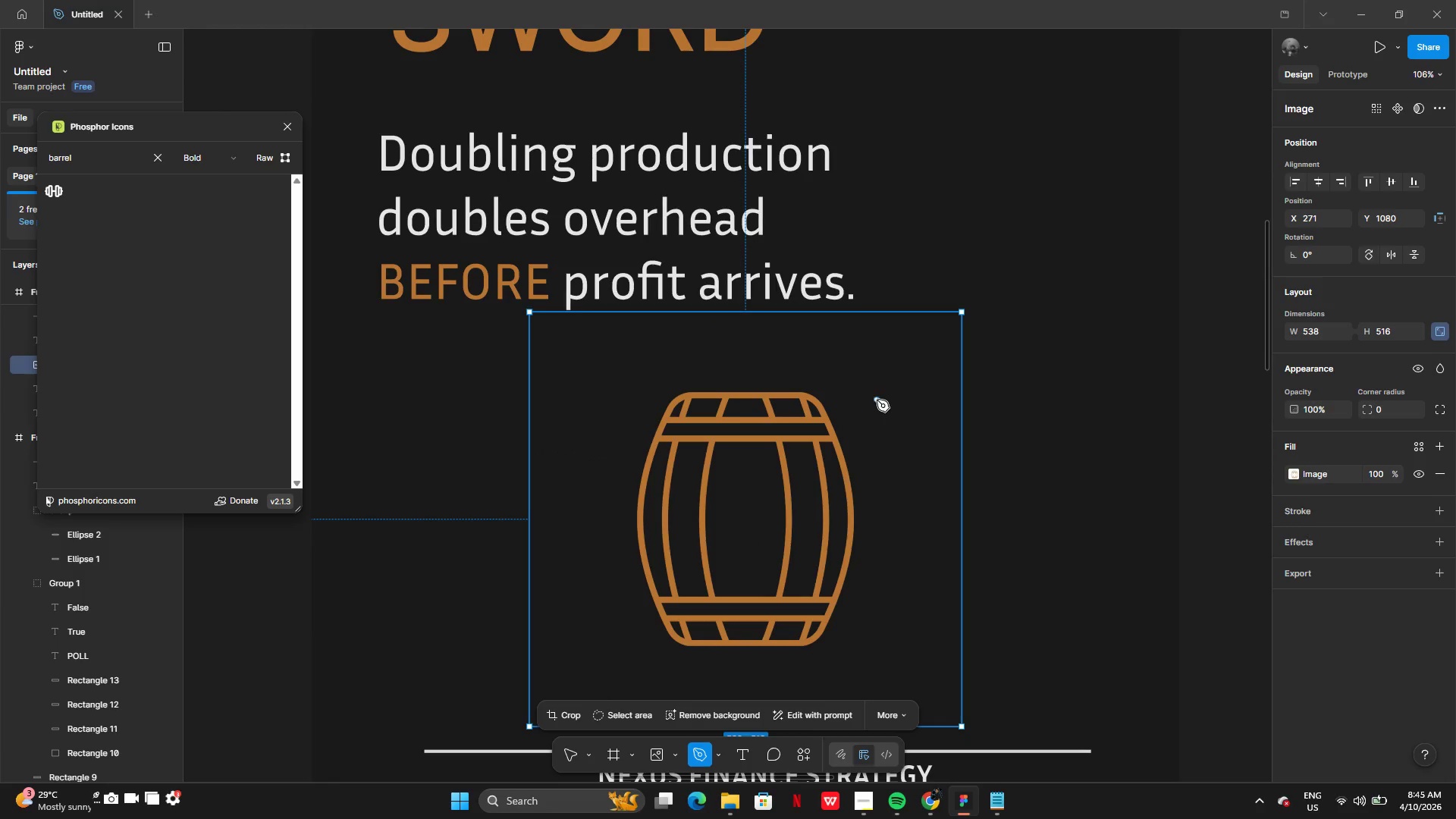 
left_click([863, 384])
 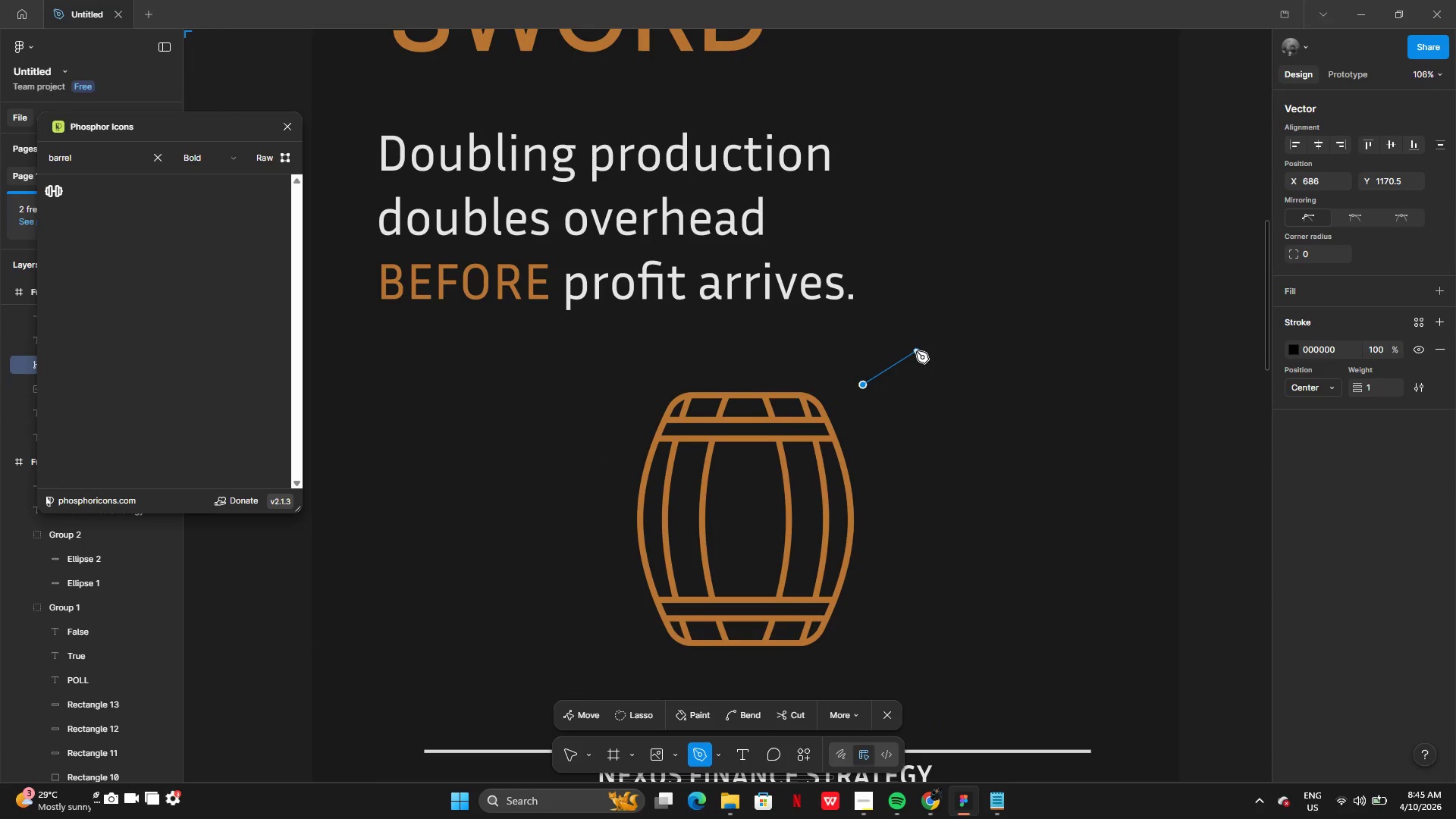 
left_click([916, 351])
 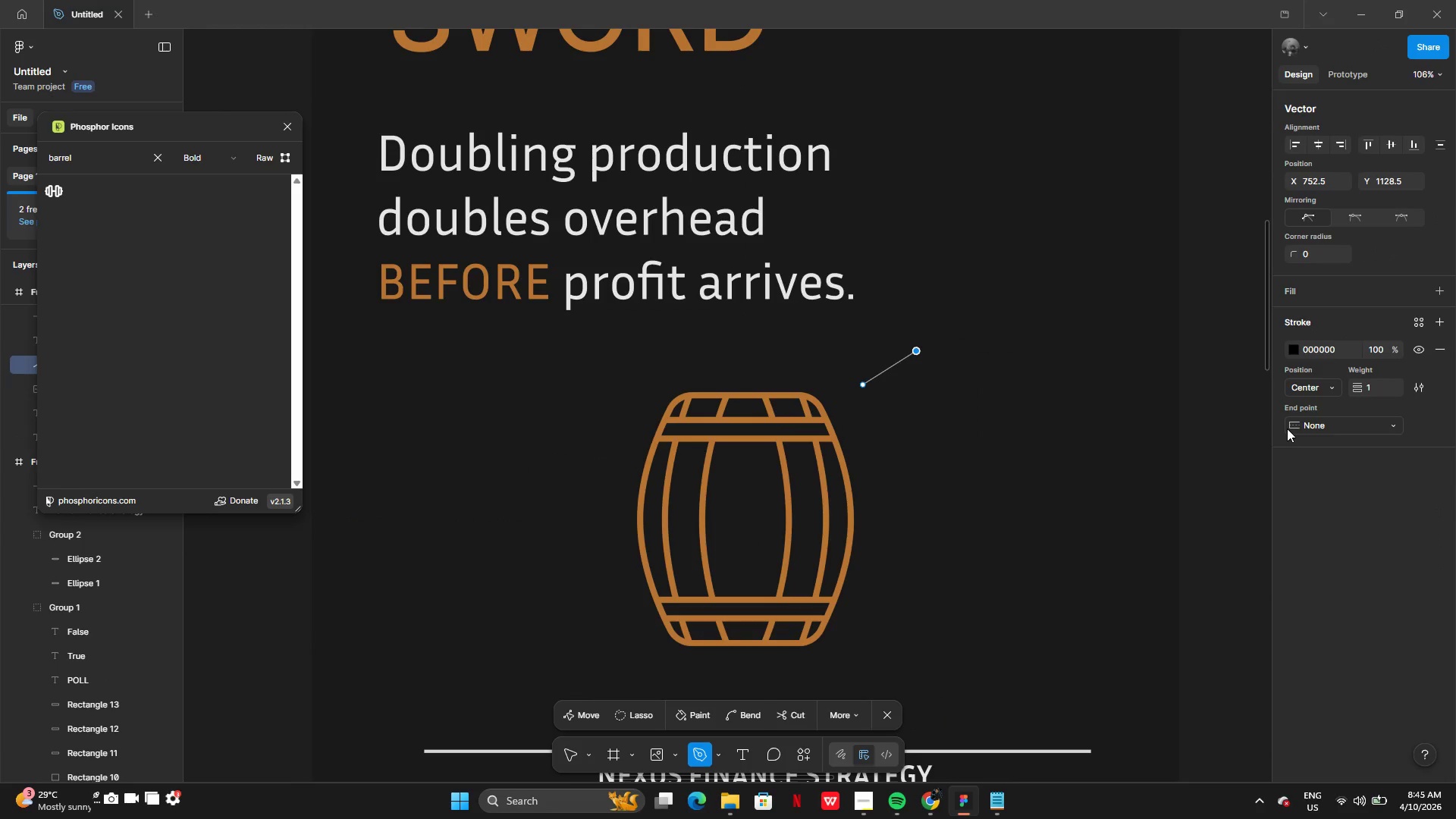 
key(Enter)
 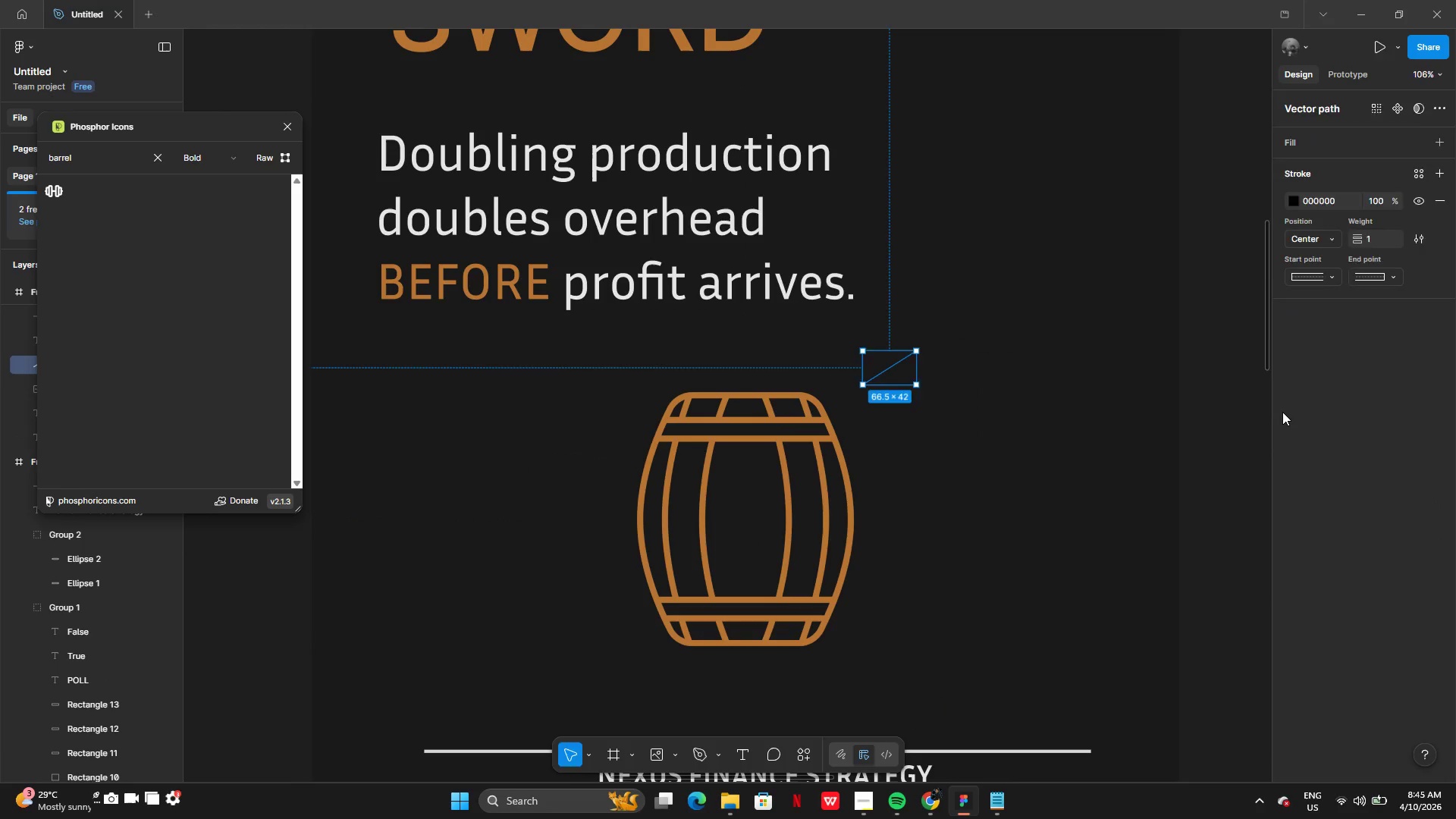 
key(Enter)
 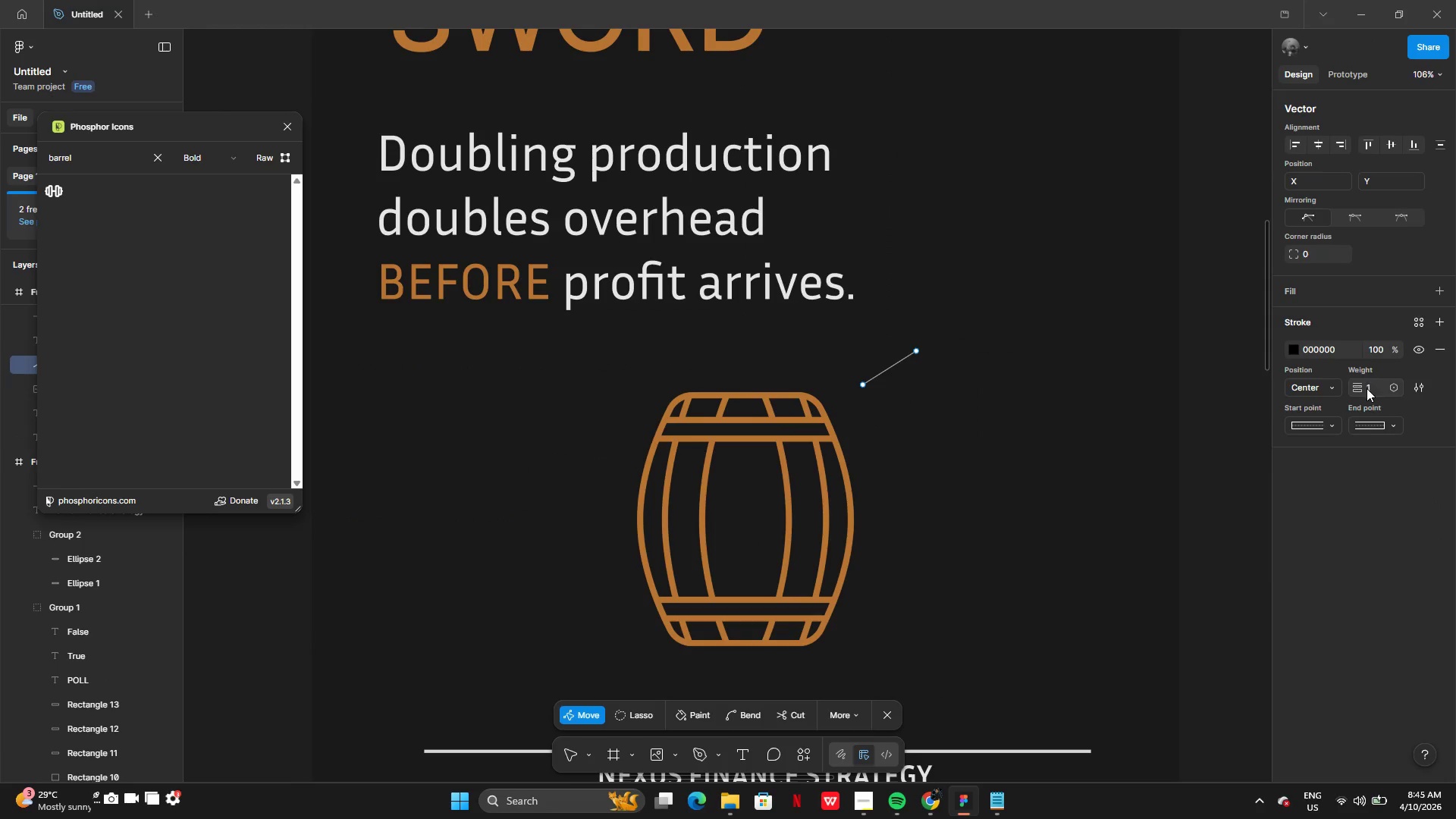 
left_click([1378, 385])
 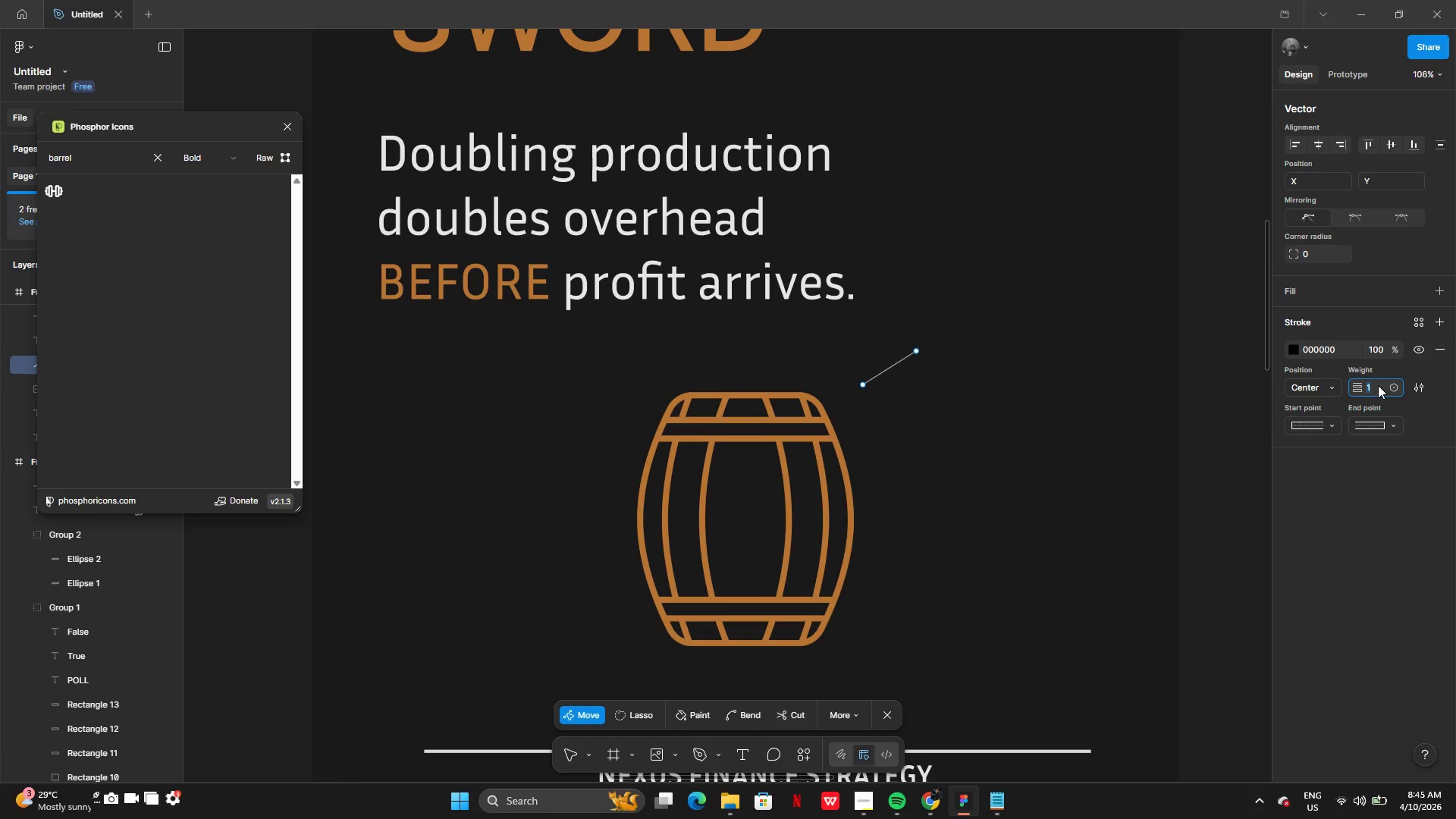 
key(4)
 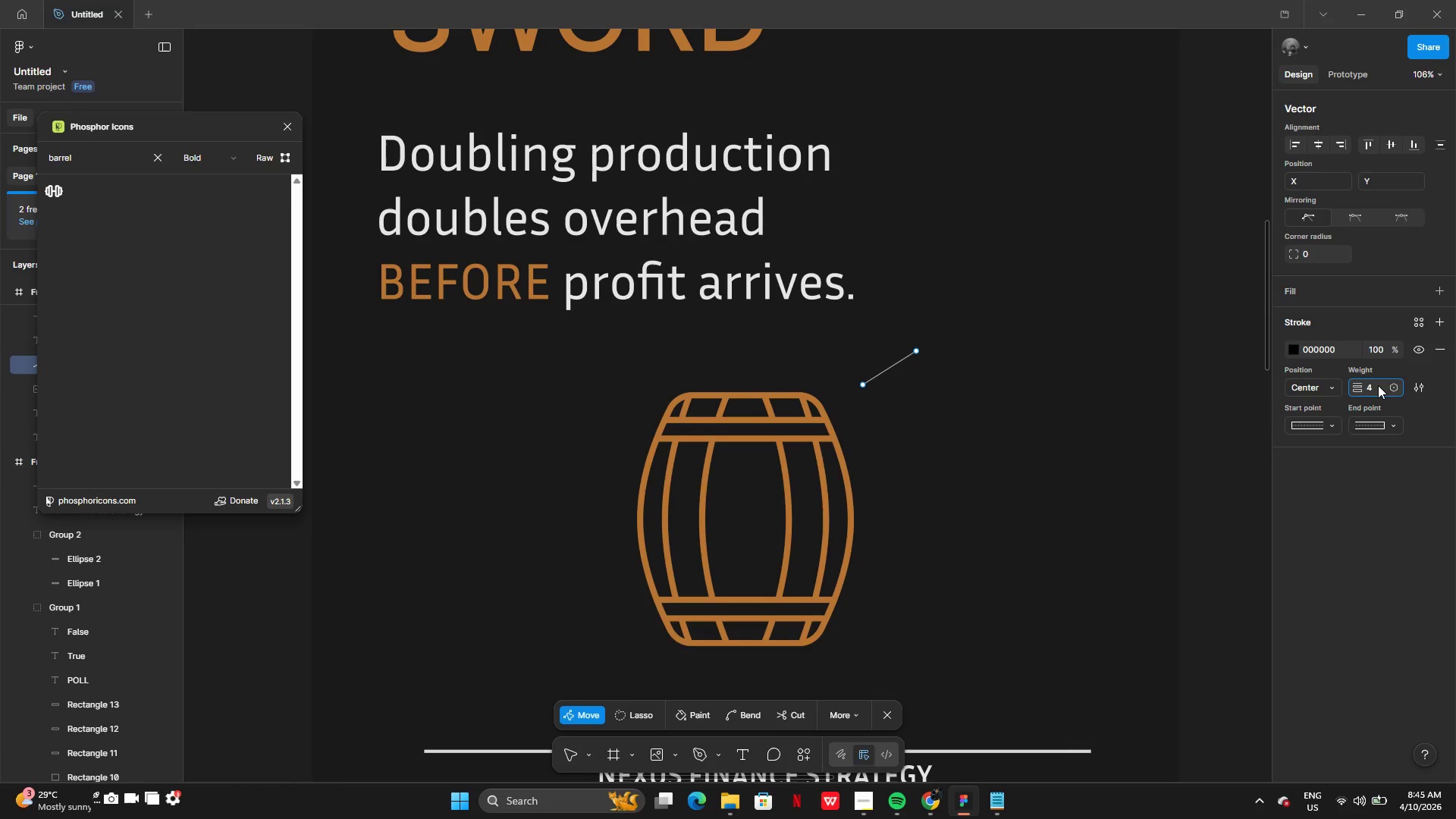 
key(Enter)
 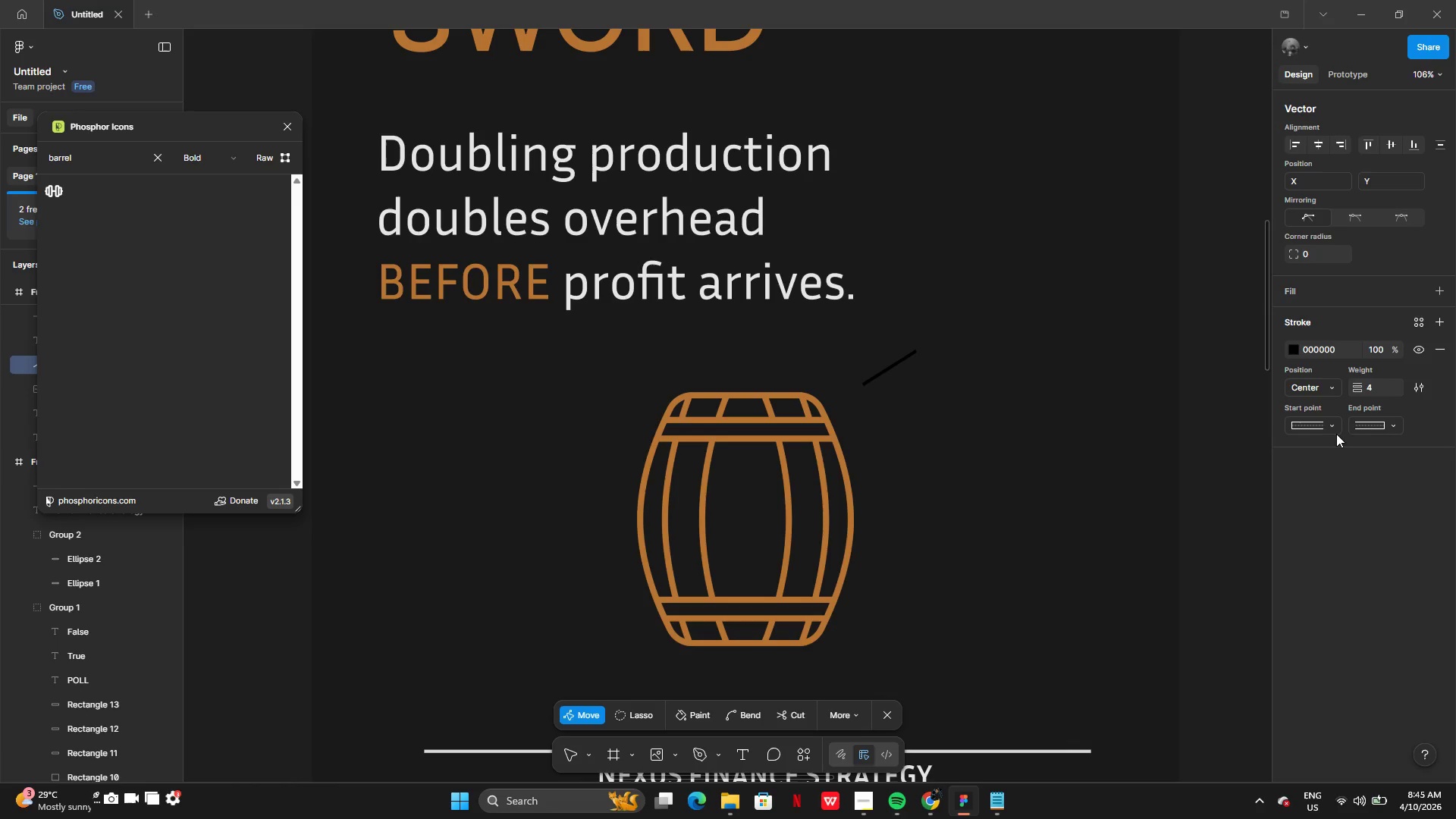 
left_click([1312, 431])
 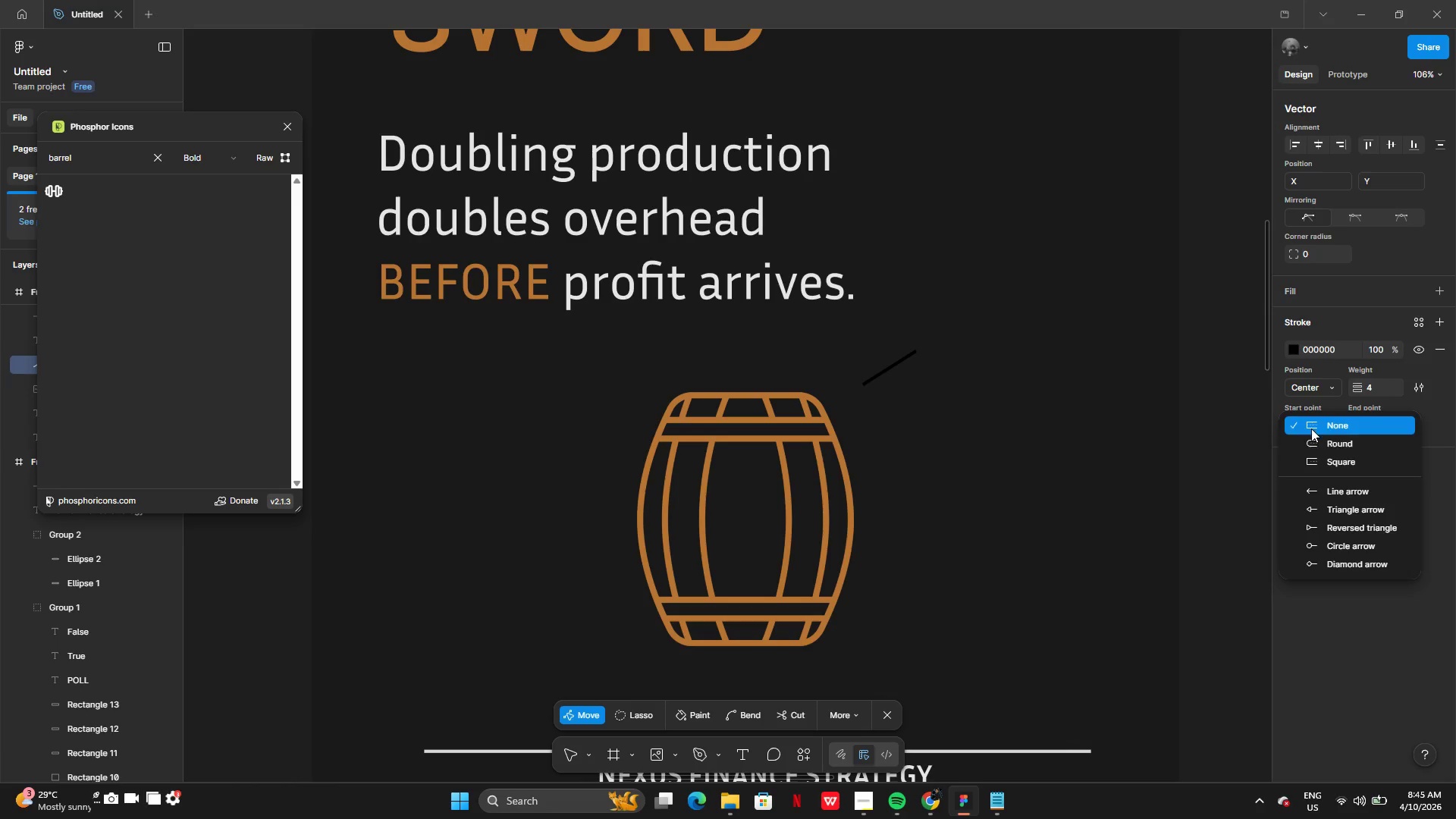 
left_click([1322, 439])
 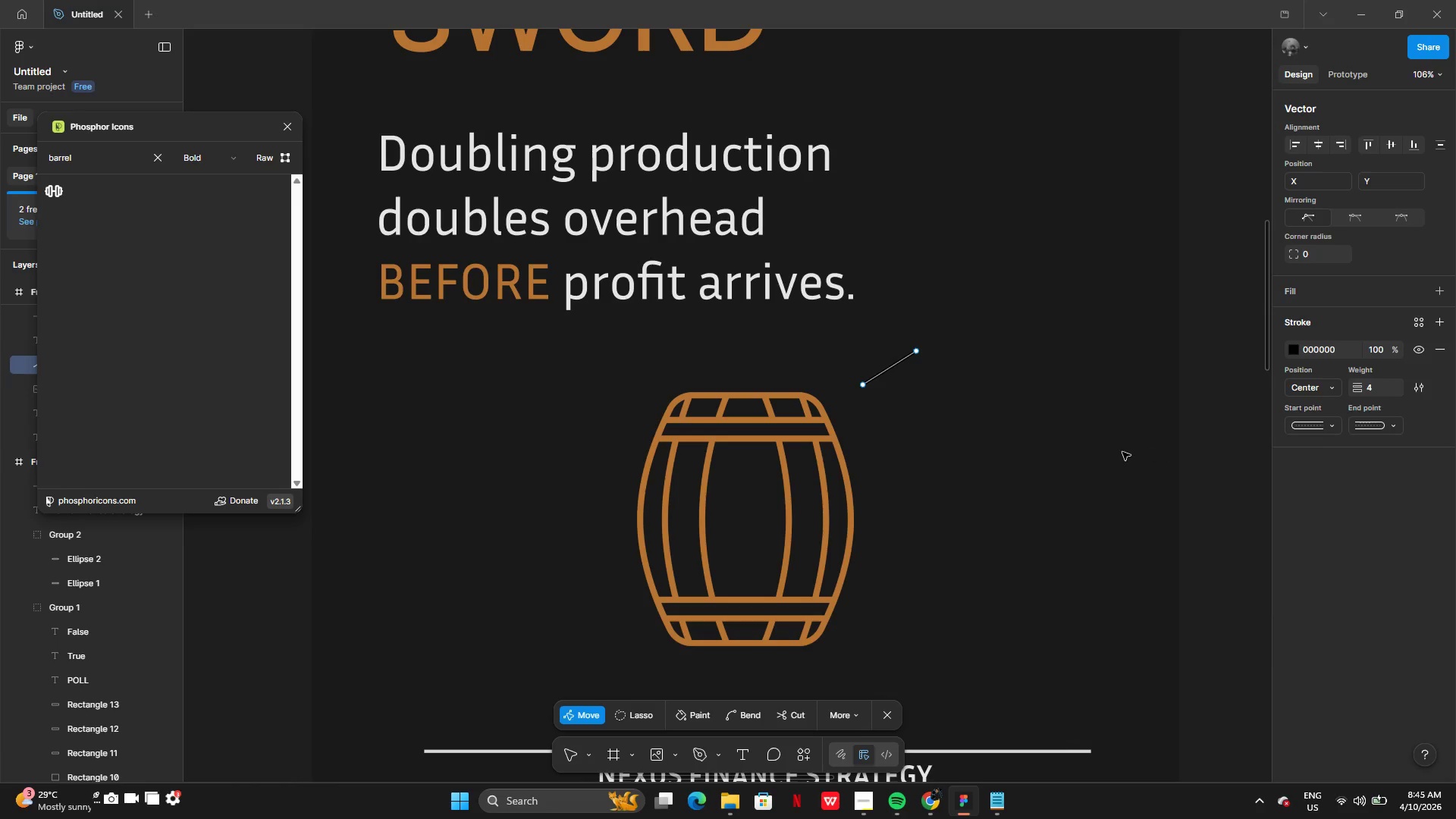 
key(Enter)
 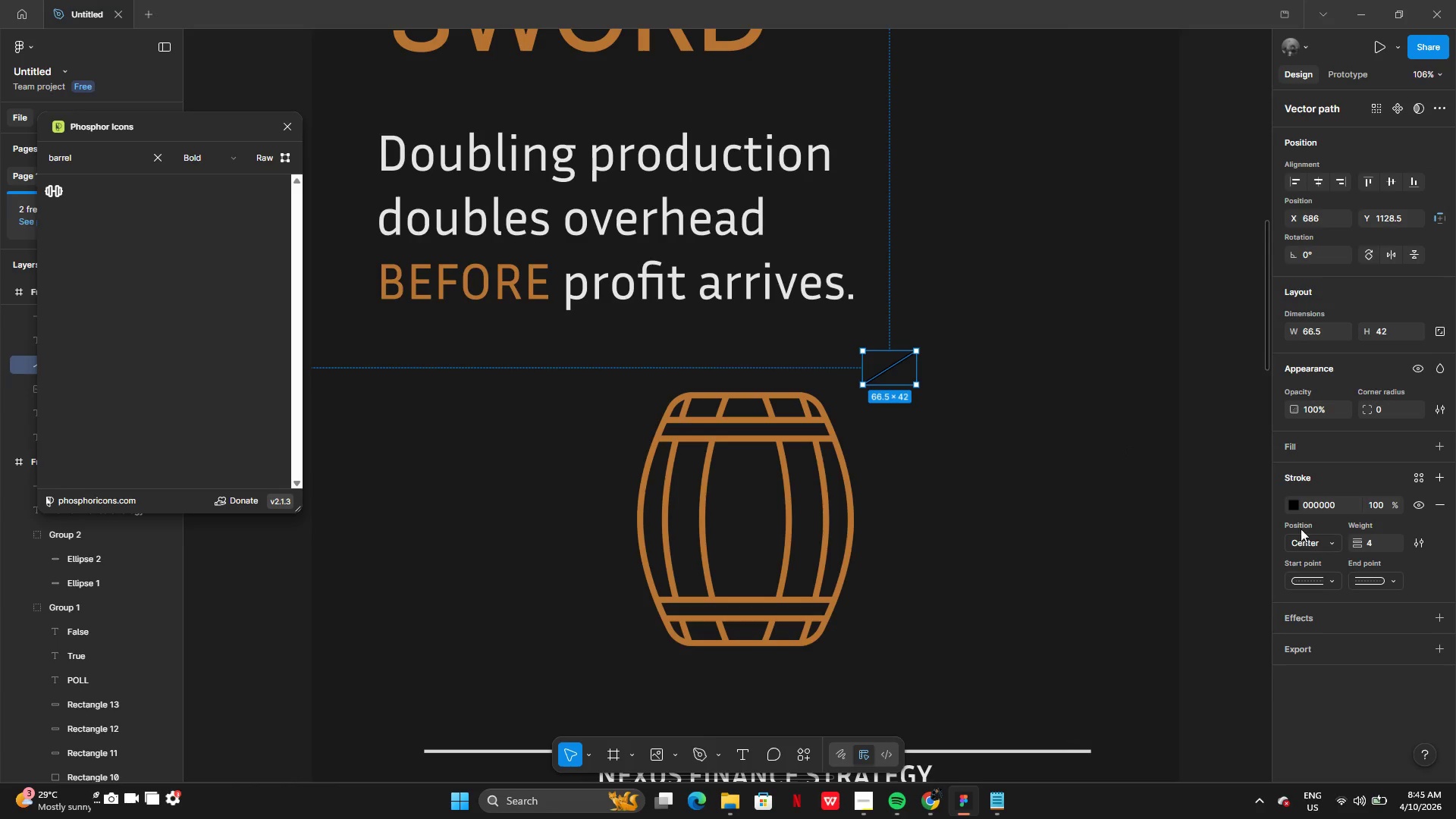 
left_click([1291, 507])
 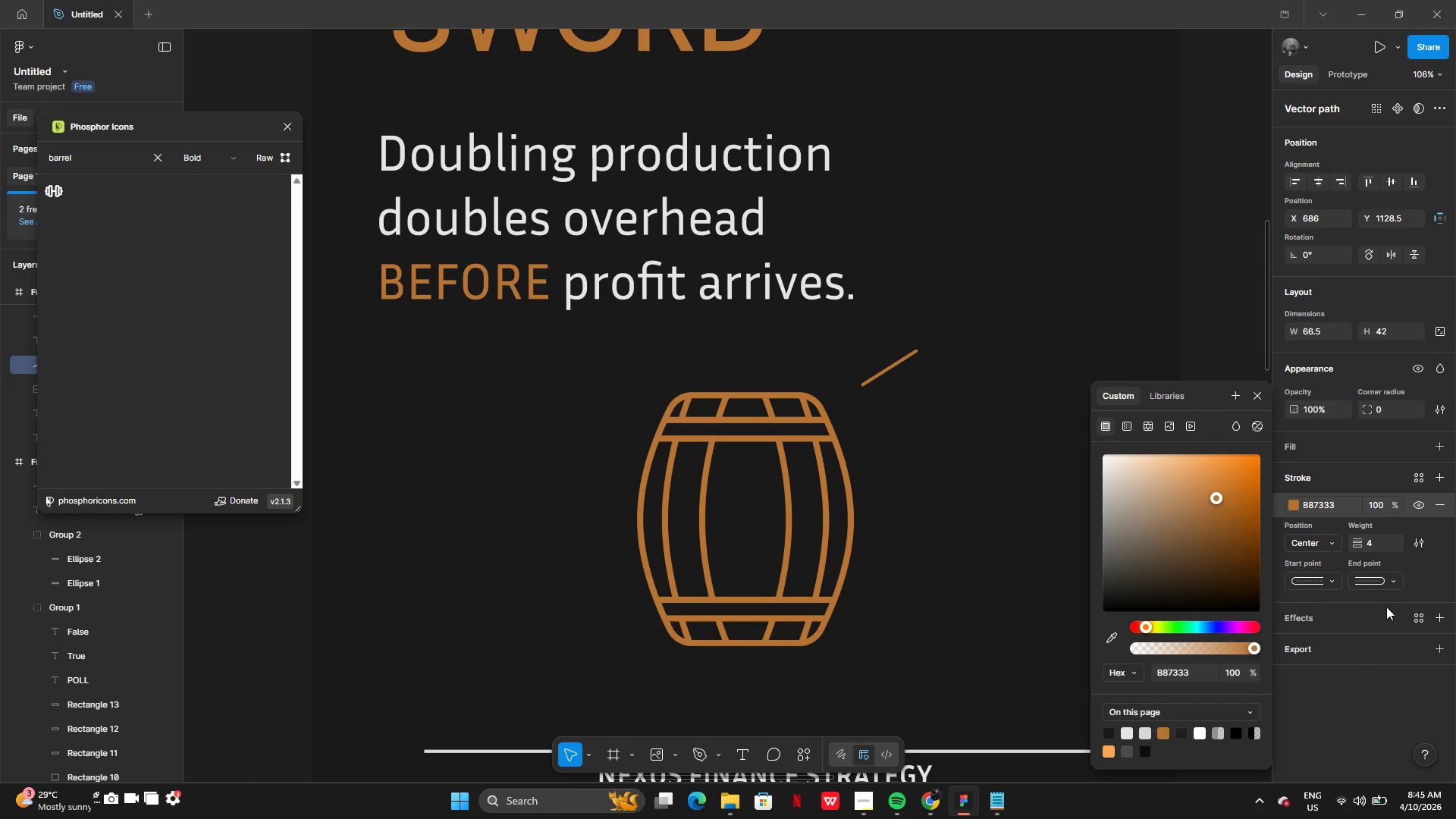 
left_click([1382, 549])
 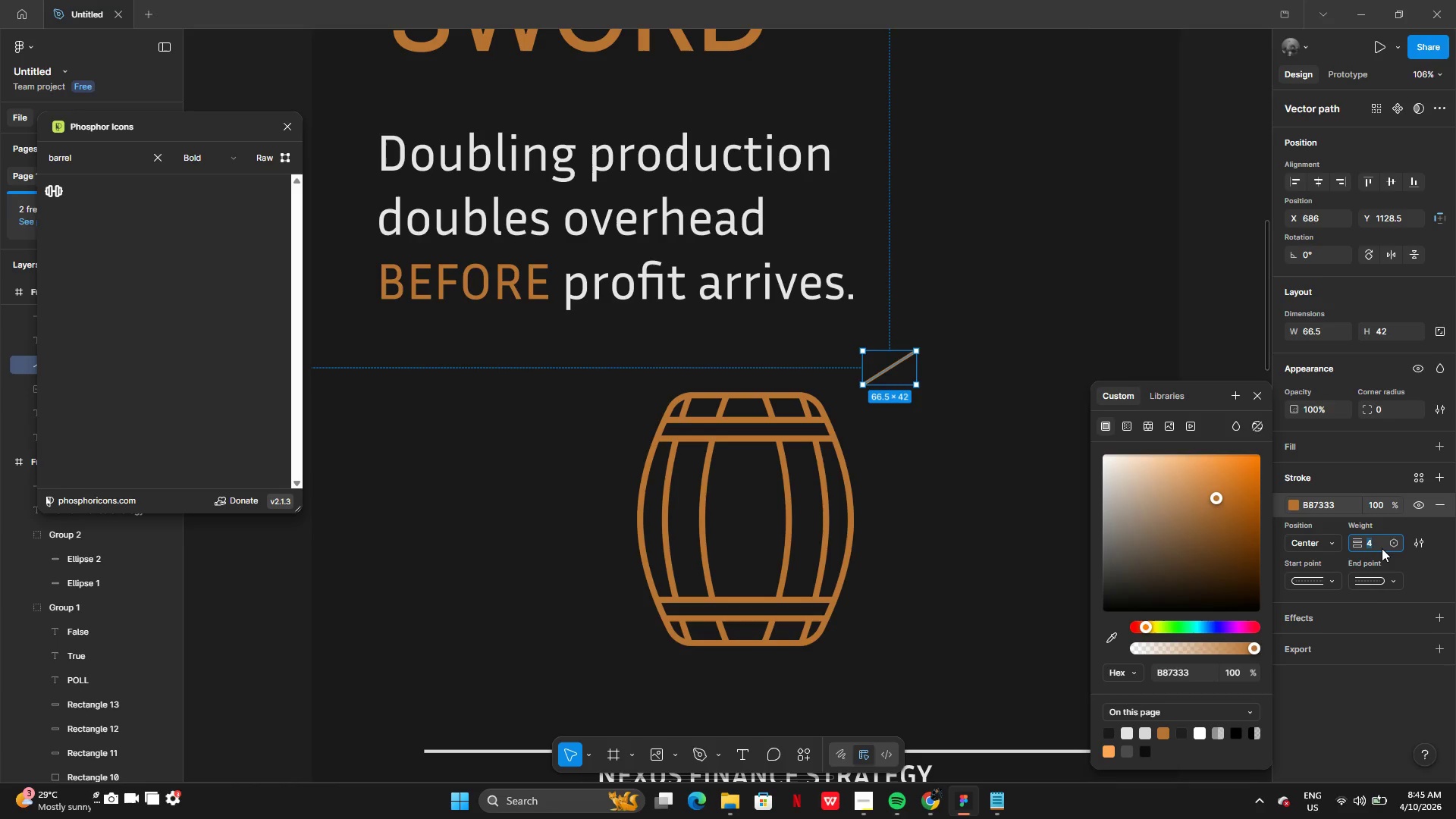 
type(10)
 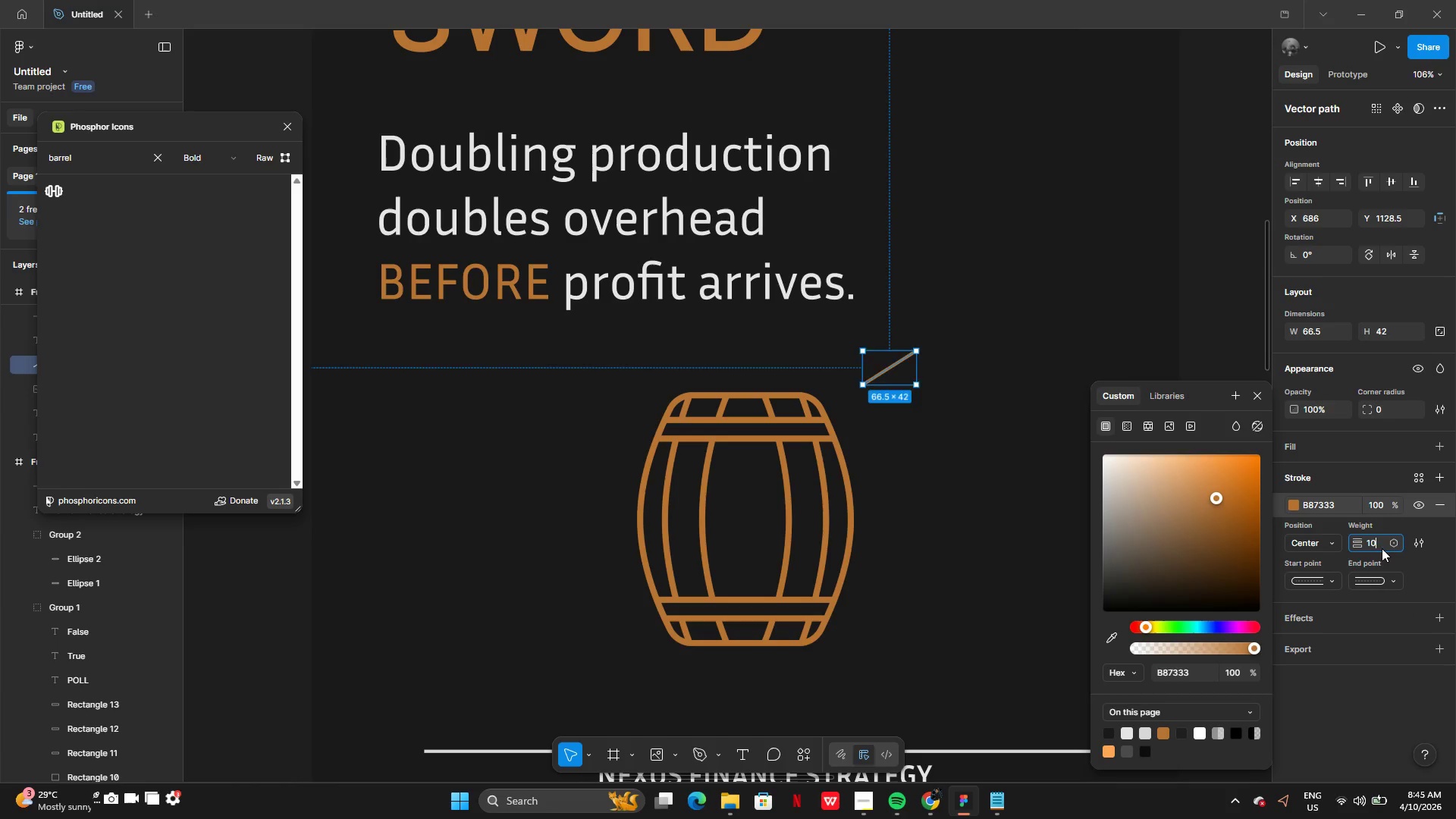 
key(Enter)
 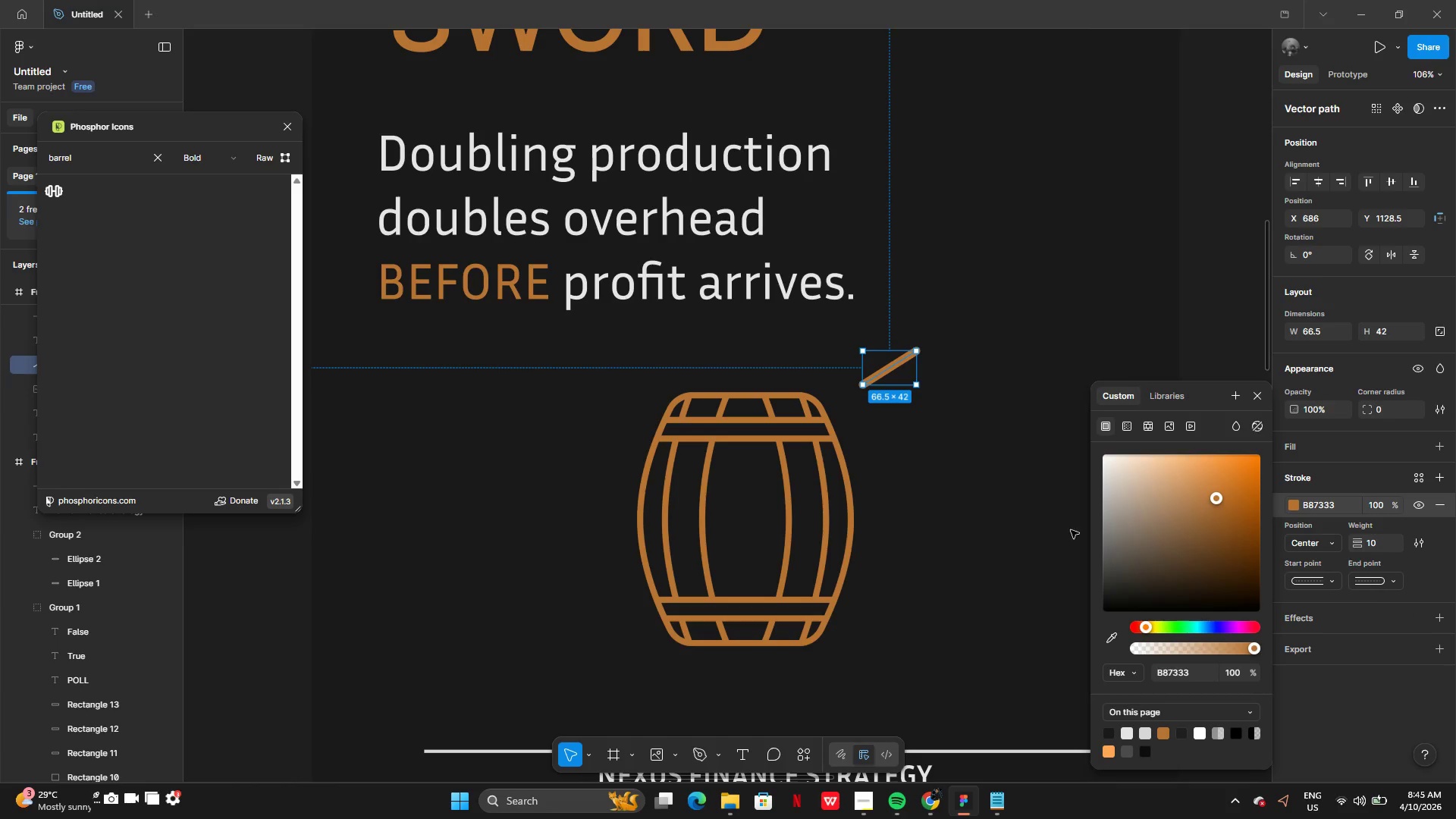 
left_click([1007, 544])
 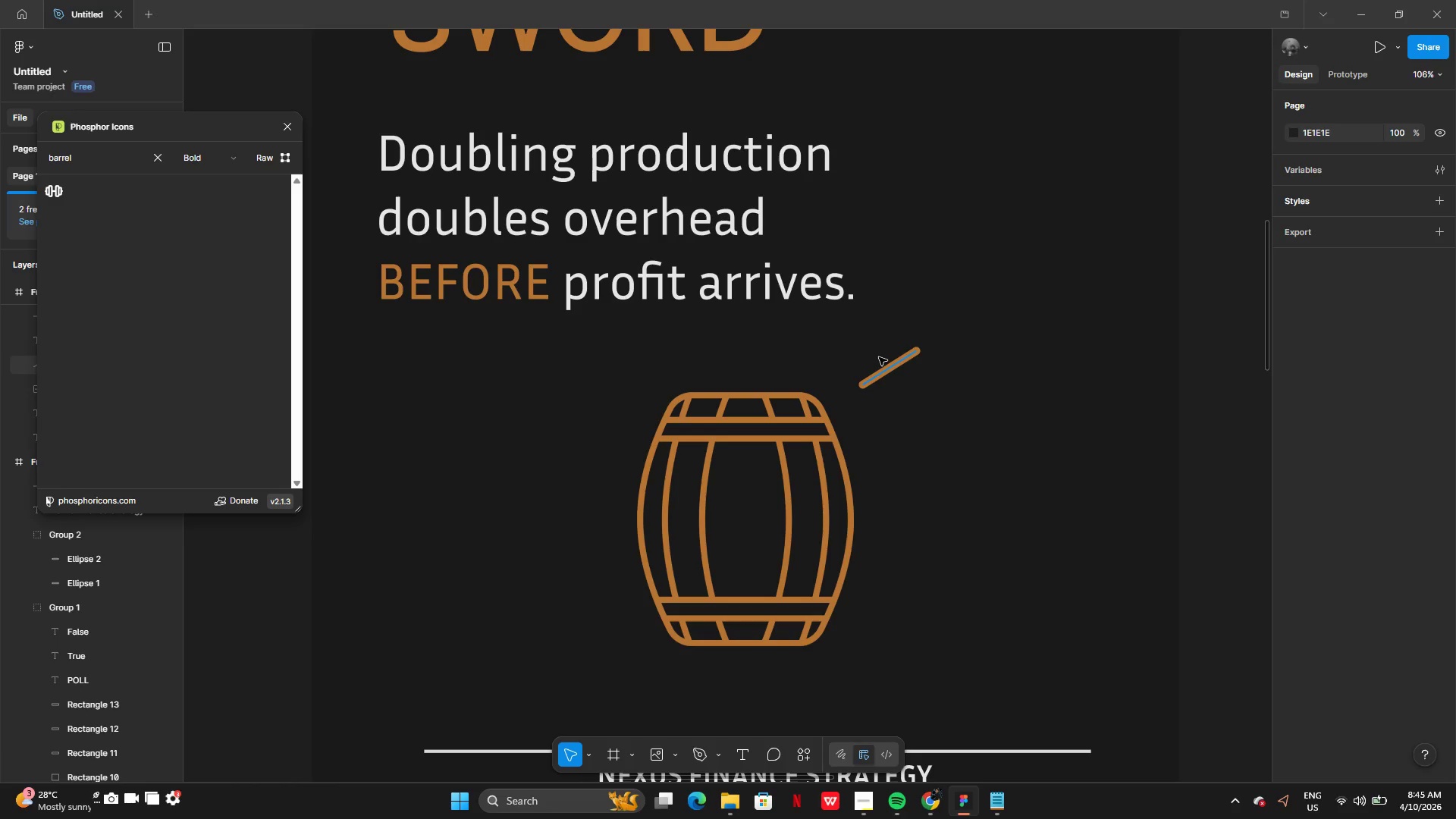 
left_click([889, 372])
 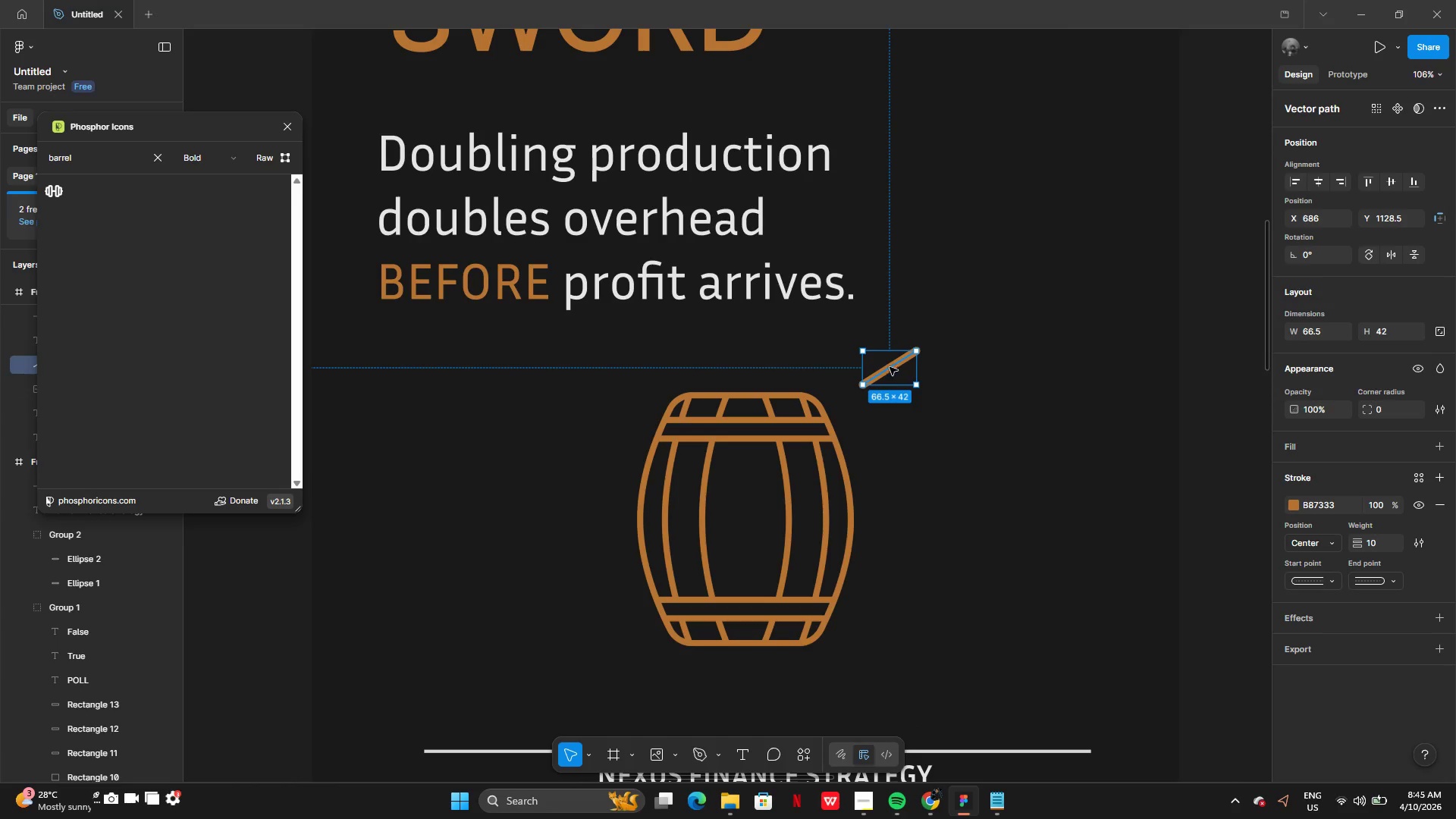 
hold_key(key=AltLeft, duration=0.31)
left_click_drag(start_coordinate=[890, 369], to_coordinate=[895, 386])
 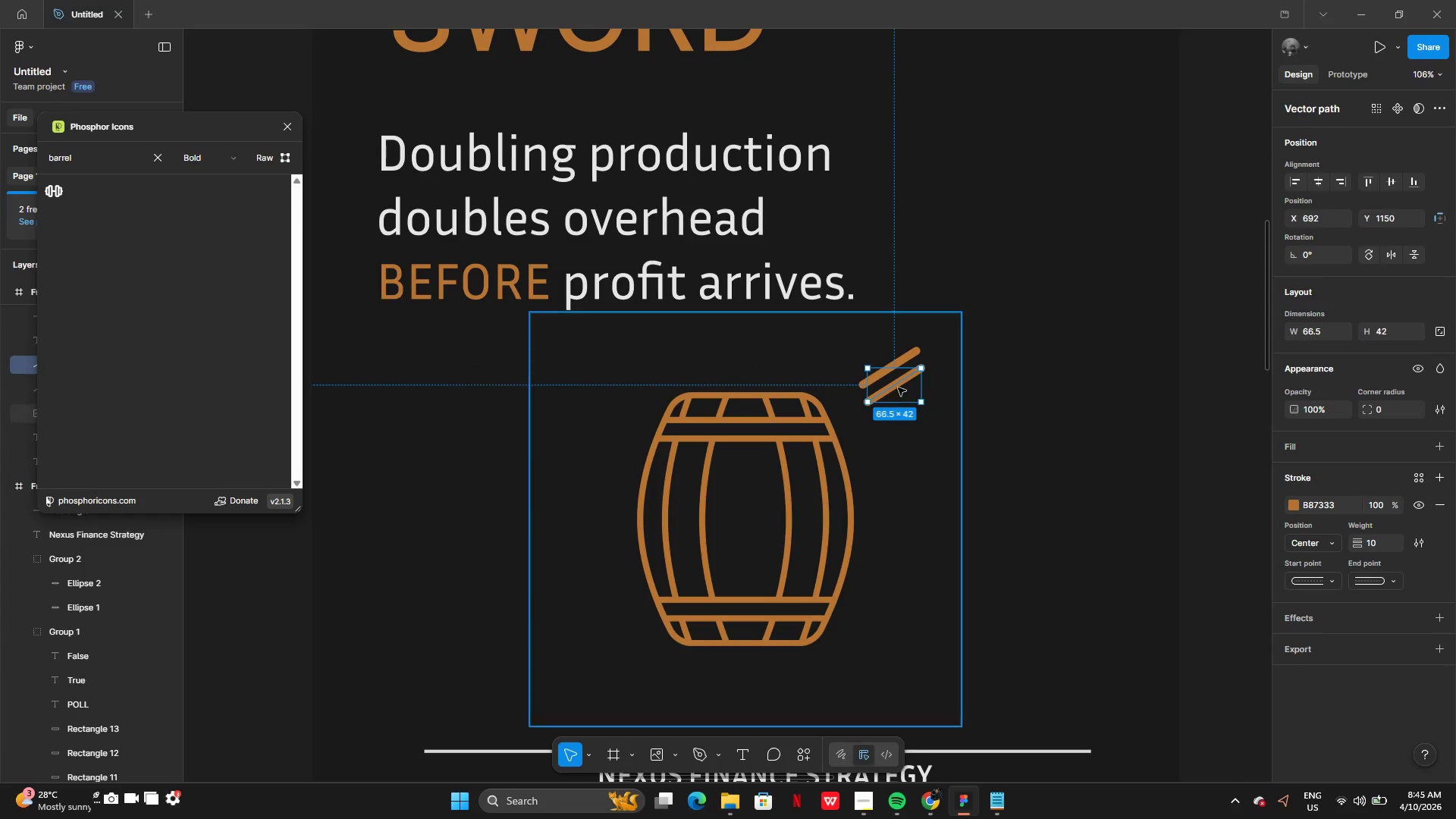 
left_click_drag(start_coordinate=[899, 386], to_coordinate=[903, 413])
 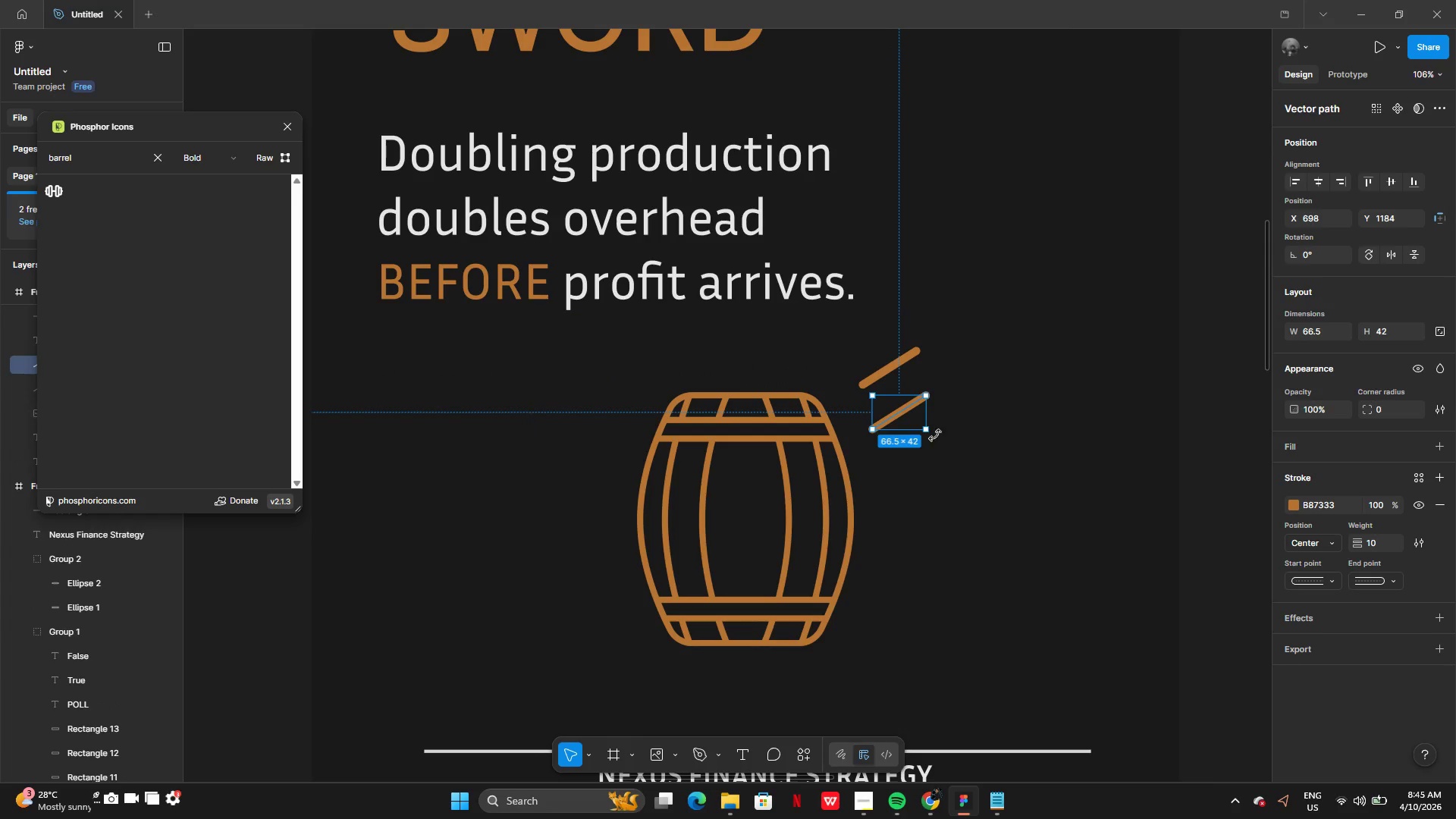 
left_click_drag(start_coordinate=[934, 433], to_coordinate=[914, 457])
 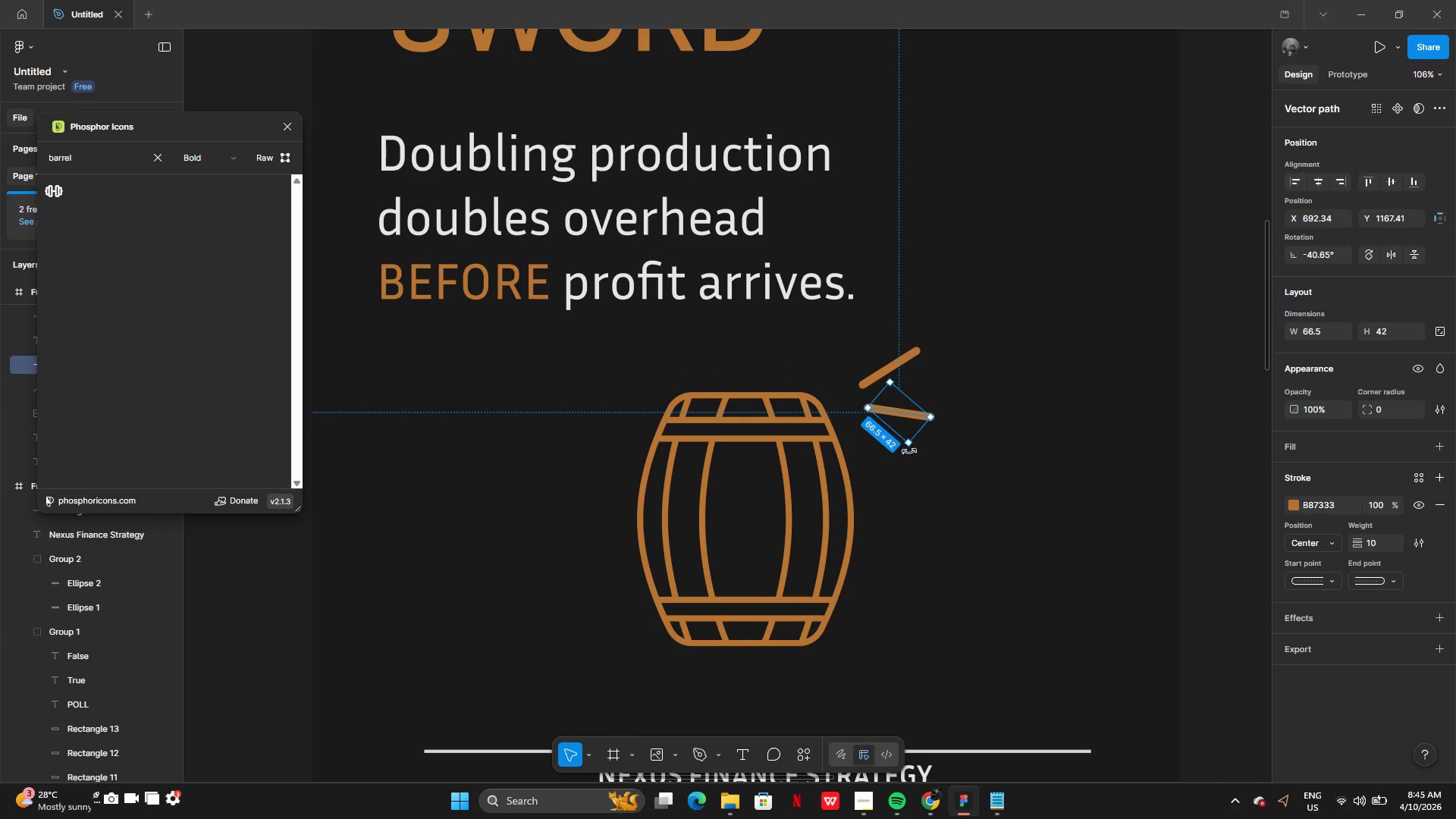 
left_click_drag(start_coordinate=[909, 451], to_coordinate=[915, 447])
 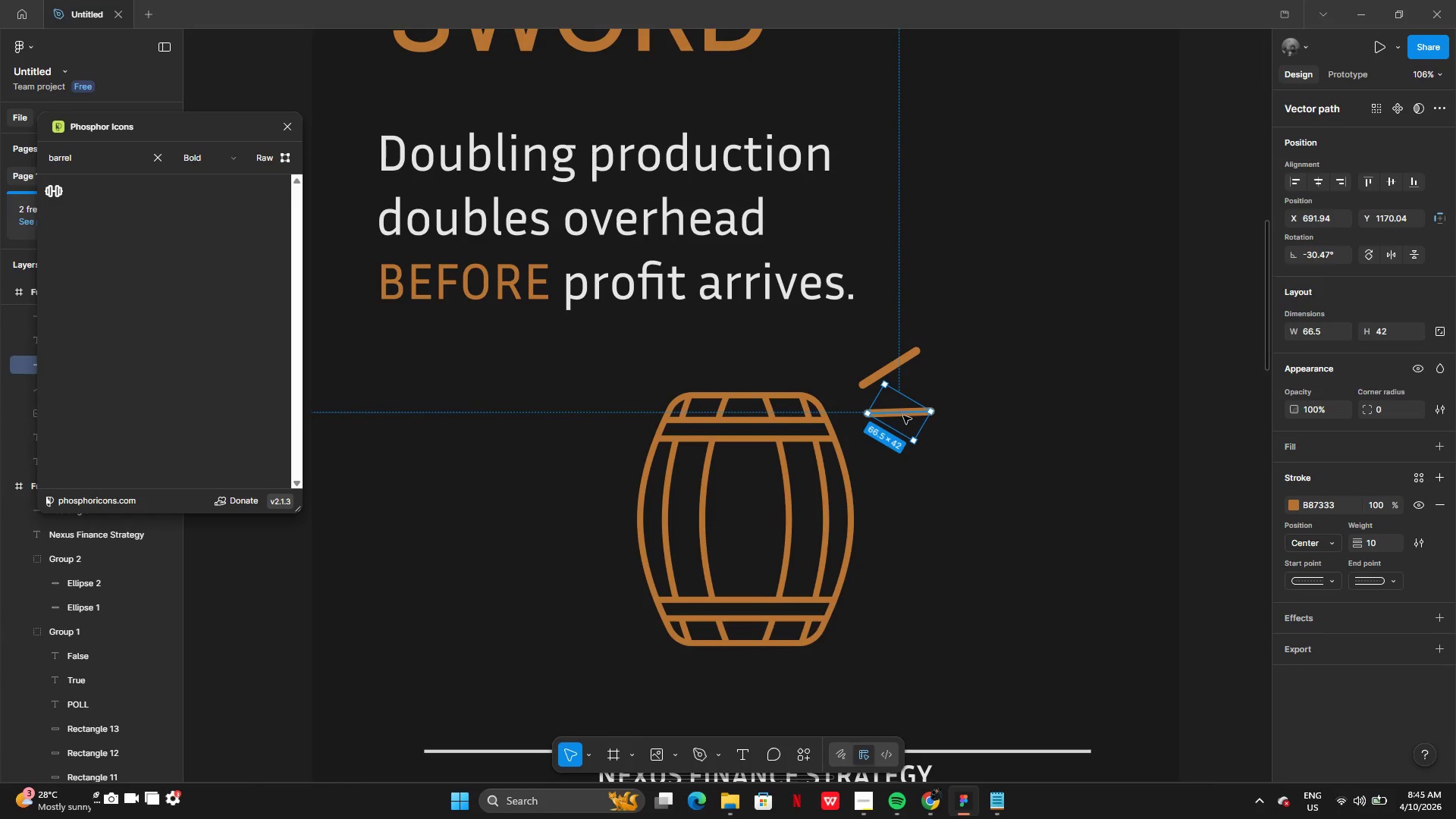 
left_click_drag(start_coordinate=[902, 413], to_coordinate=[908, 412])
 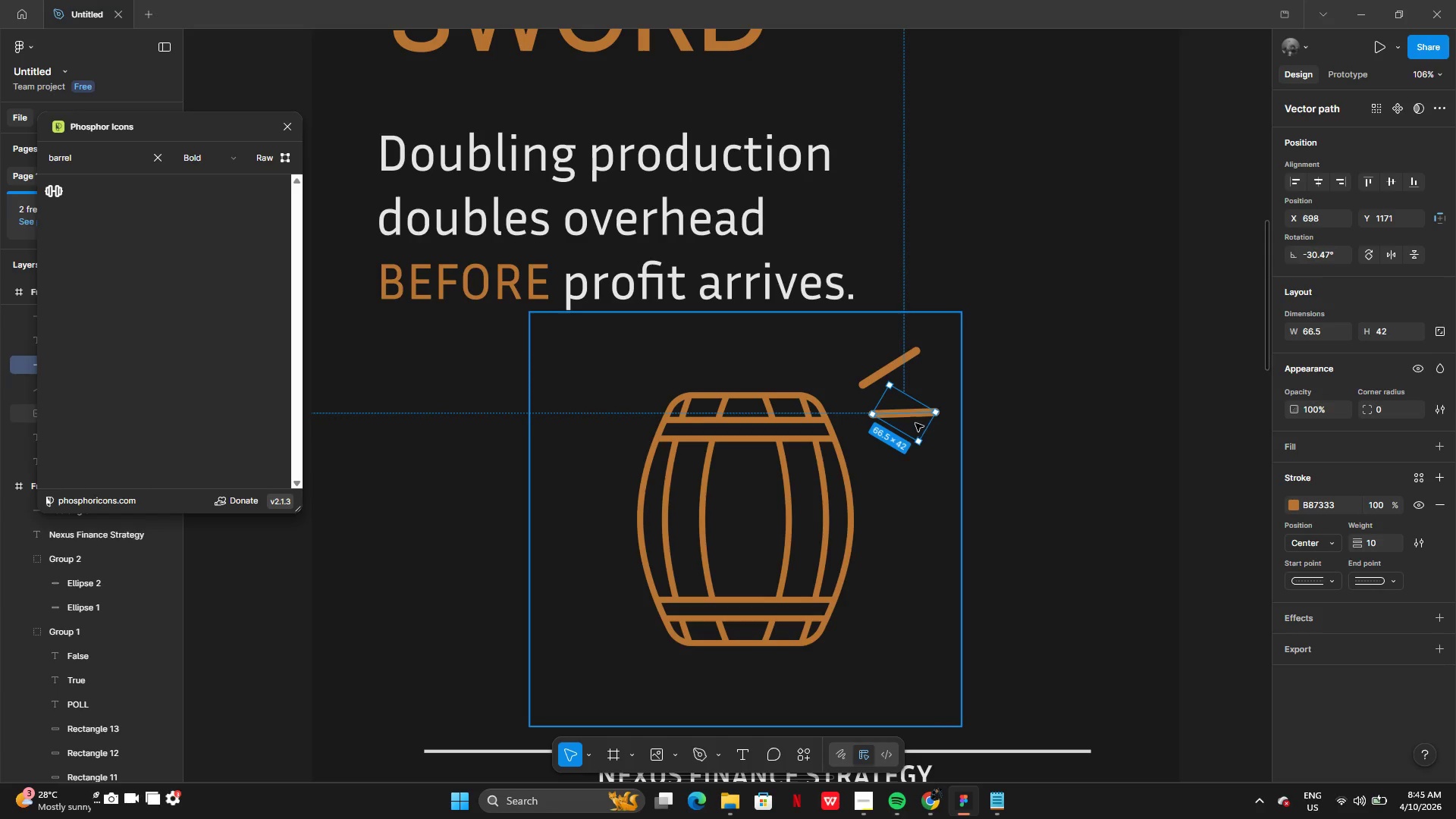 
hold_key(key=AltLeft, duration=0.38)
left_click_drag(start_coordinate=[911, 416], to_coordinate=[910, 451])
 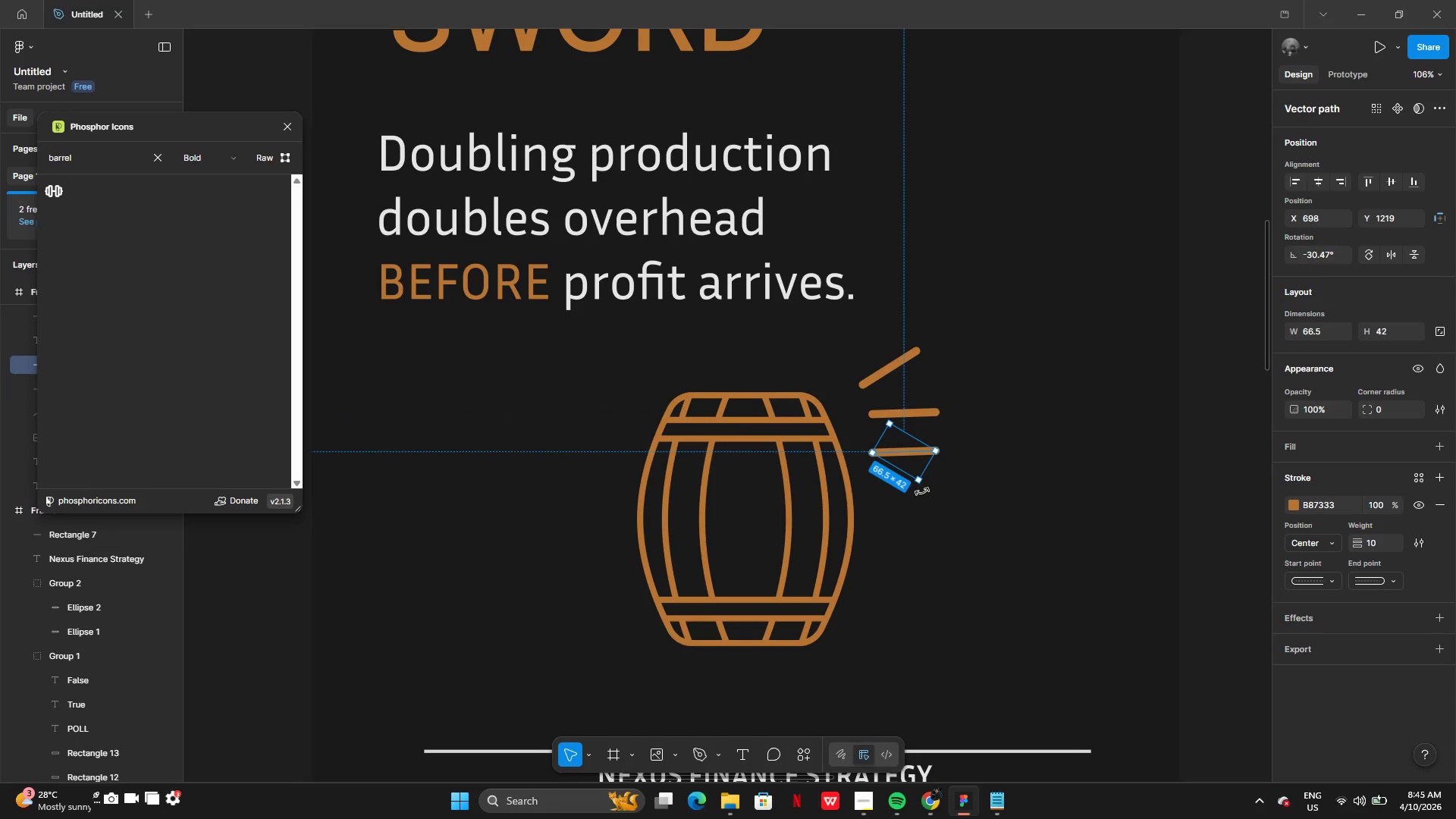 
left_click([922, 491])
 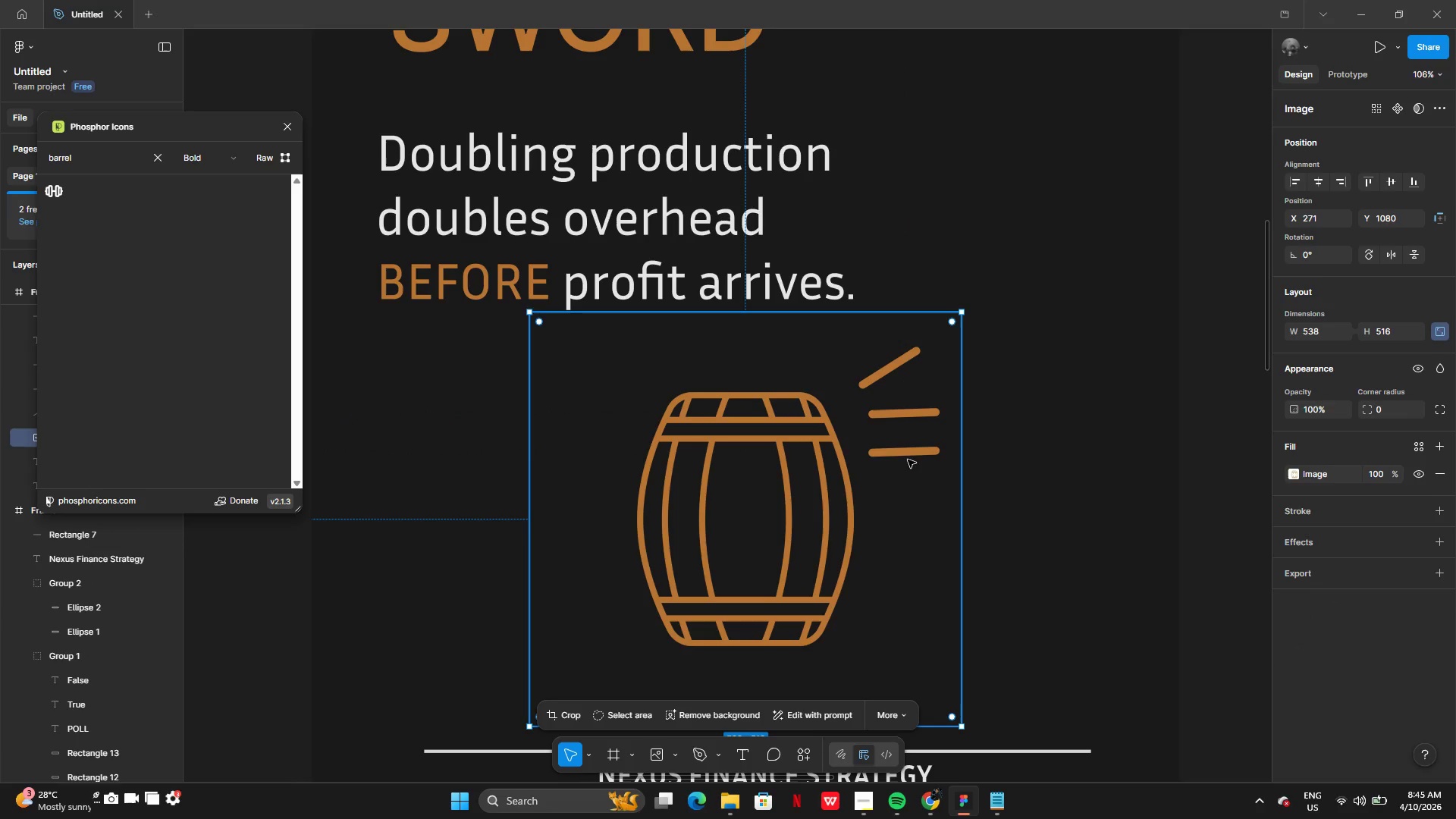 
left_click([901, 454])
 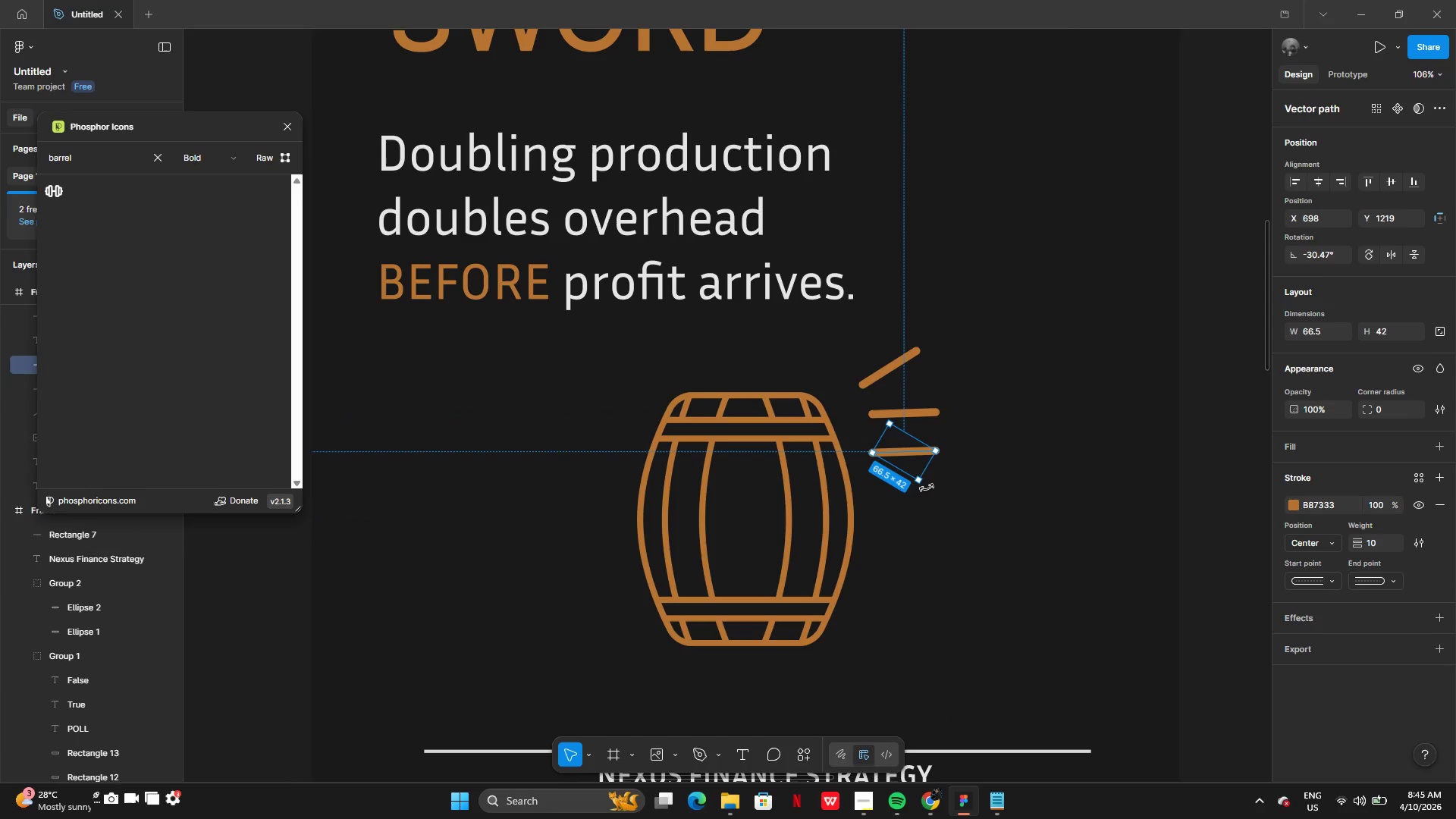 
left_click_drag(start_coordinate=[927, 488], to_coordinate=[905, 501])
 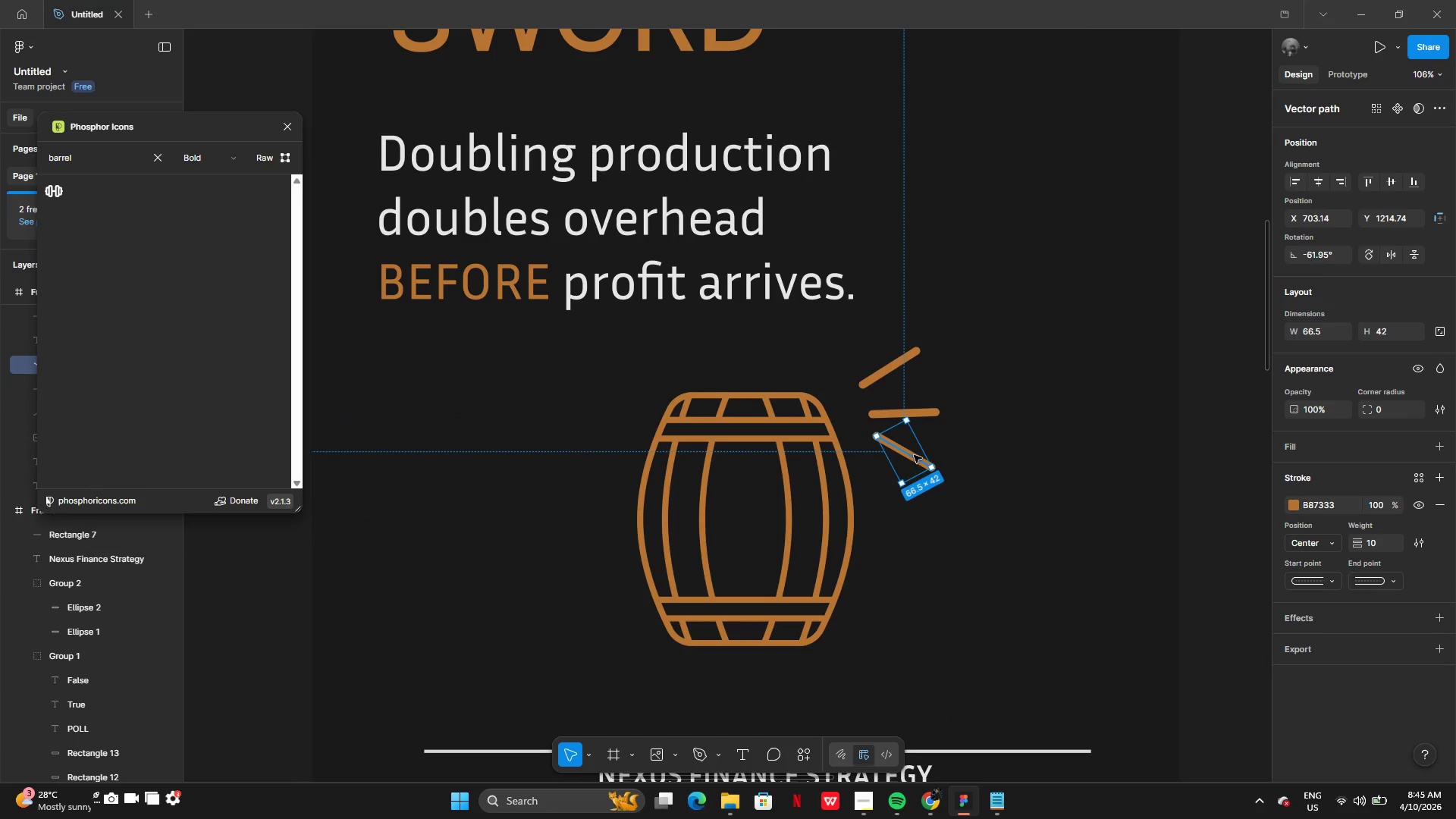 
left_click_drag(start_coordinate=[914, 455], to_coordinate=[912, 468])
 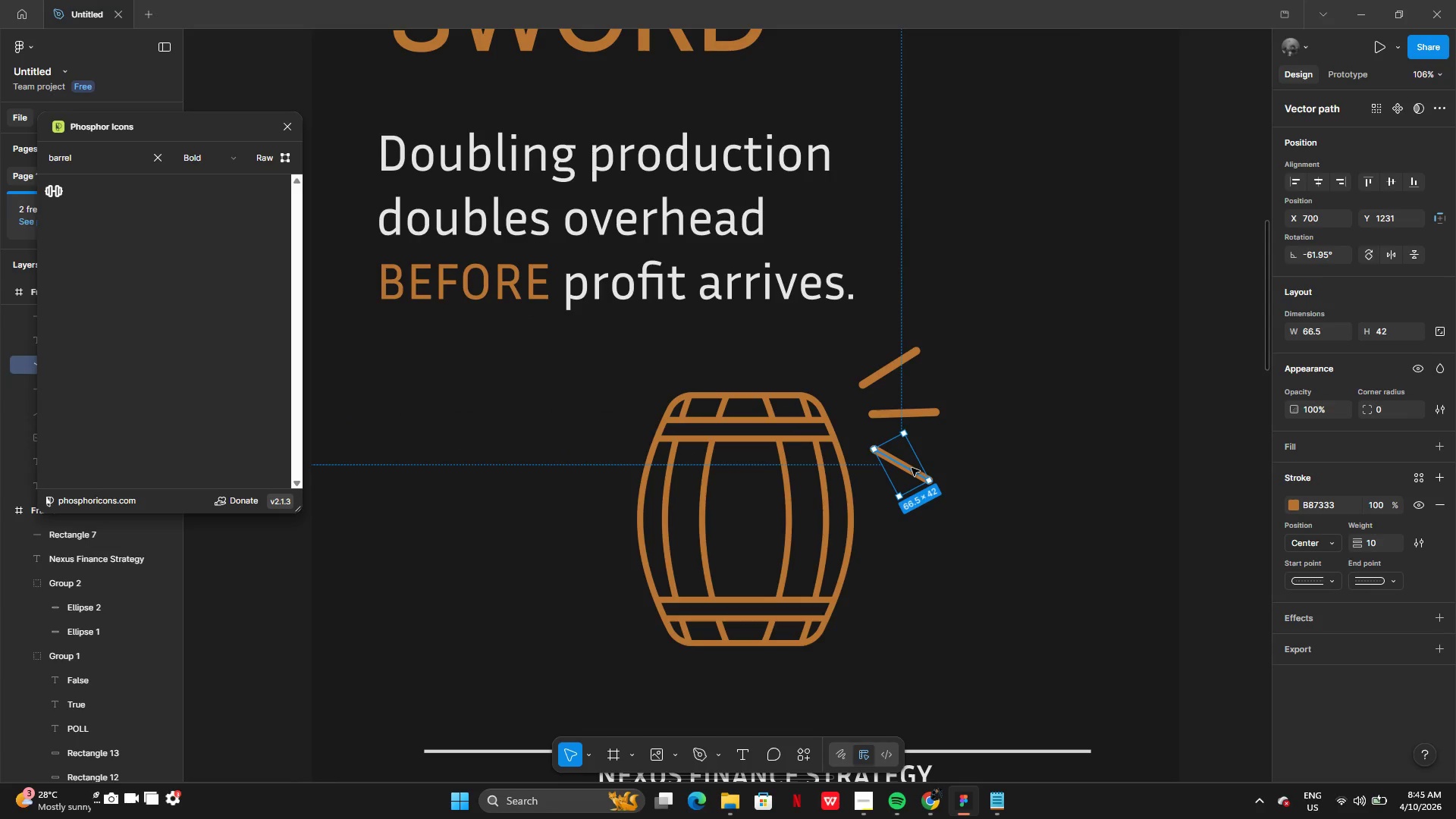 
key(Alt+AltLeft)
 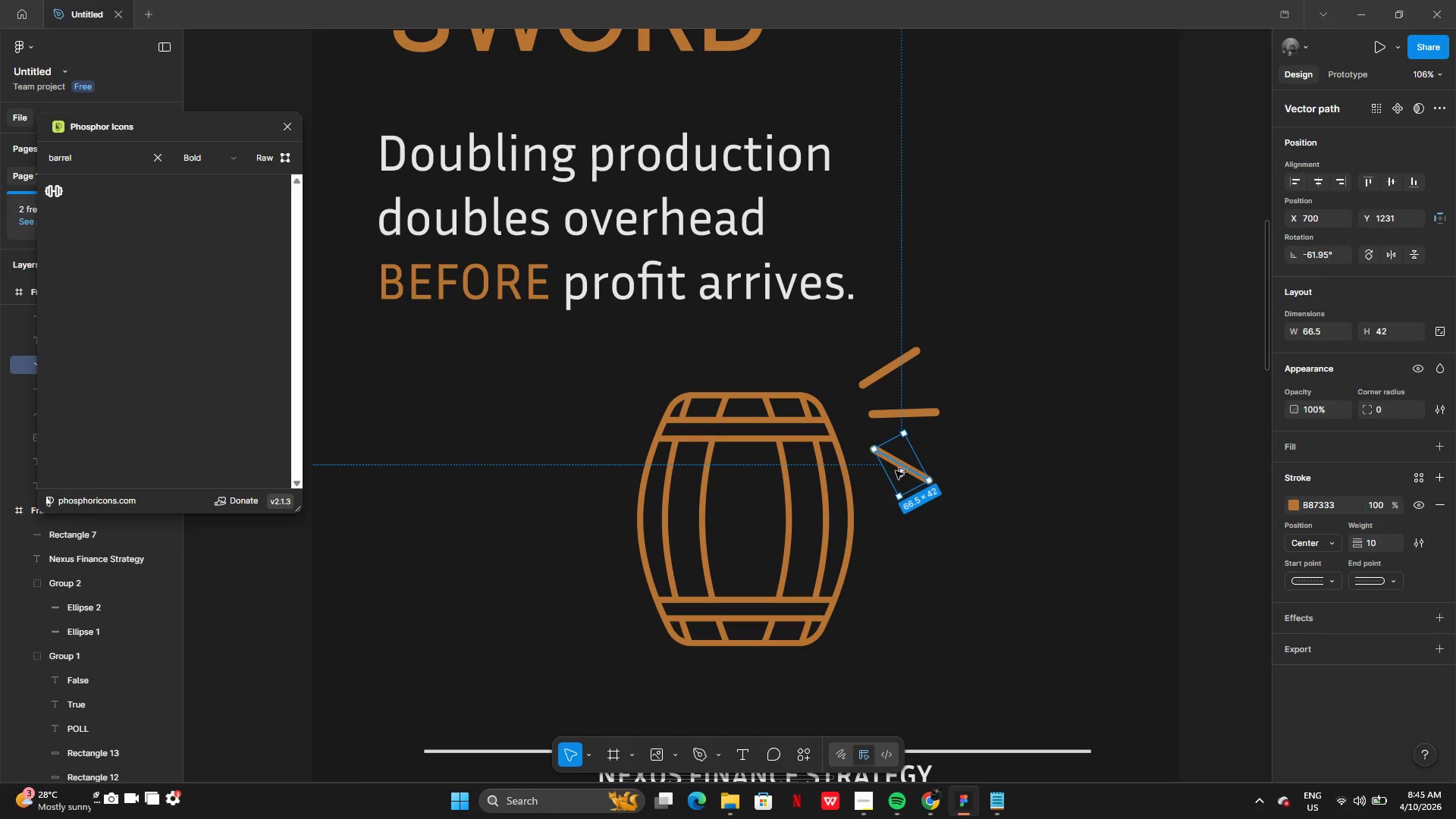 
left_click_drag(start_coordinate=[900, 471], to_coordinate=[474, 419])
 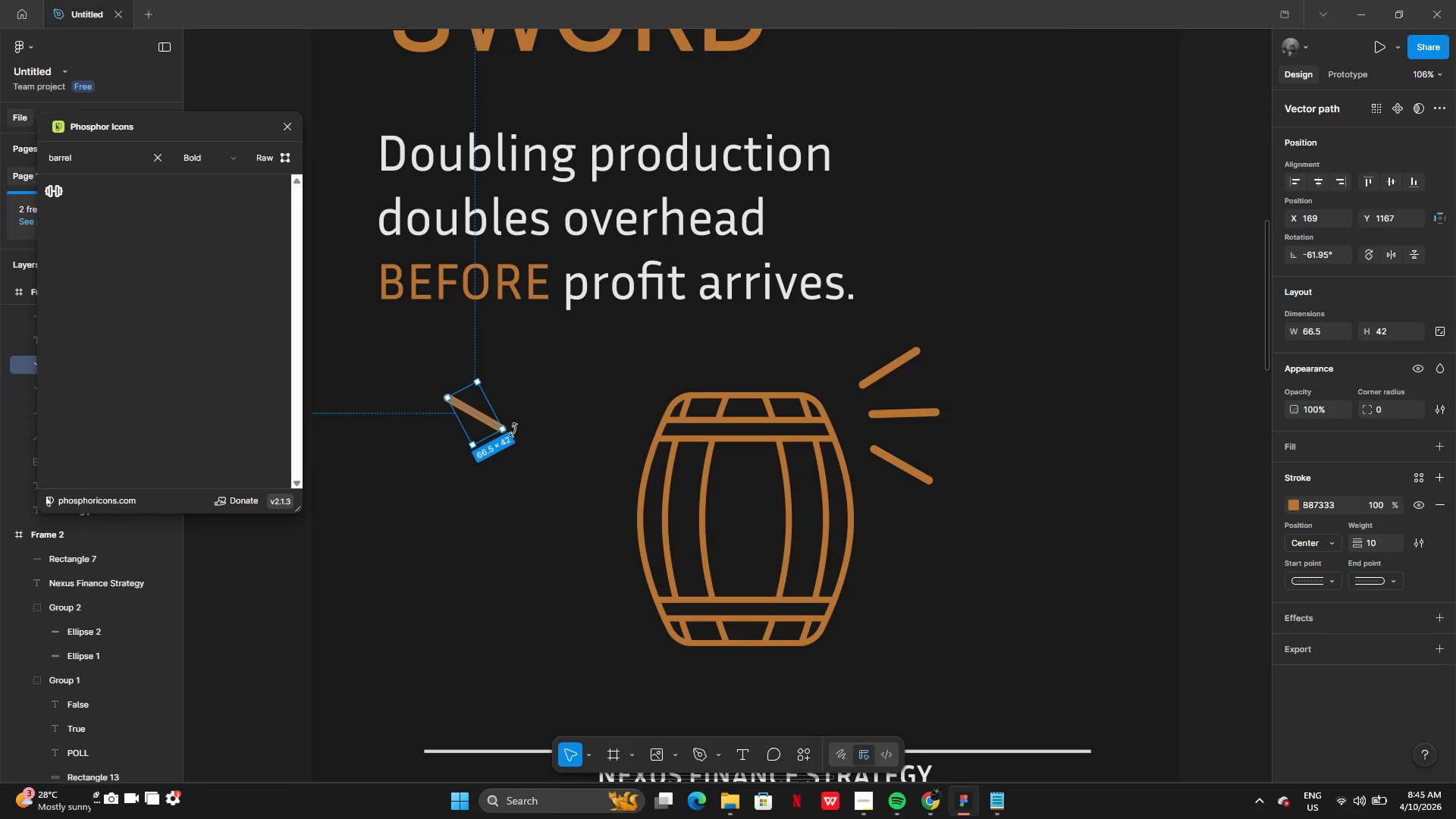 
left_click_drag(start_coordinate=[513, 435], to_coordinate=[420, 398])
 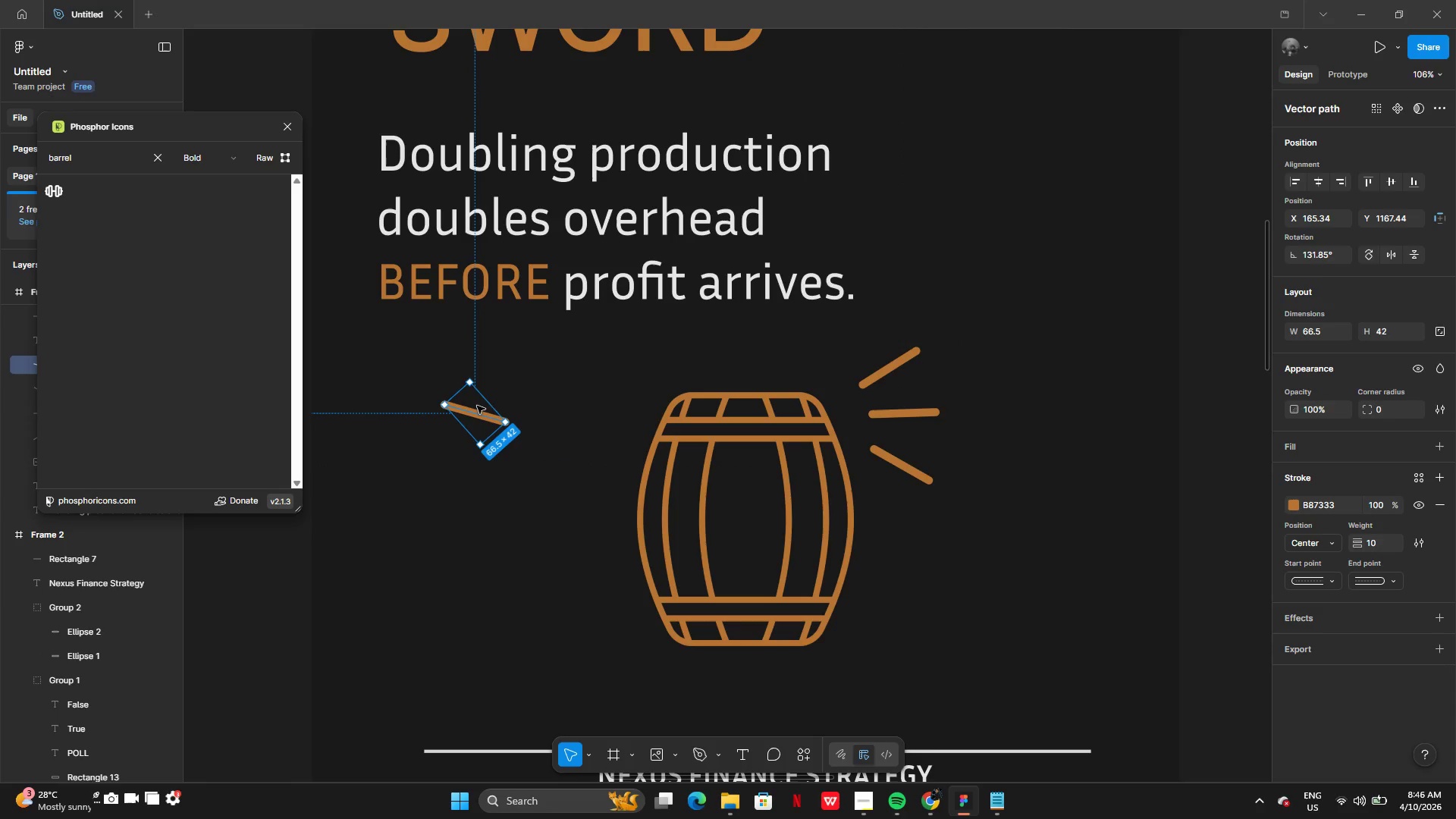 
left_click_drag(start_coordinate=[480, 410], to_coordinate=[602, 372])
 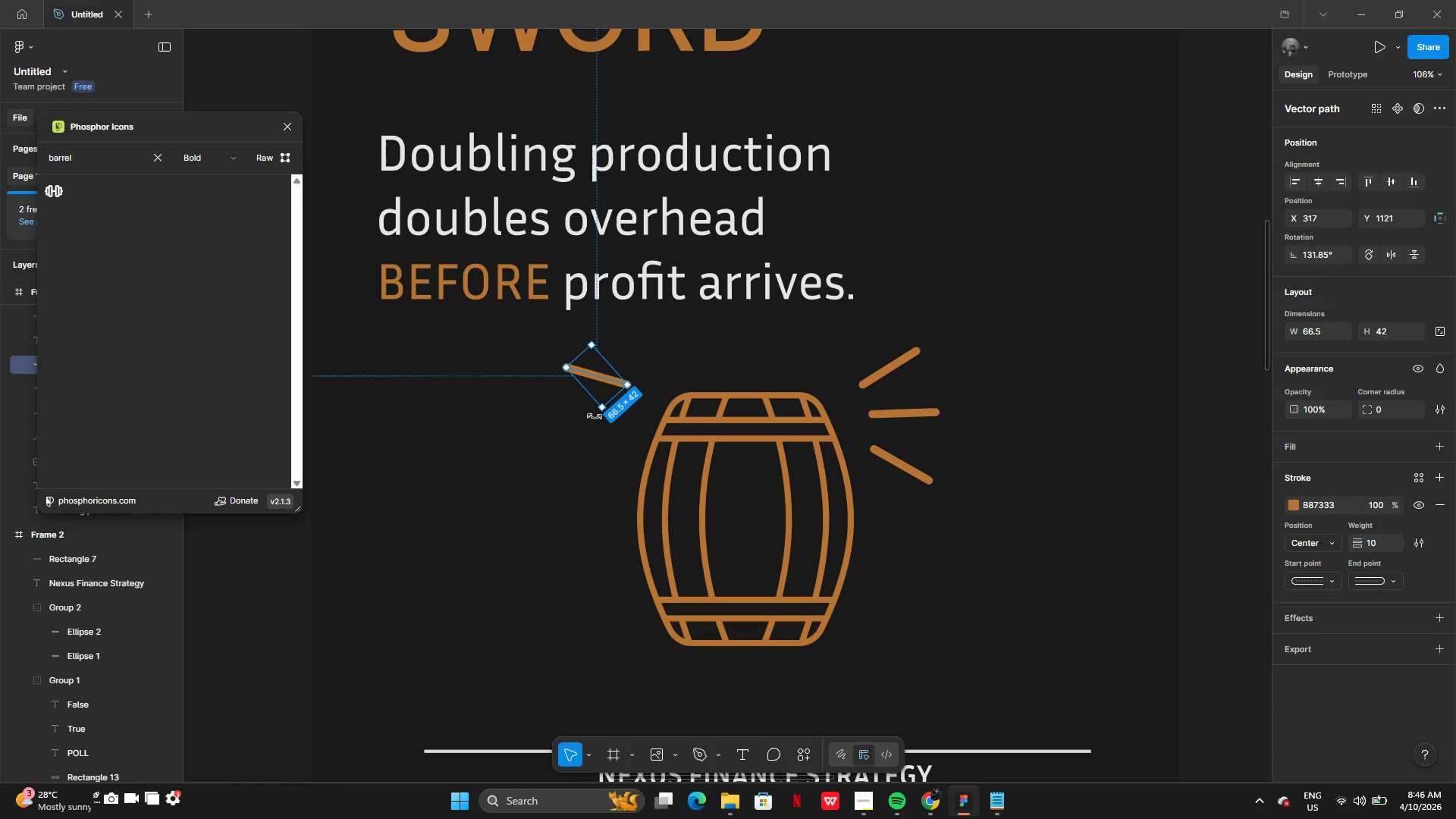 
left_click_drag(start_coordinate=[599, 417], to_coordinate=[587, 412])
 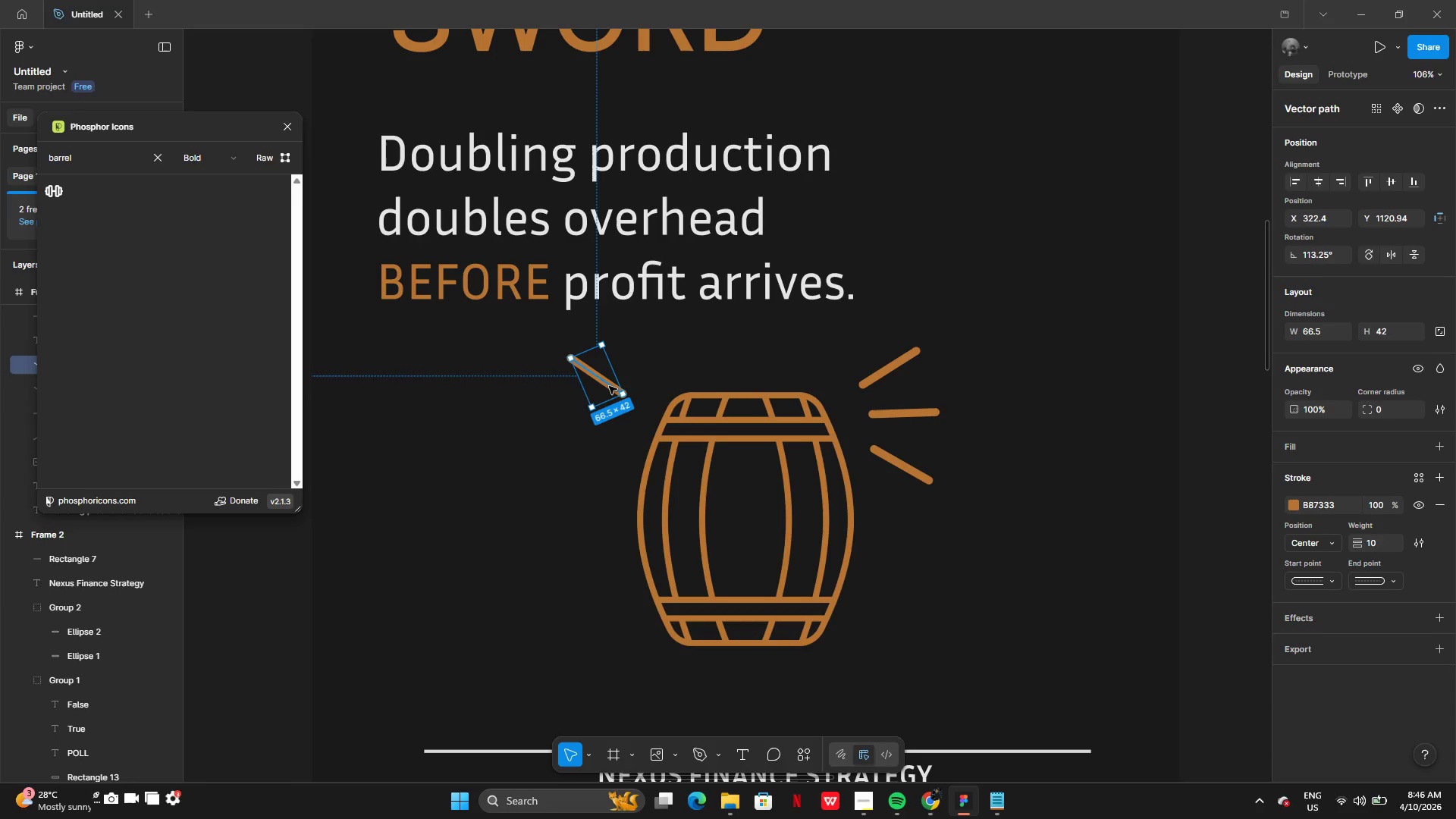 
left_click_drag(start_coordinate=[606, 388], to_coordinate=[631, 384])
 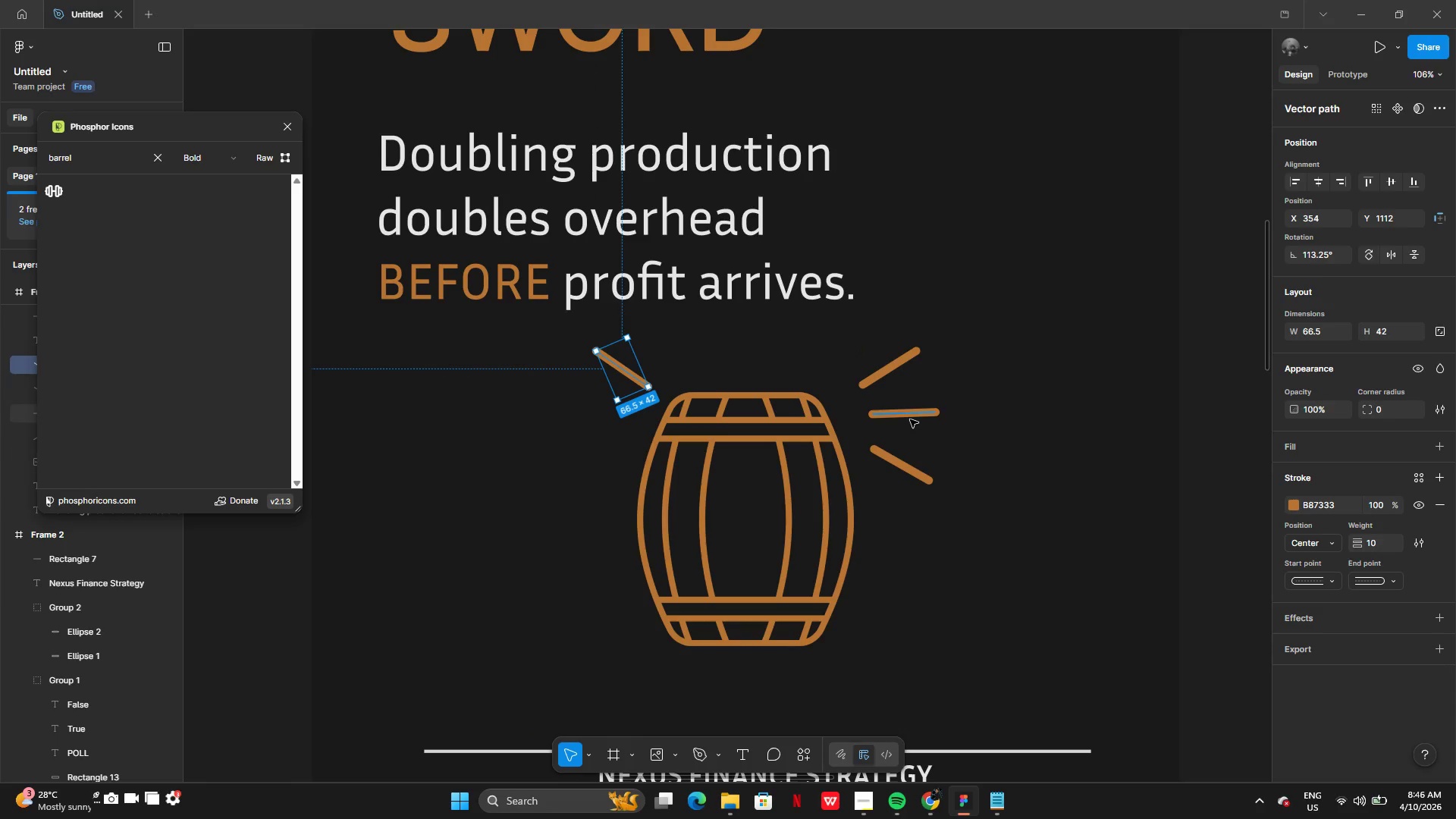 
left_click([910, 419])
 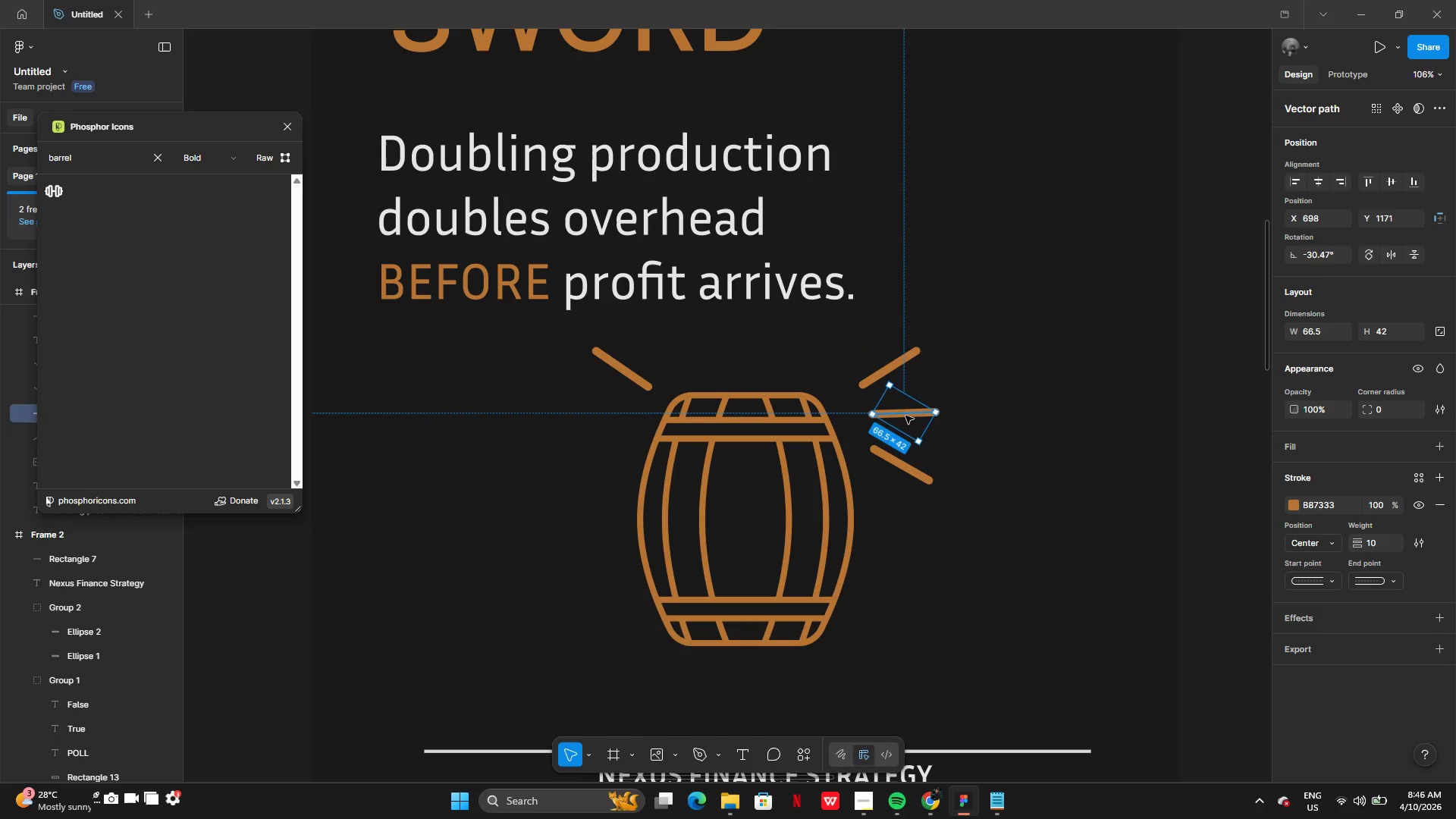 
hold_key(key=AltLeft, duration=0.44)
left_click_drag(start_coordinate=[907, 415], to_coordinate=[893, 426])
 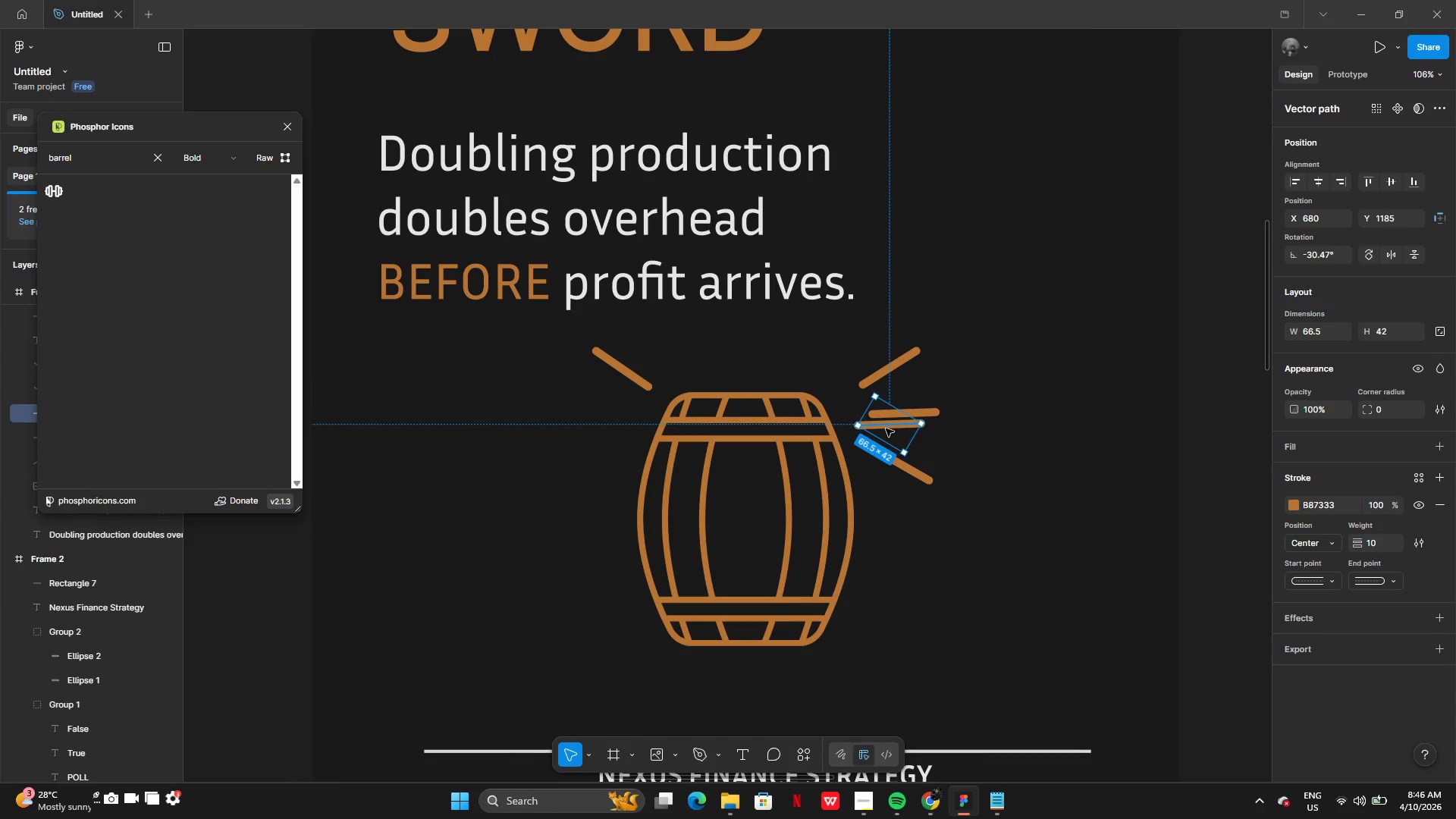 
left_click_drag(start_coordinate=[886, 428], to_coordinate=[601, 415])
 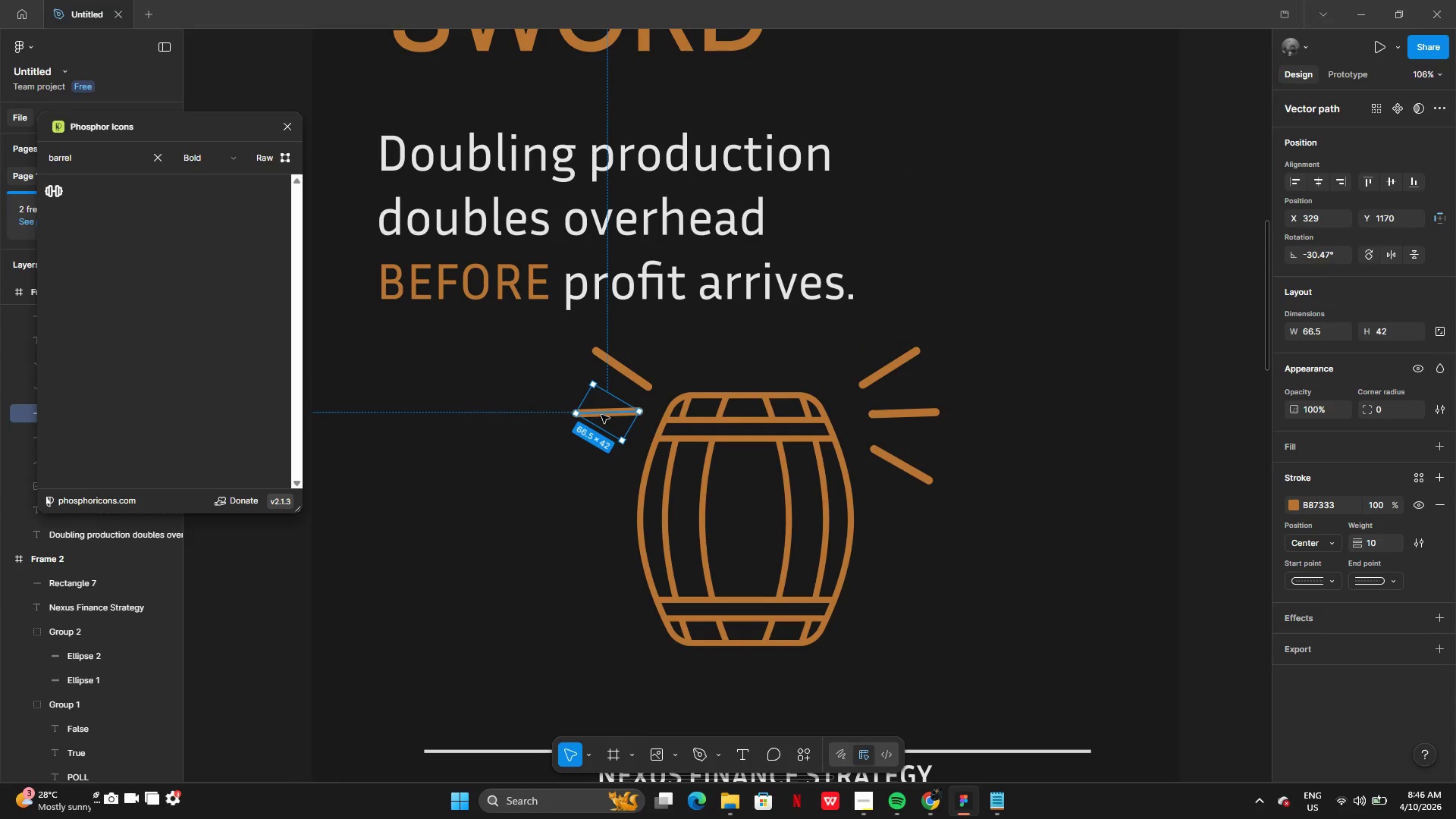 
key(Alt+AltLeft)
 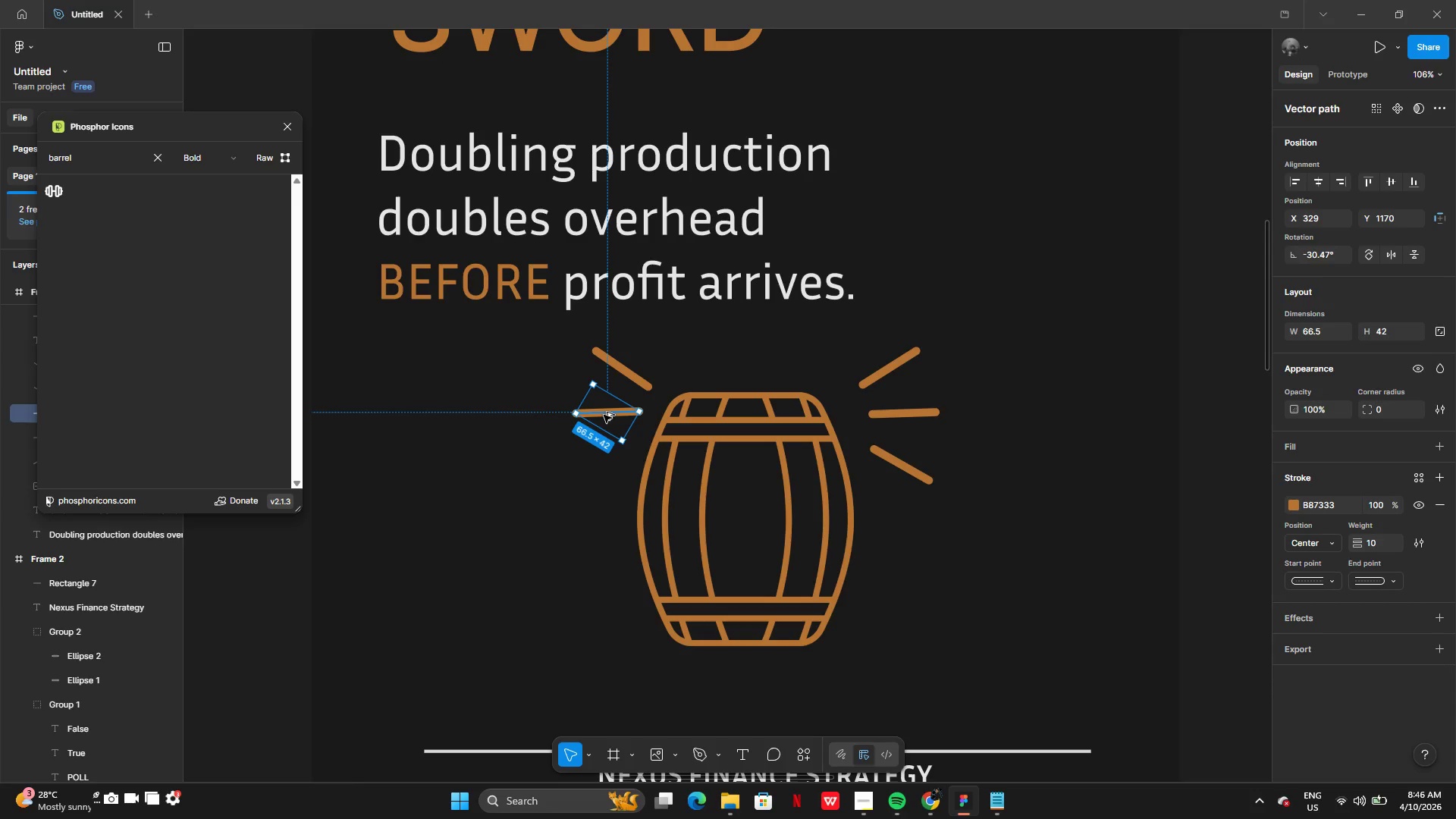 
left_click_drag(start_coordinate=[604, 415], to_coordinate=[597, 428])
 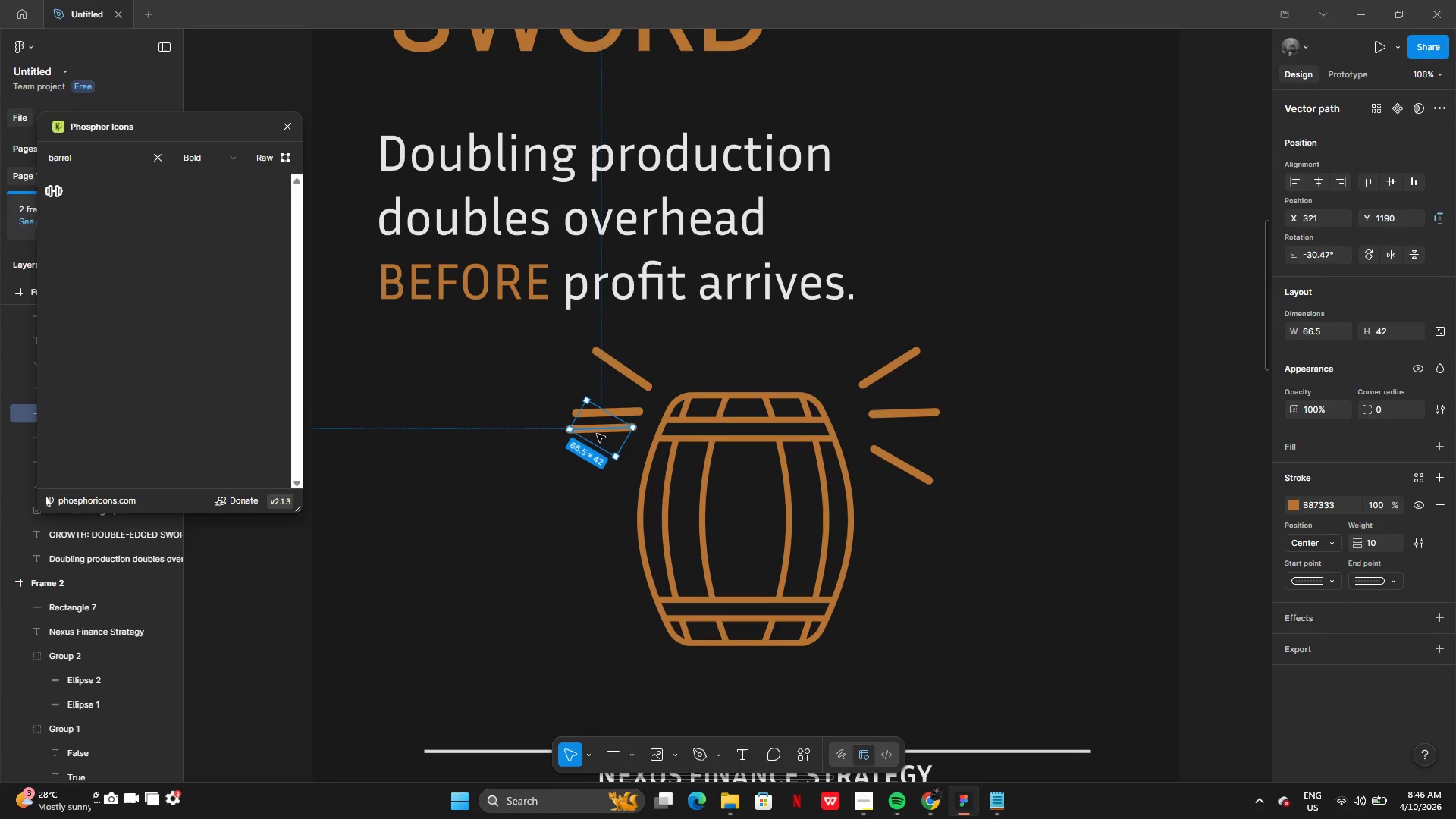 
left_click_drag(start_coordinate=[597, 433], to_coordinate=[603, 445])
 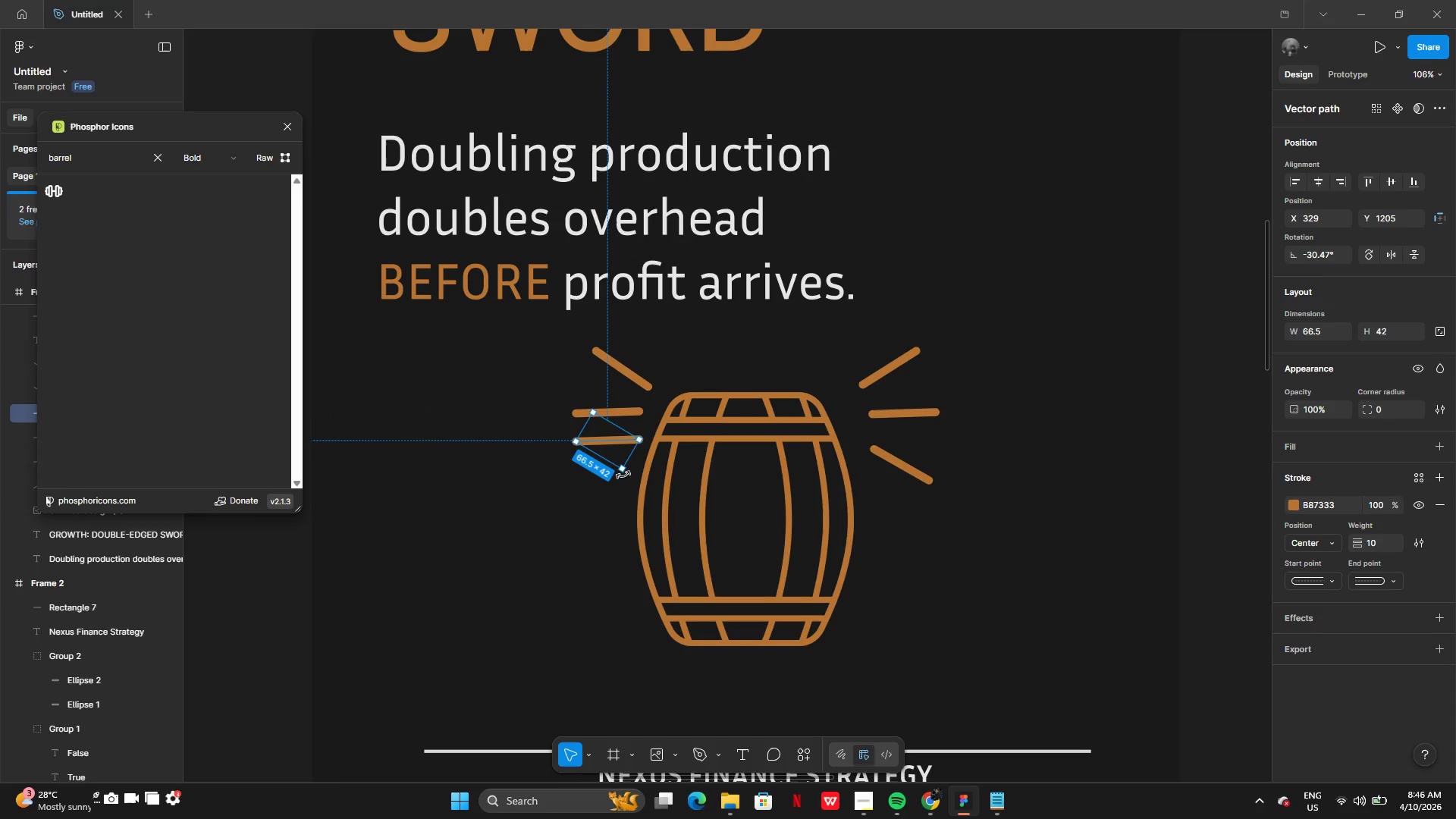 
left_click_drag(start_coordinate=[623, 475], to_coordinate=[658, 466])
 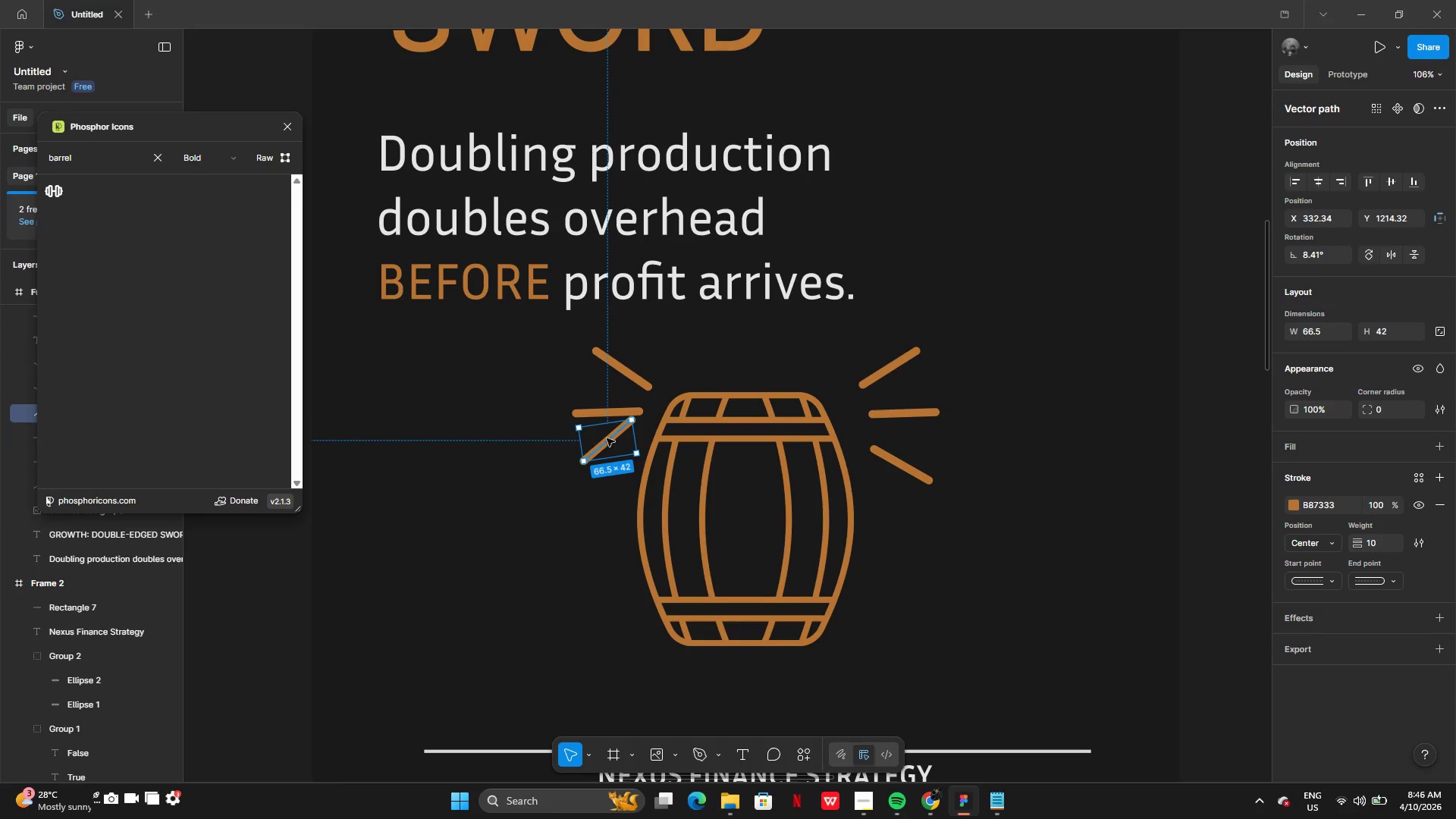 
left_click_drag(start_coordinate=[613, 436], to_coordinate=[616, 458])
 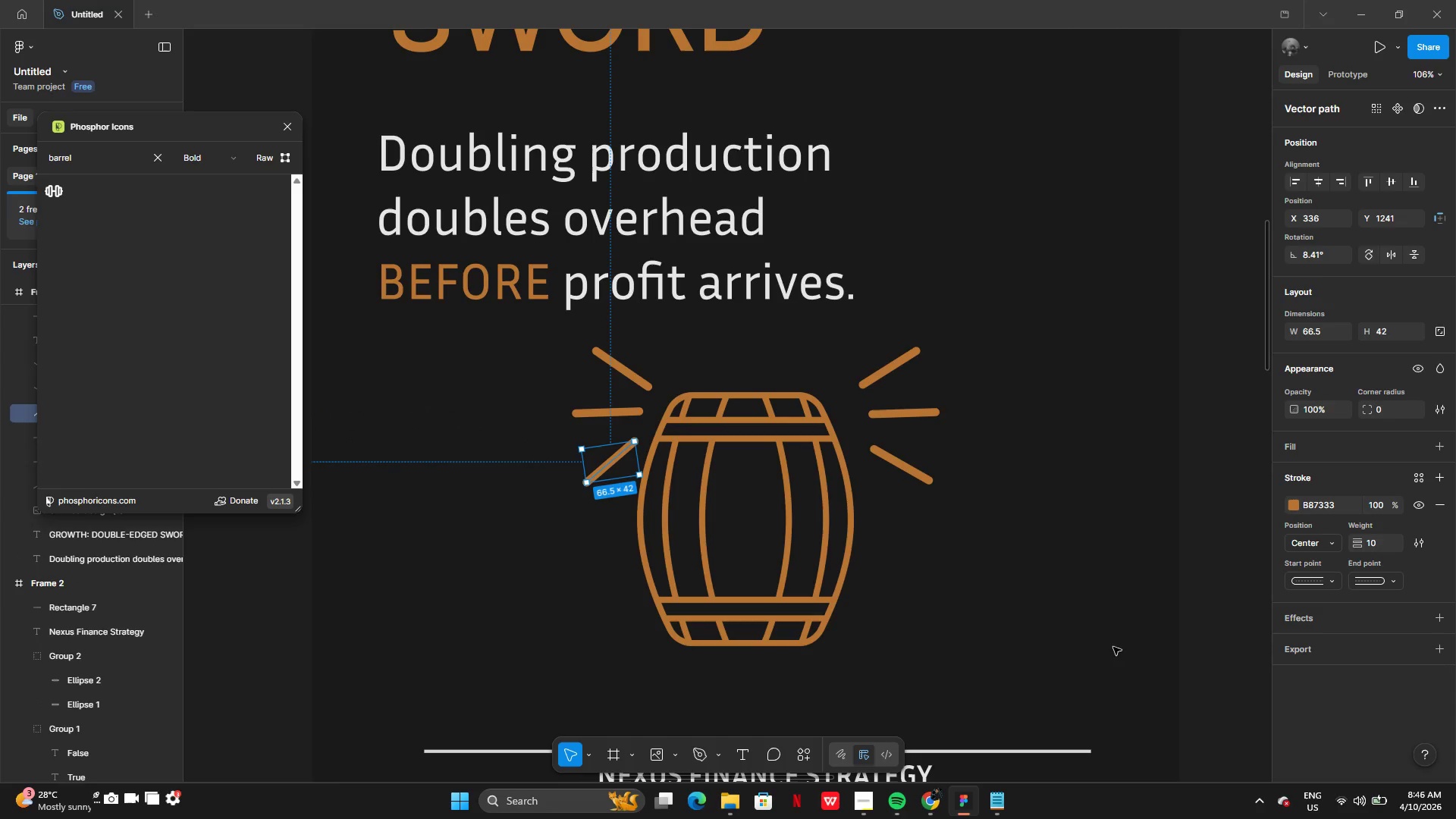 
left_click([1103, 612])
 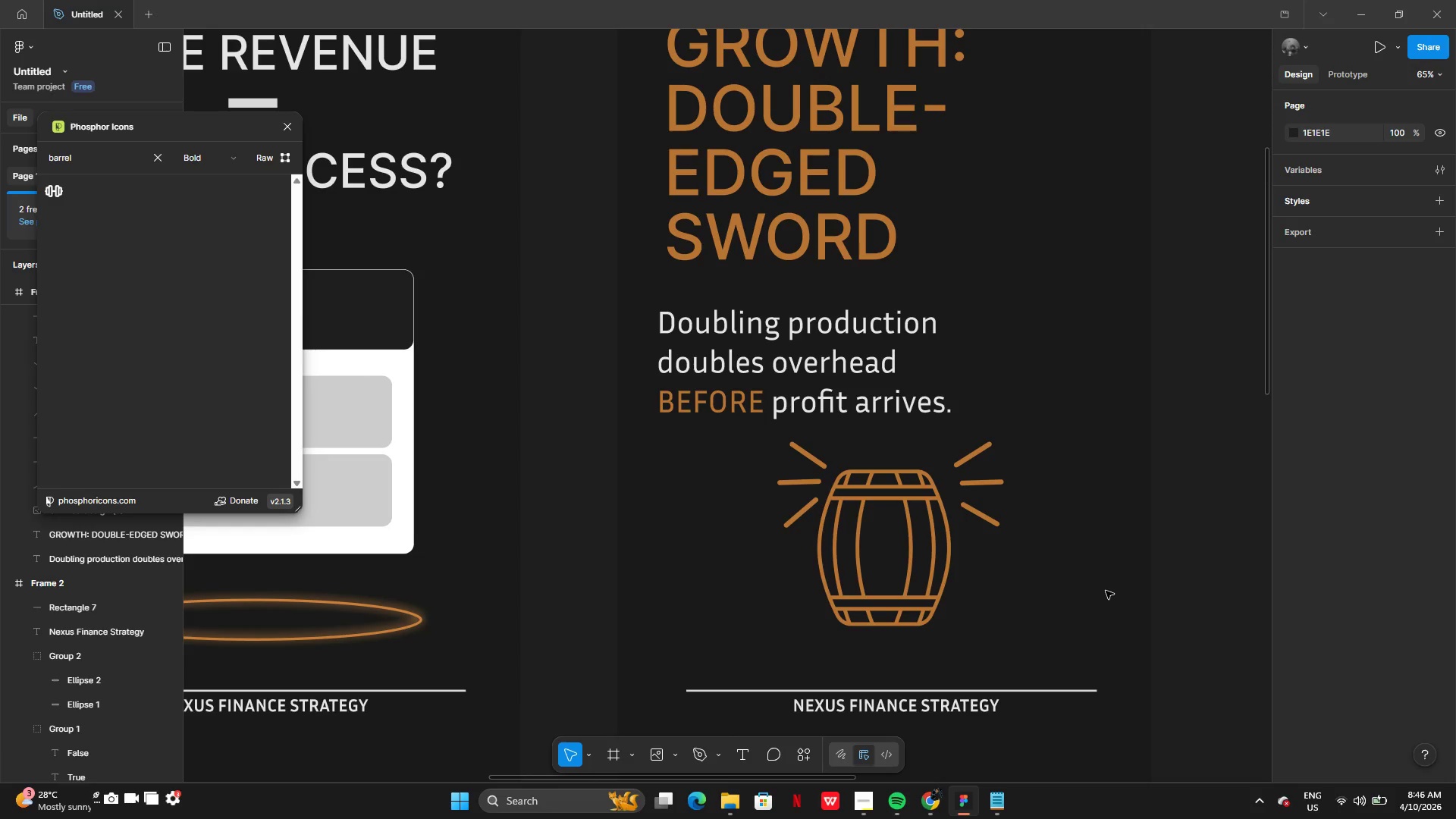 
left_click([747, 397])
 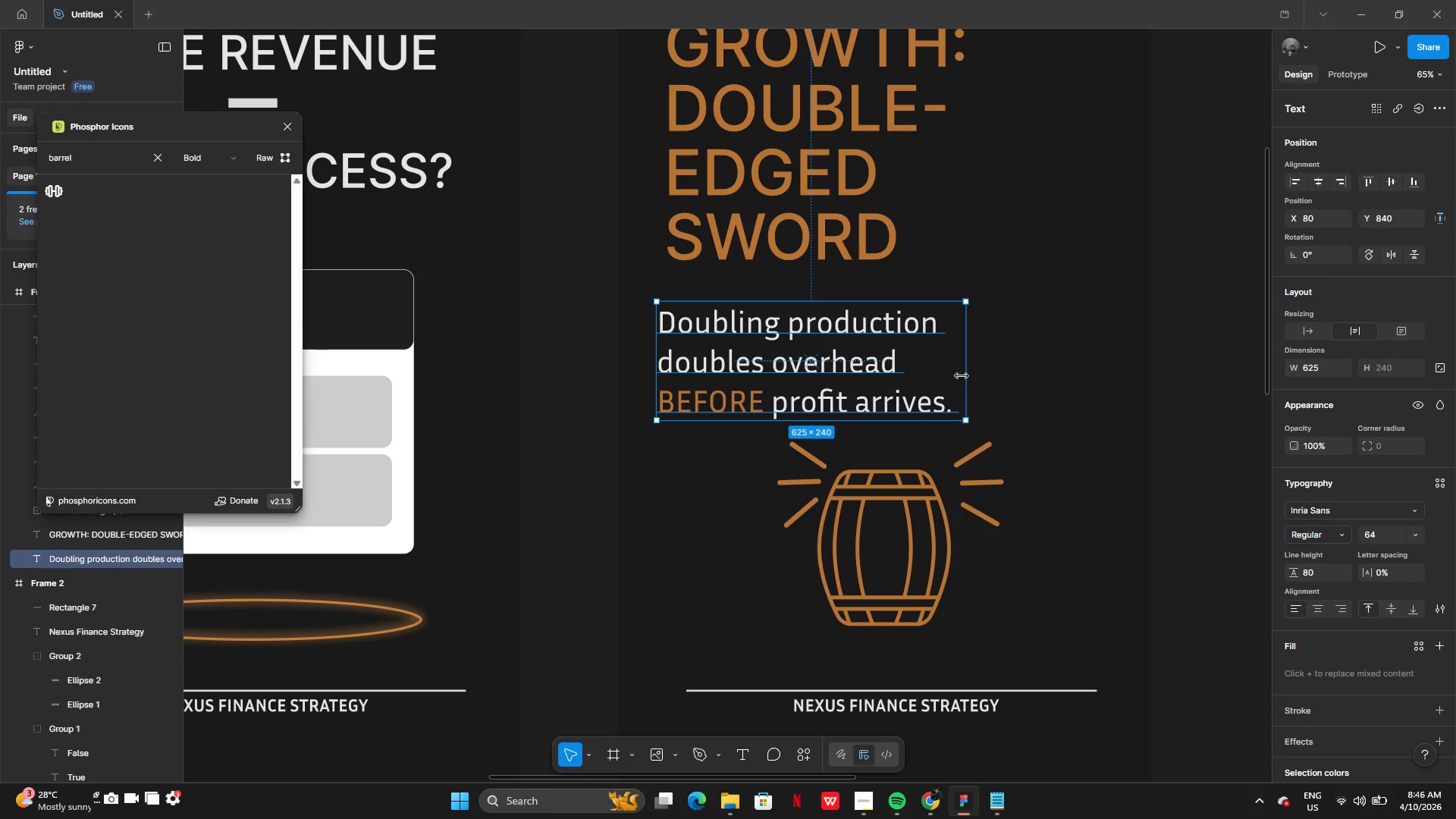 
left_click_drag(start_coordinate=[962, 376], to_coordinate=[1084, 379])
 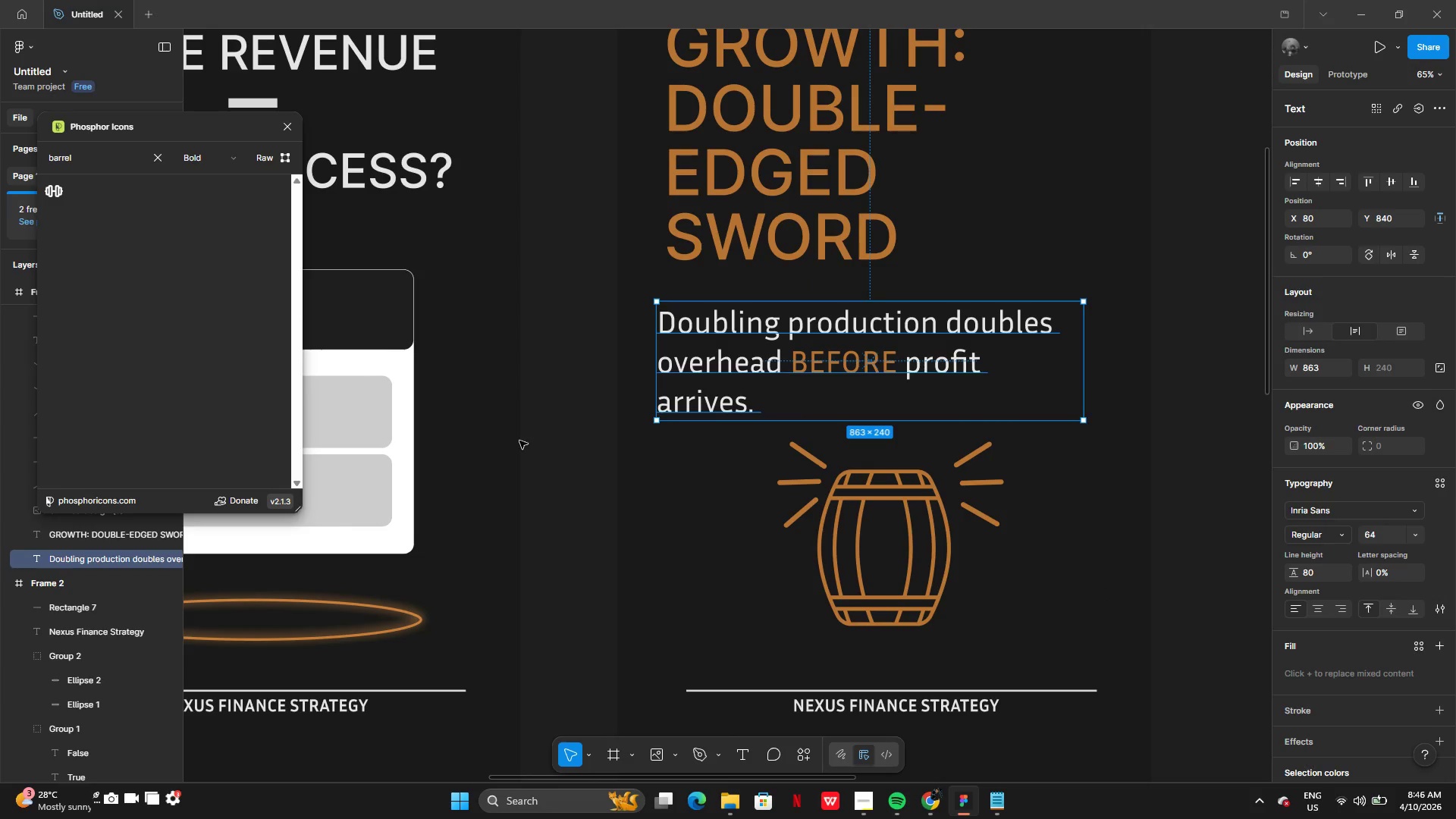 
left_click([523, 440])
 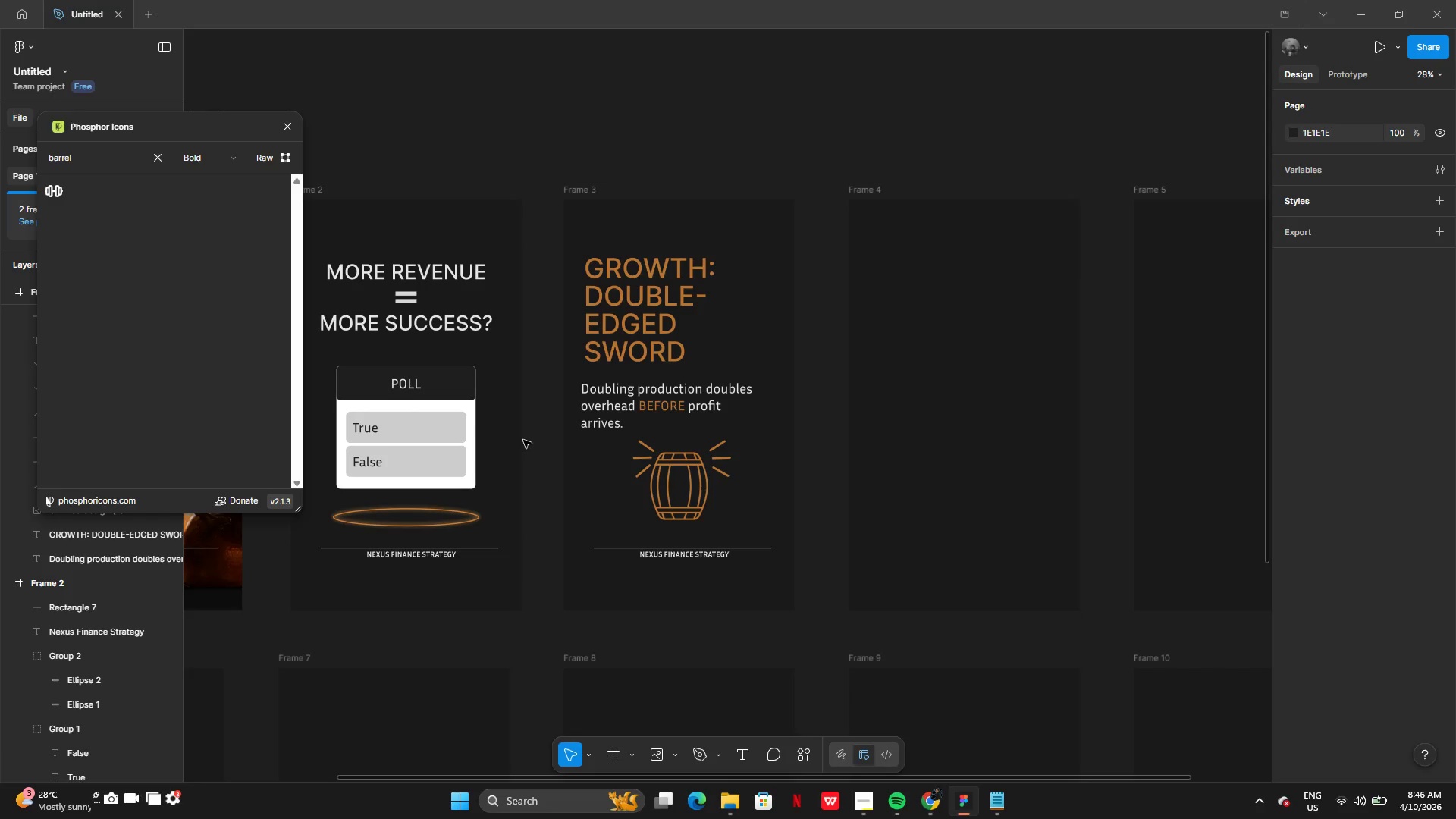 
wait(8.41)
 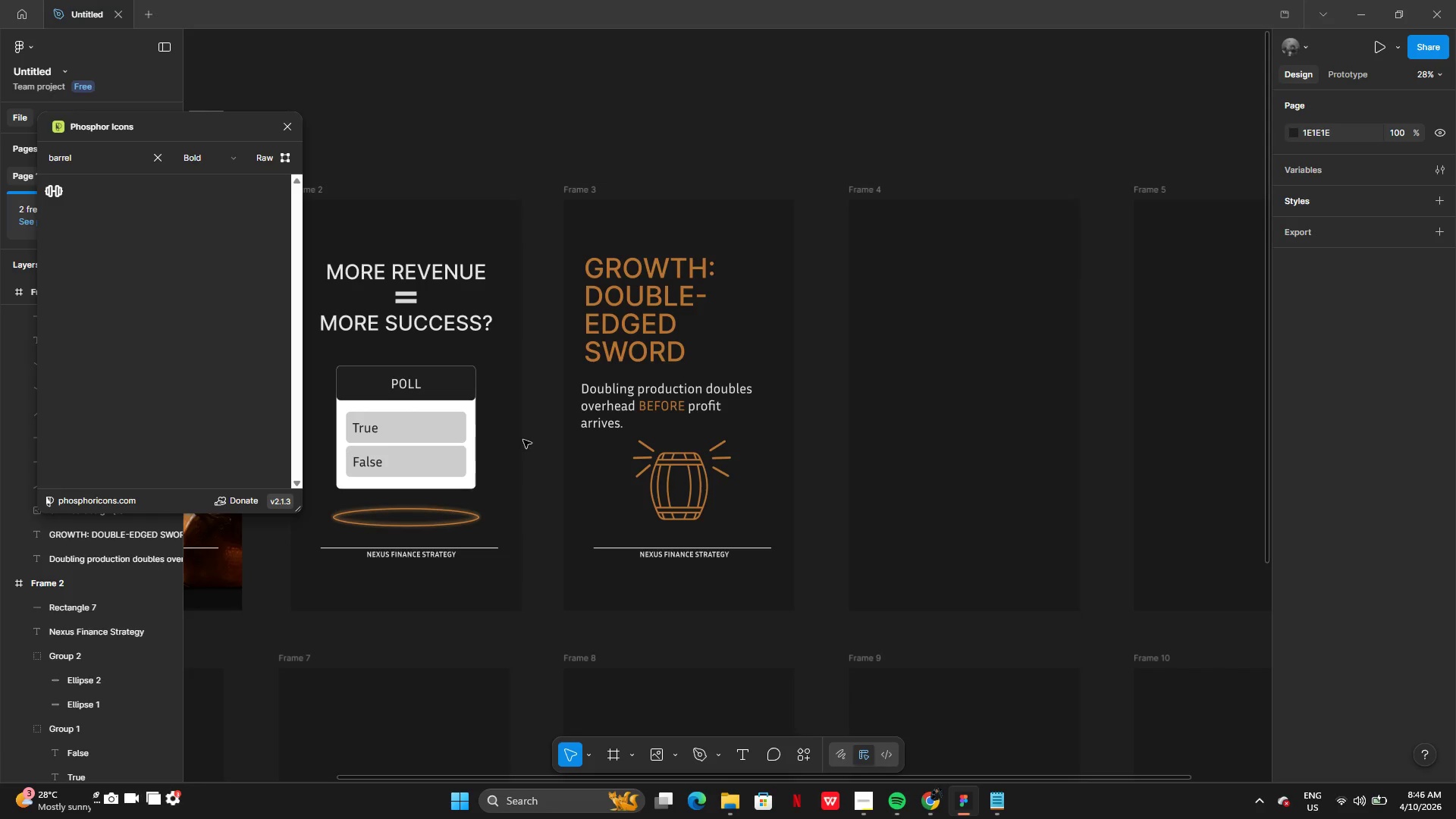 
left_click_drag(start_coordinate=[590, 281], to_coordinate=[585, 279])
 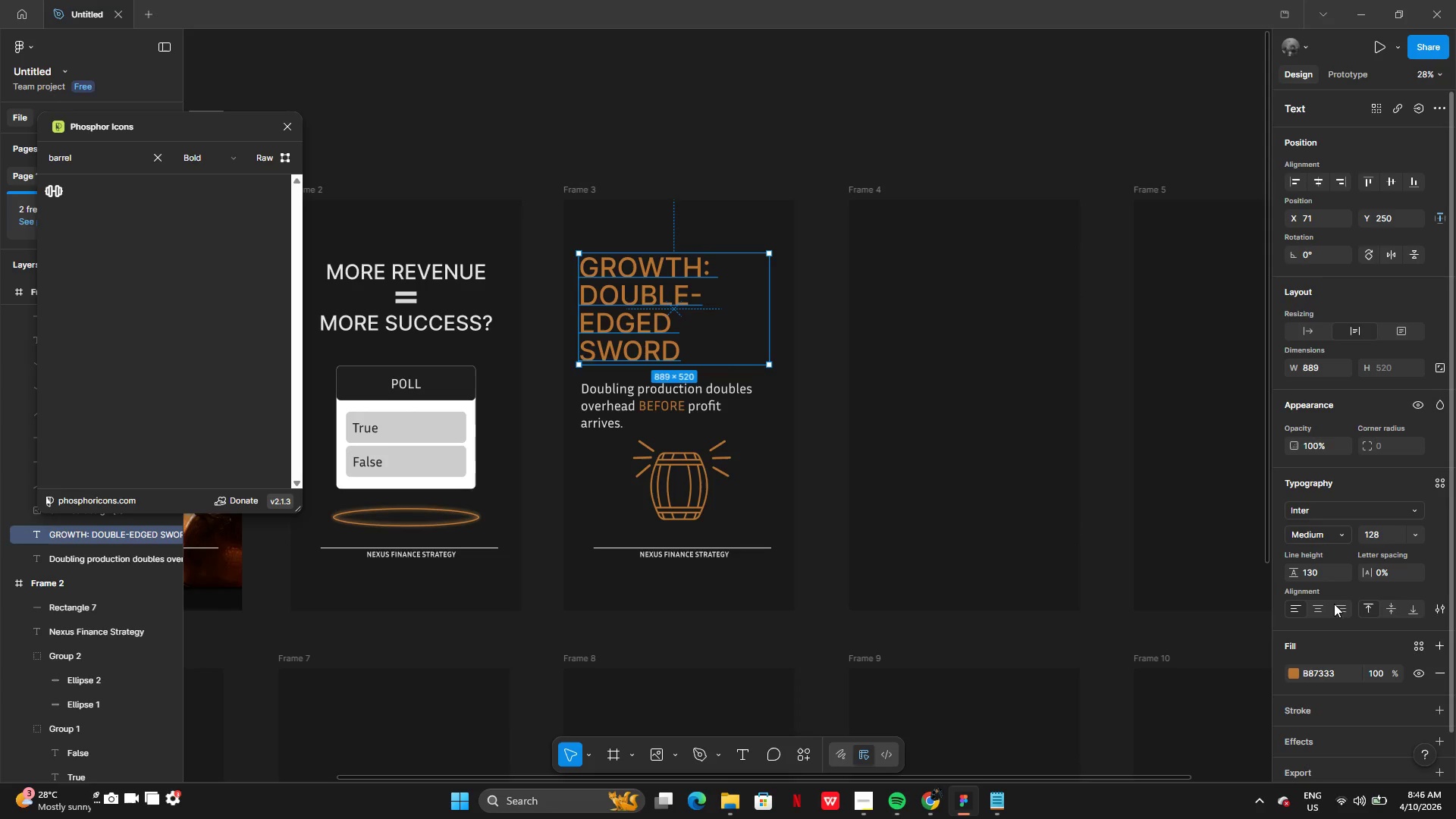 
left_click([1320, 611])
 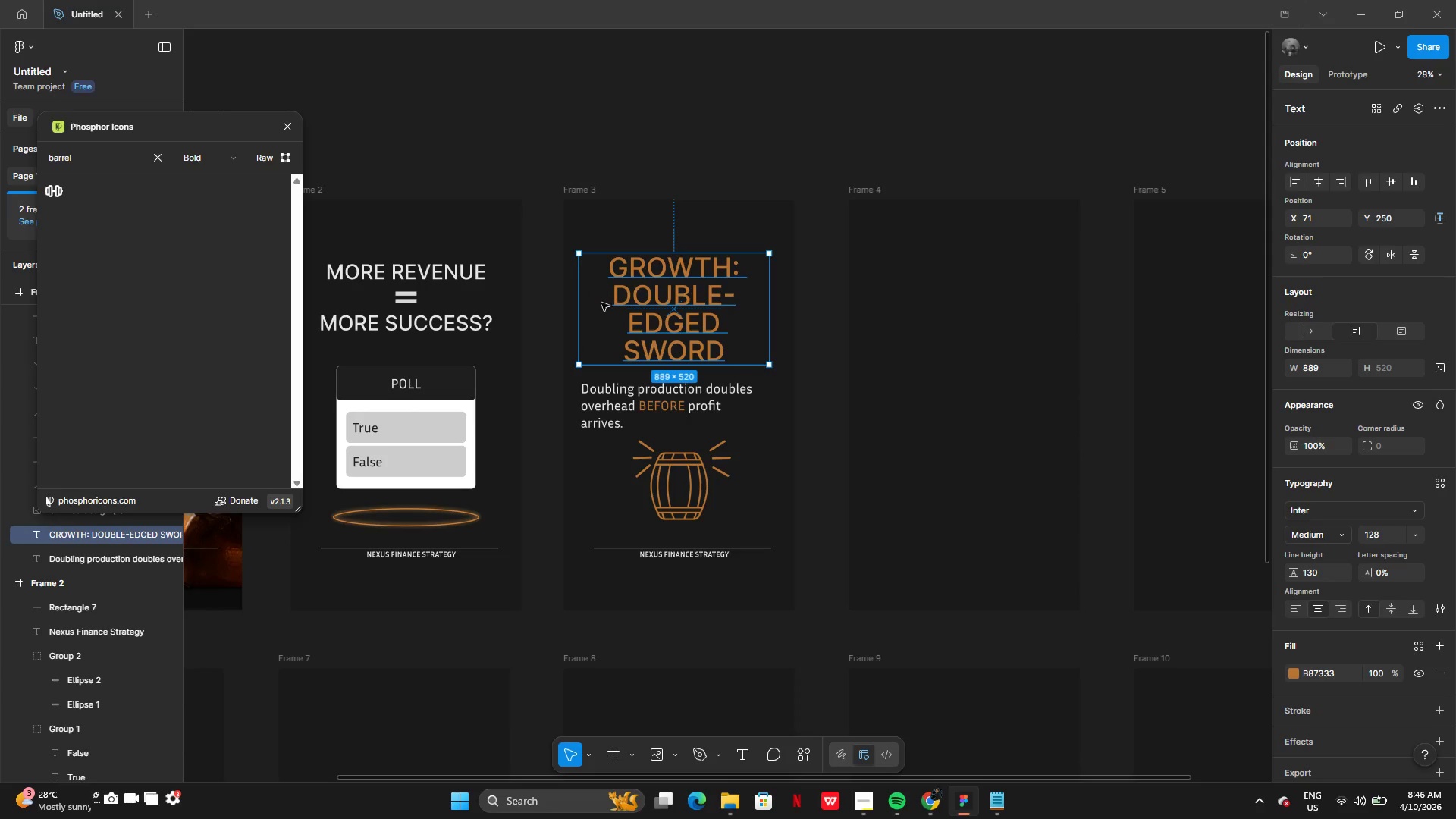 
left_click_drag(start_coordinate=[581, 319], to_coordinate=[557, 312])
 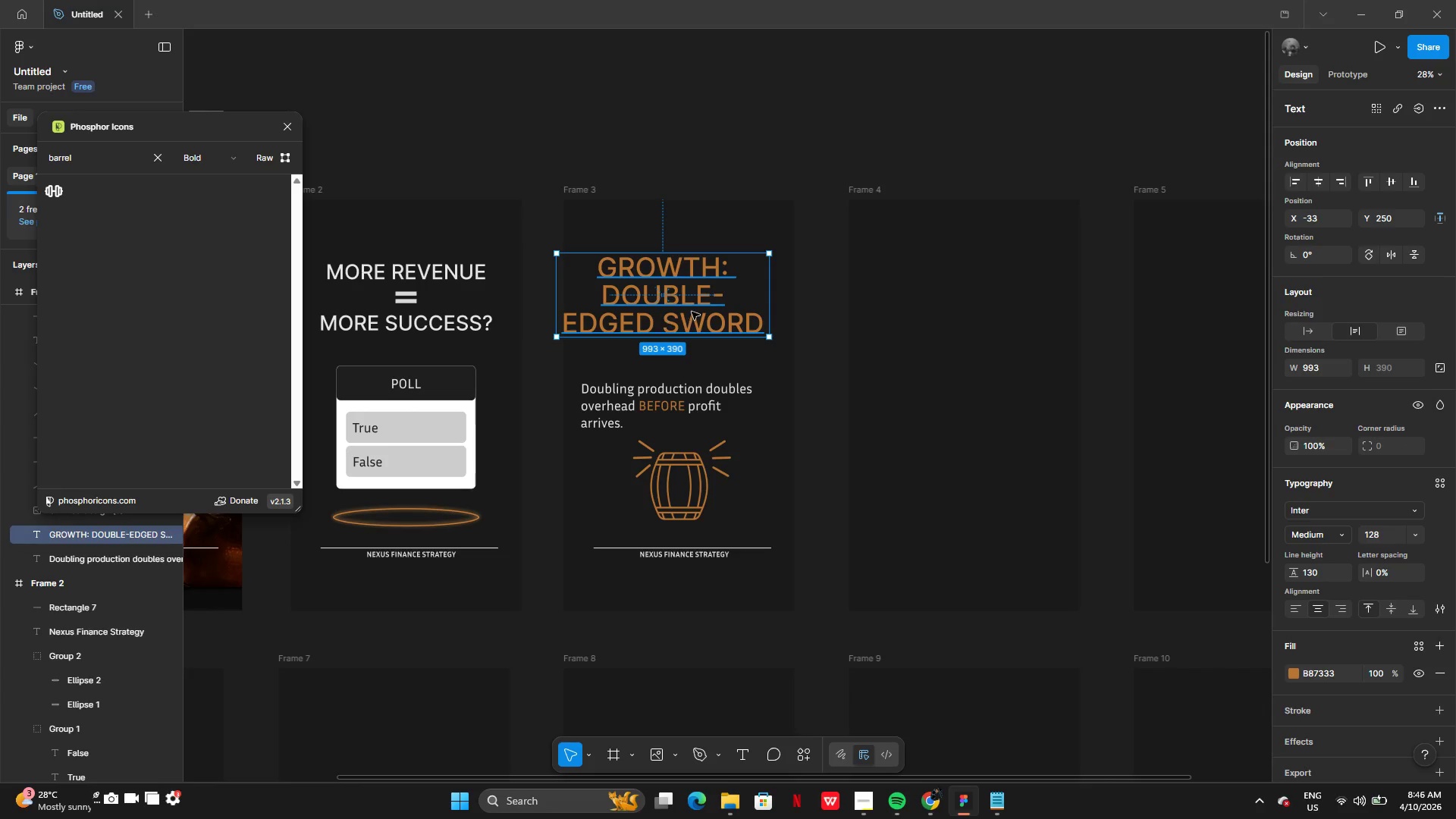 
left_click_drag(start_coordinate=[692, 312], to_coordinate=[708, 339])
 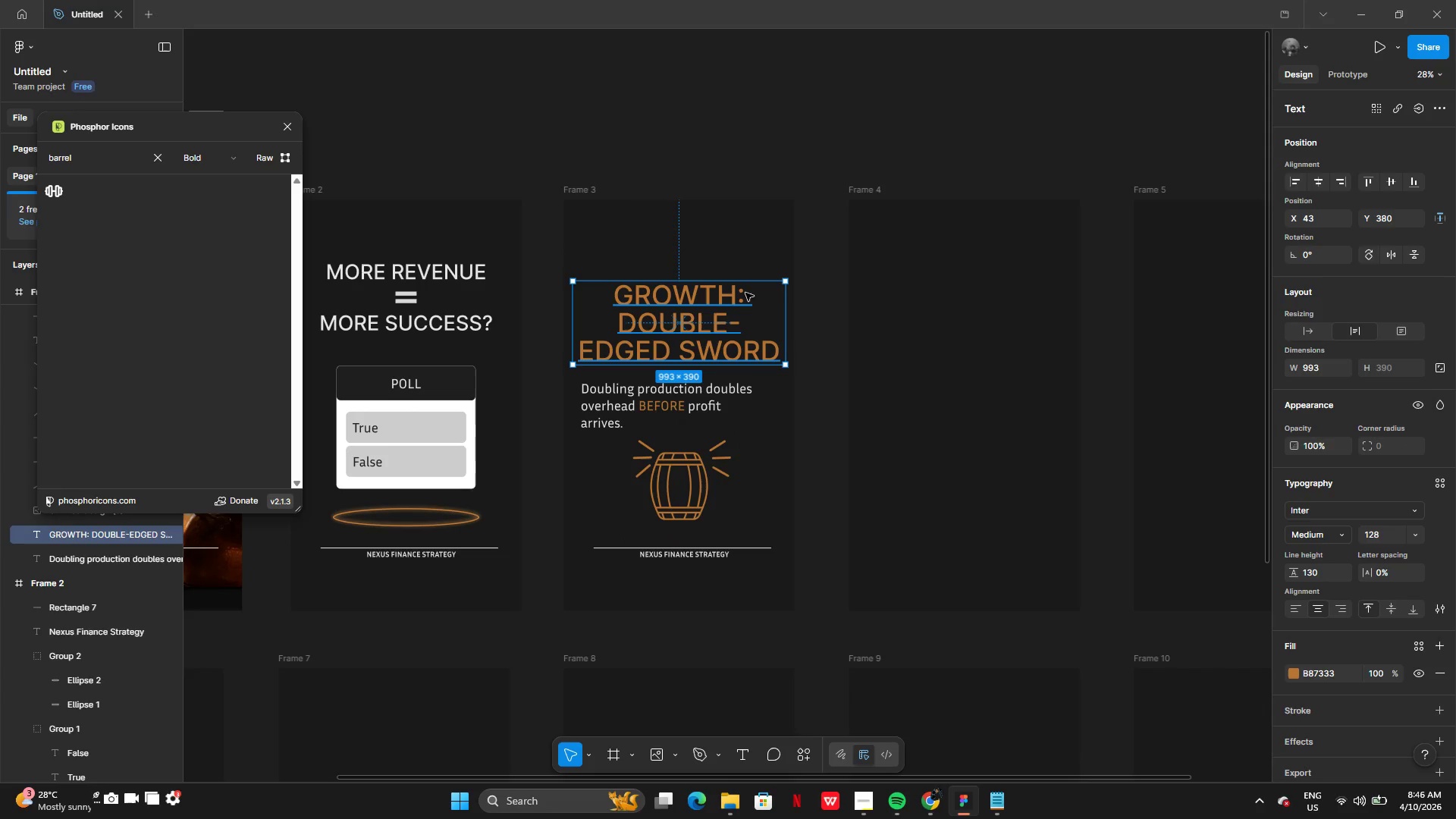 
double_click([745, 293])
 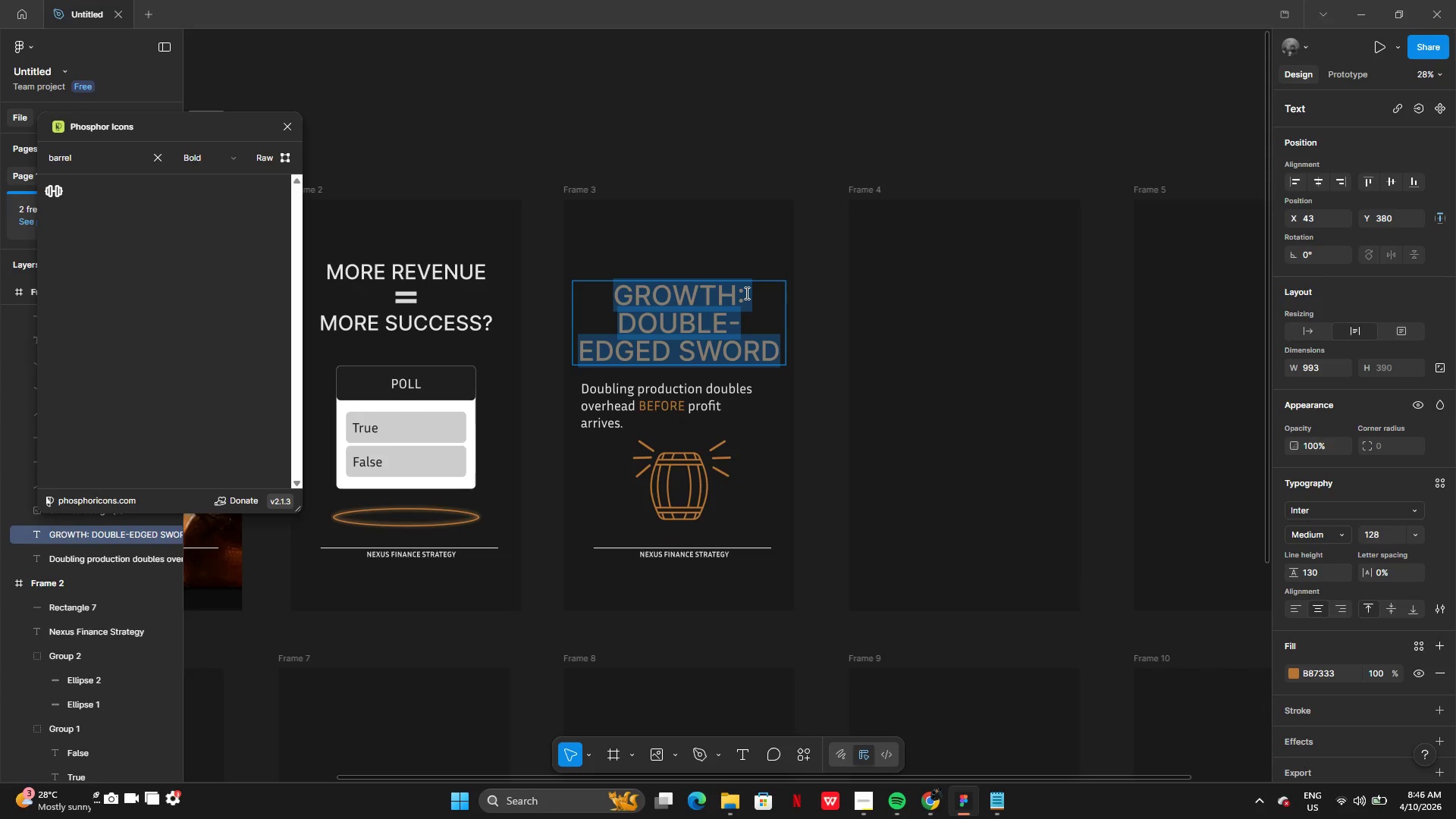 
triple_click([745, 293])
 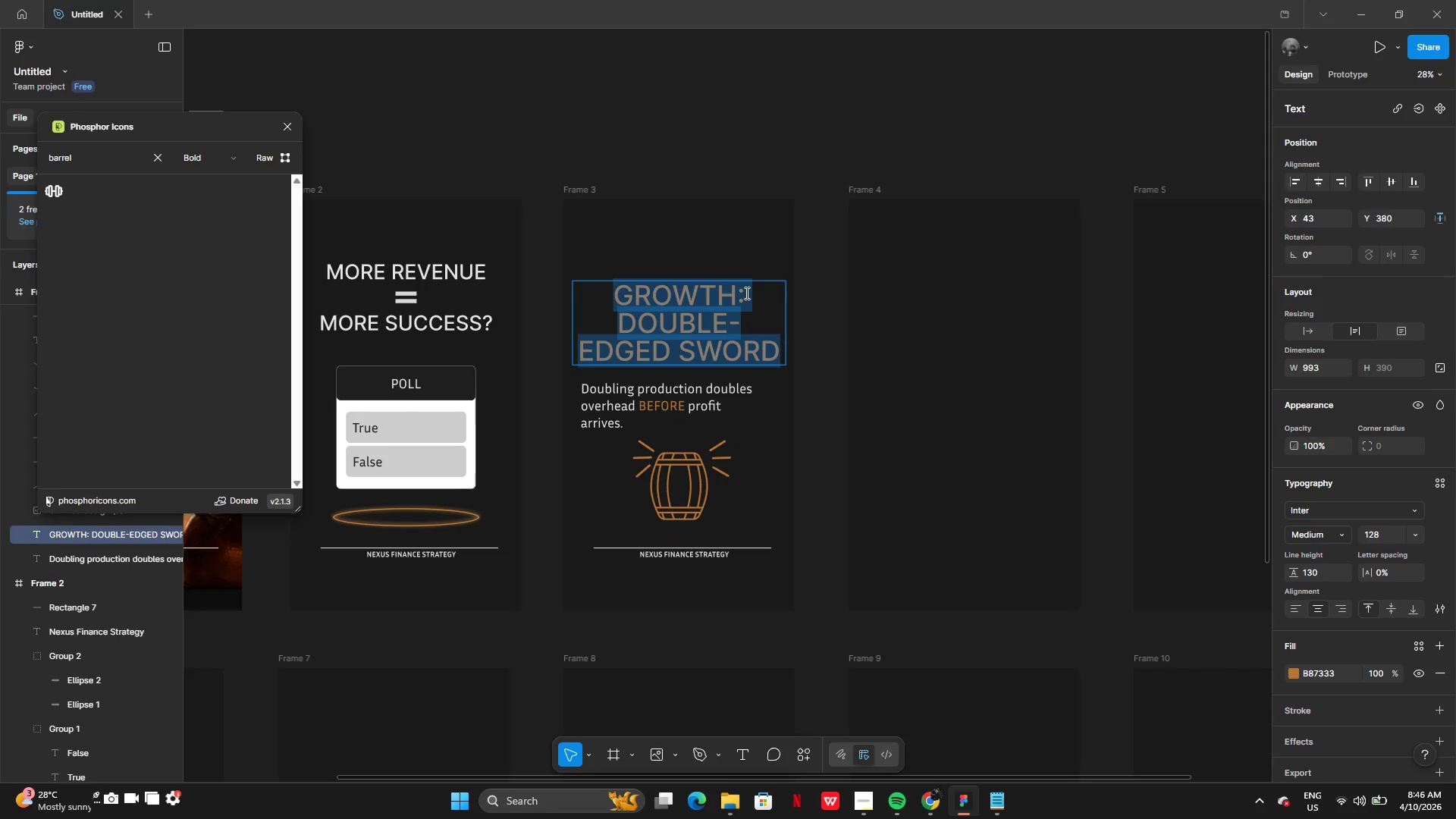 
left_click([745, 293])
 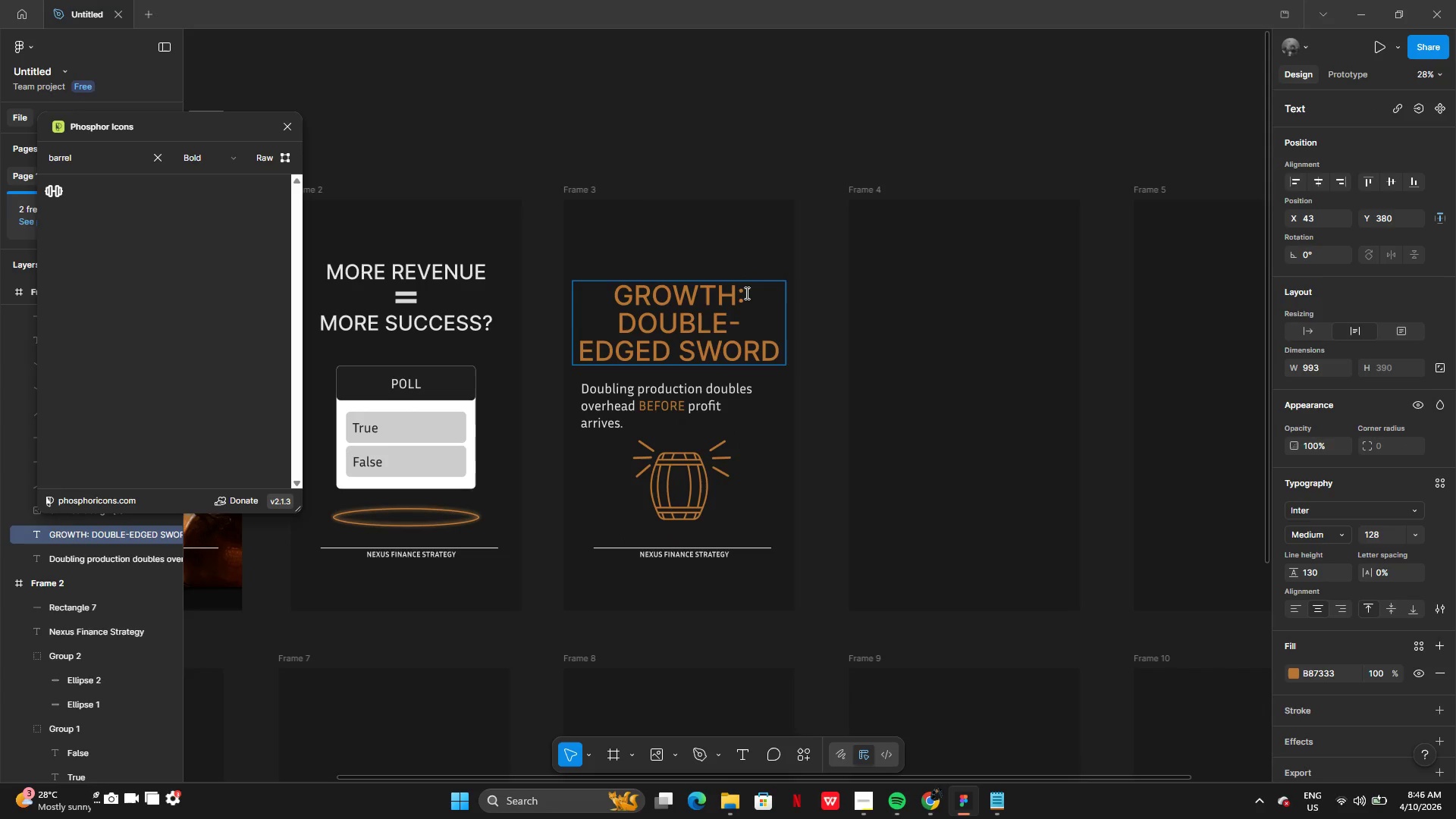 
key(Backspace)
 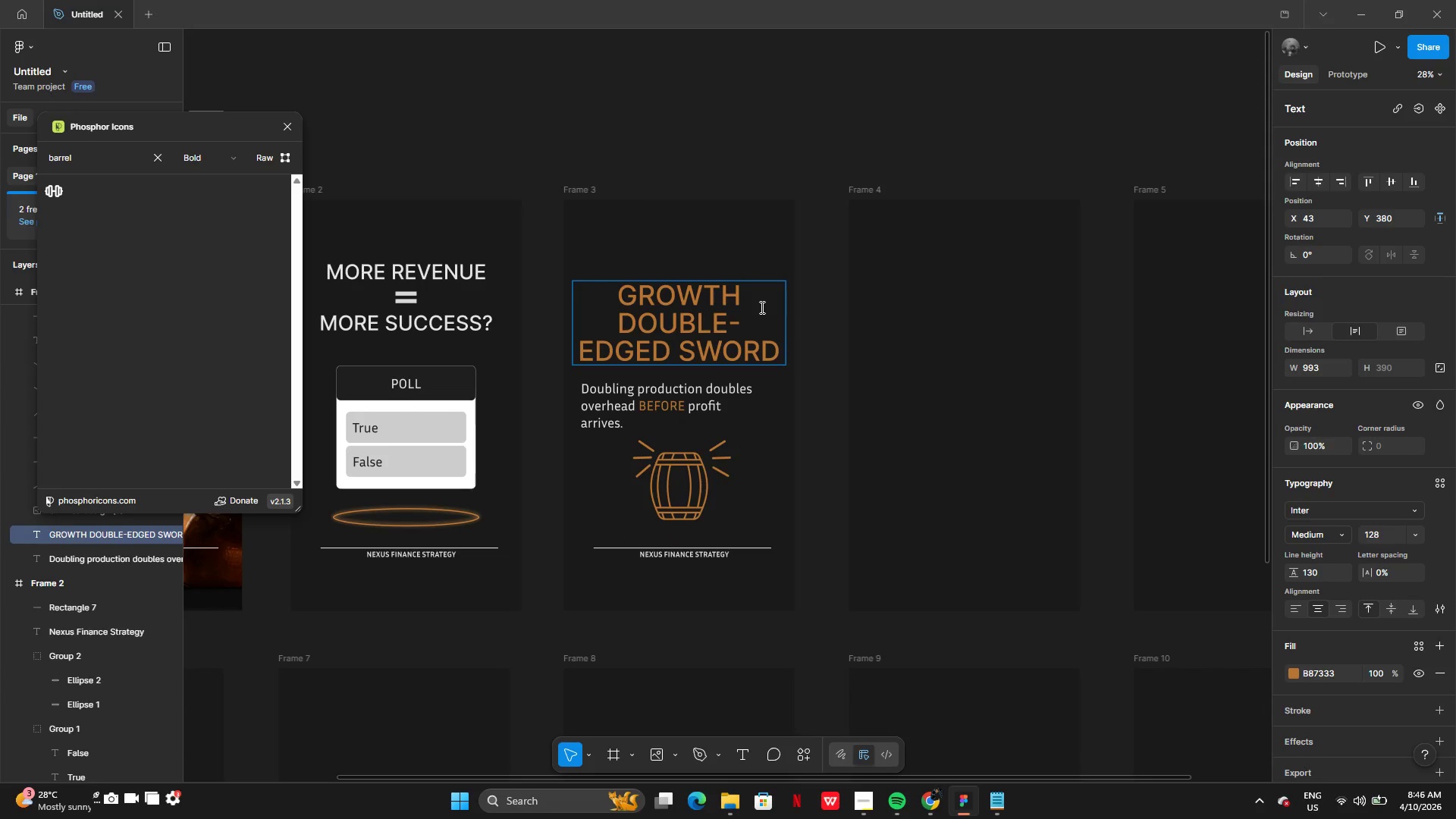 
key(Control+Z)
 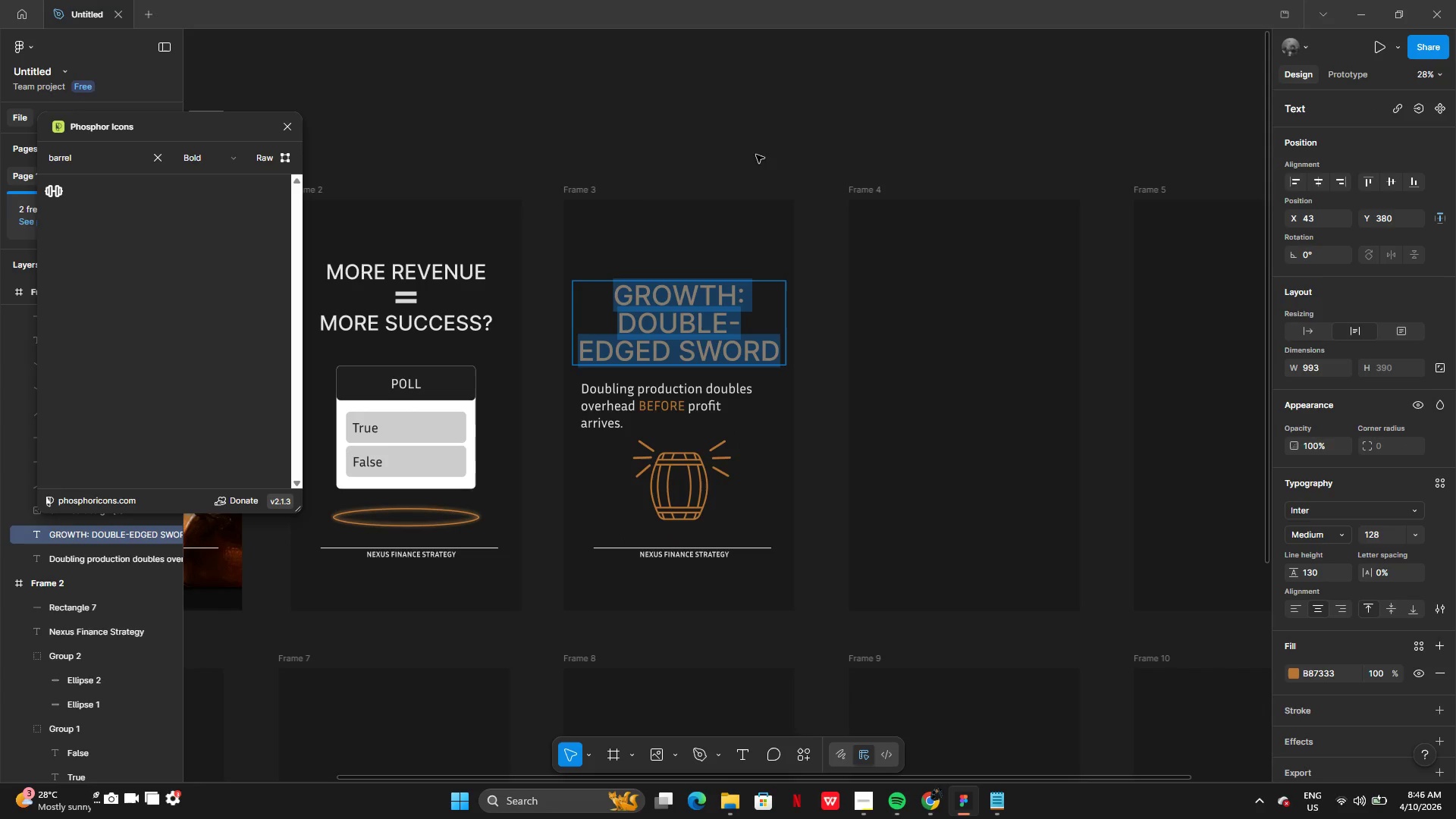 
left_click([754, 151])
 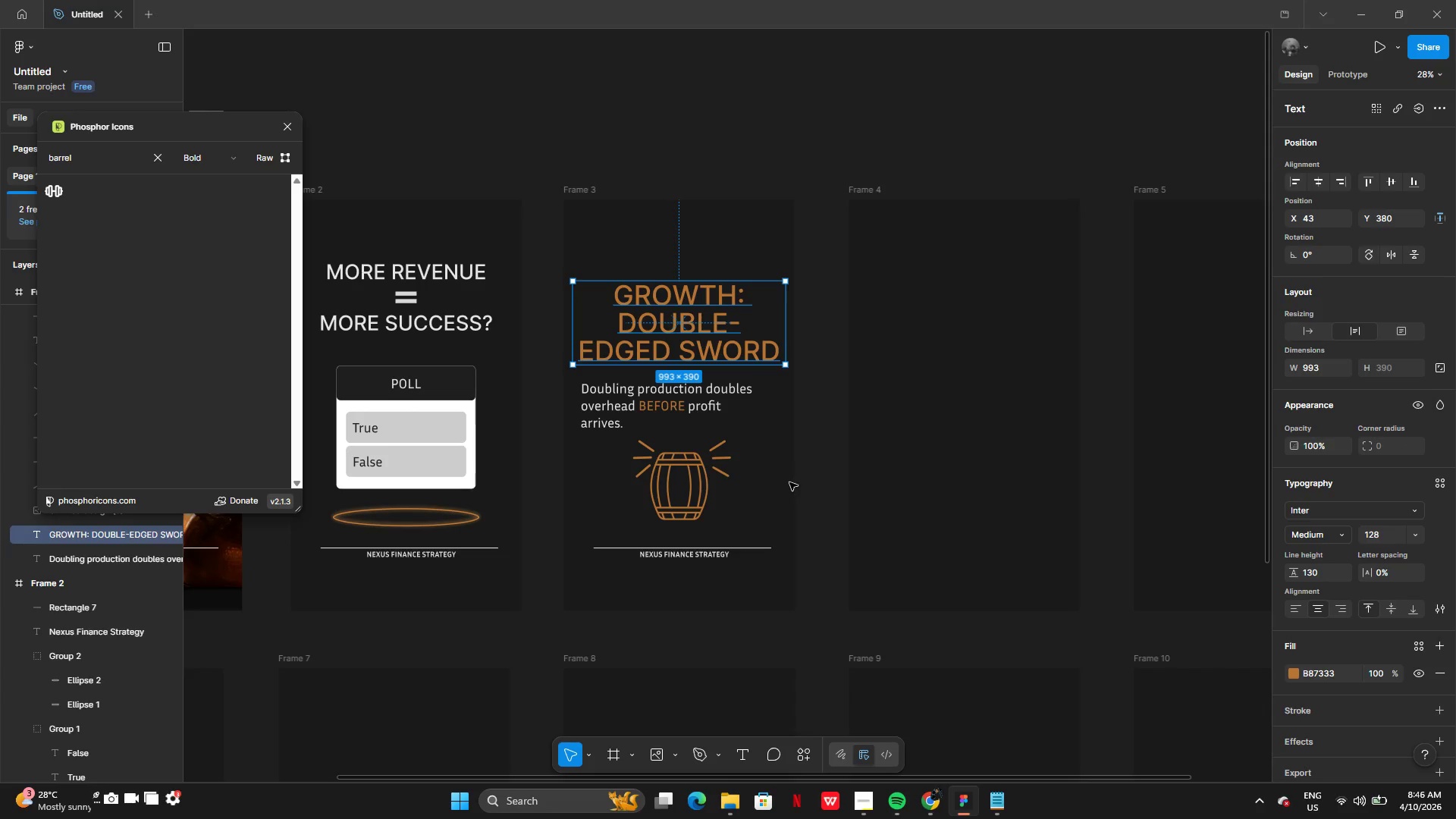 
left_click([810, 484])
 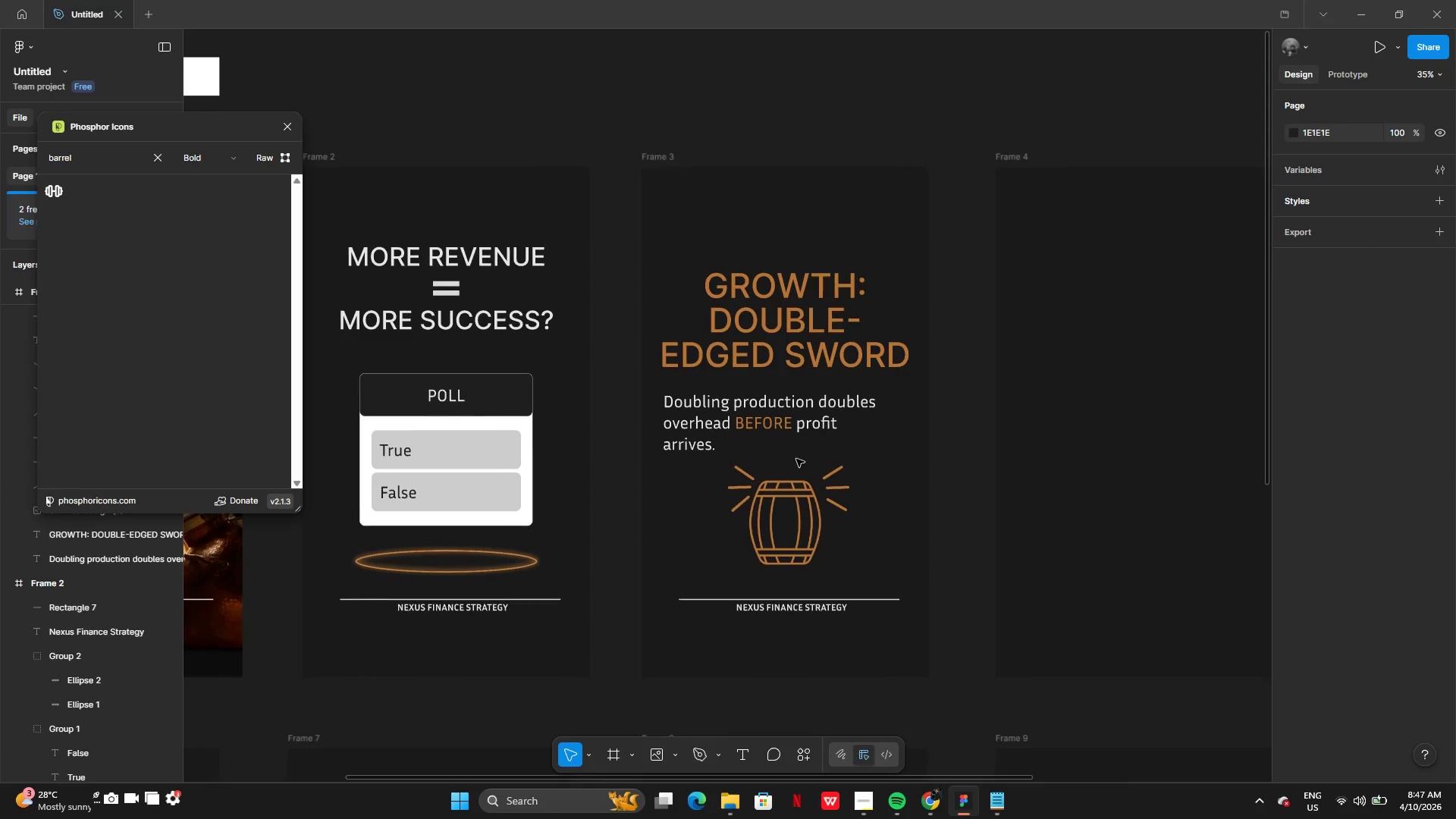 
left_click([808, 310])
 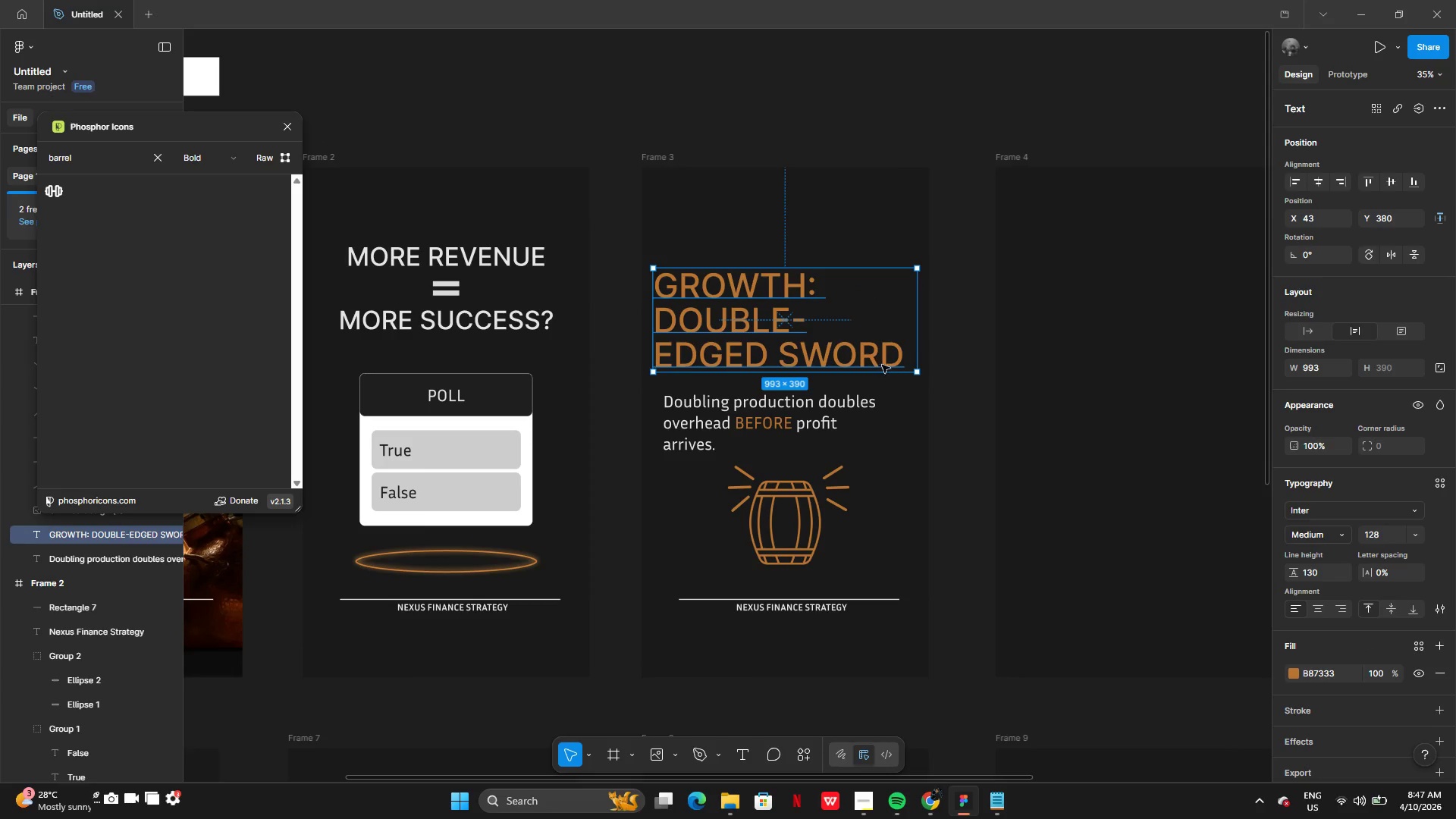 
wait(5.66)
 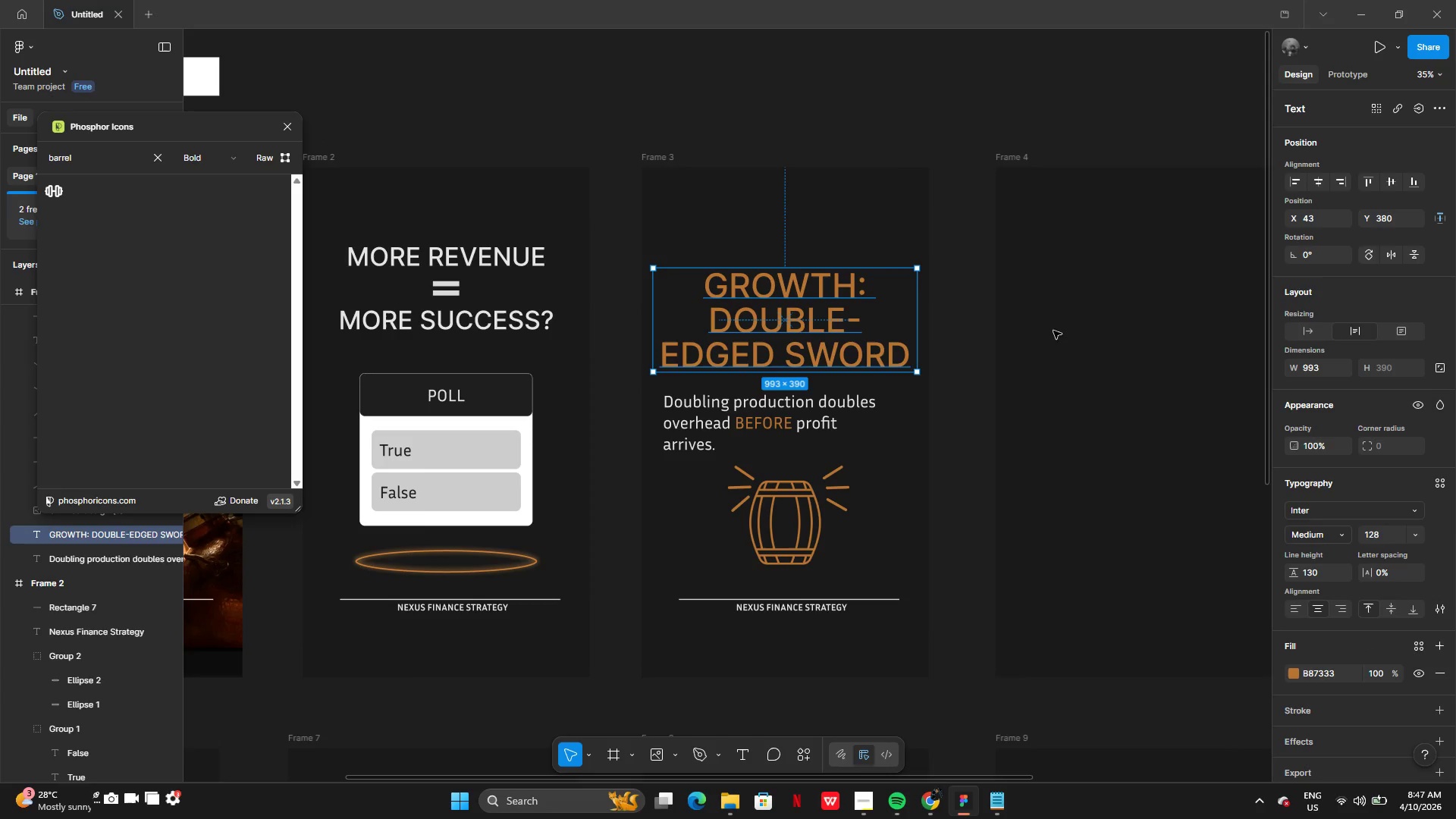 
key(Control+Z)
 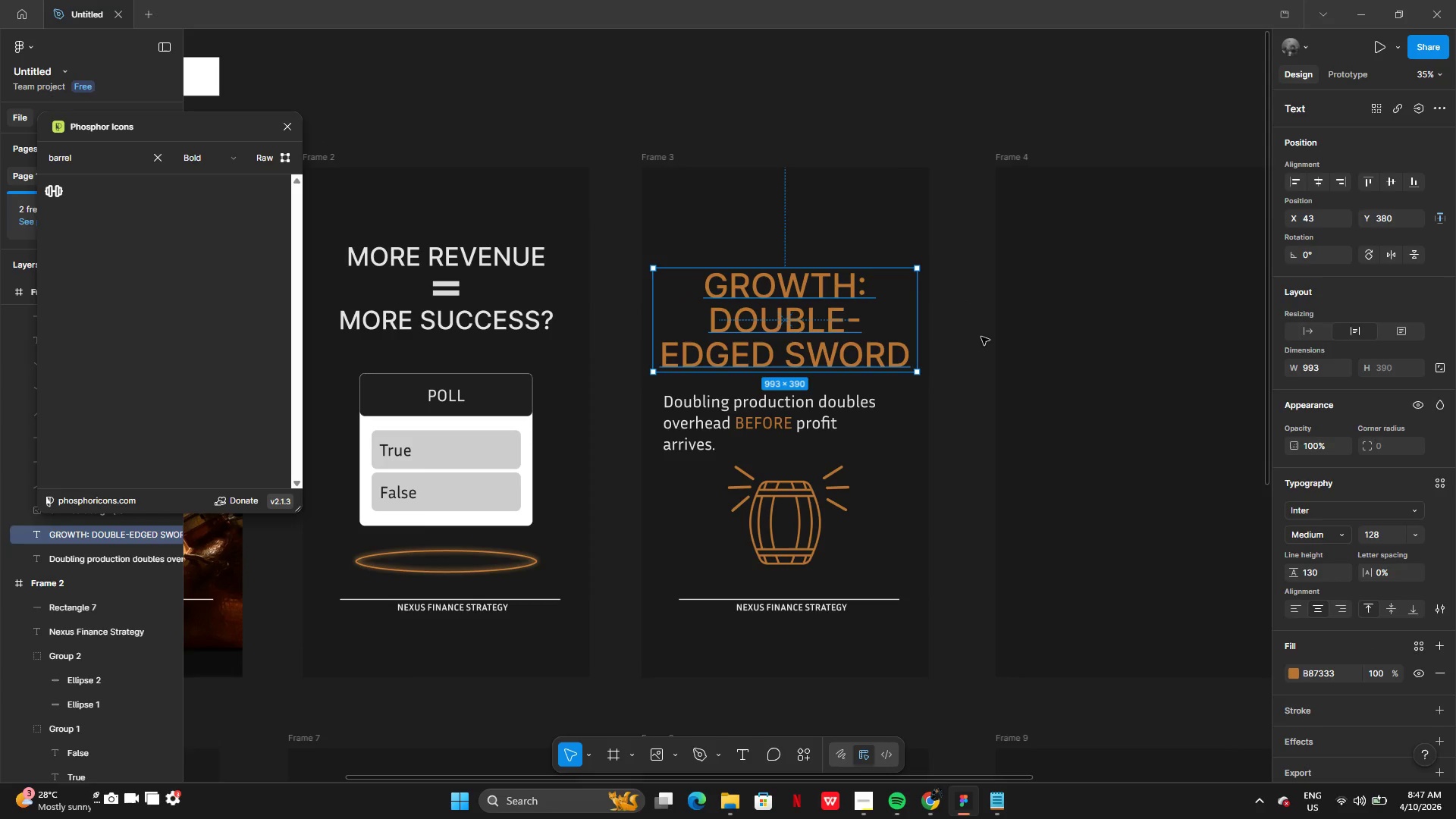 
key(Control+Z)
 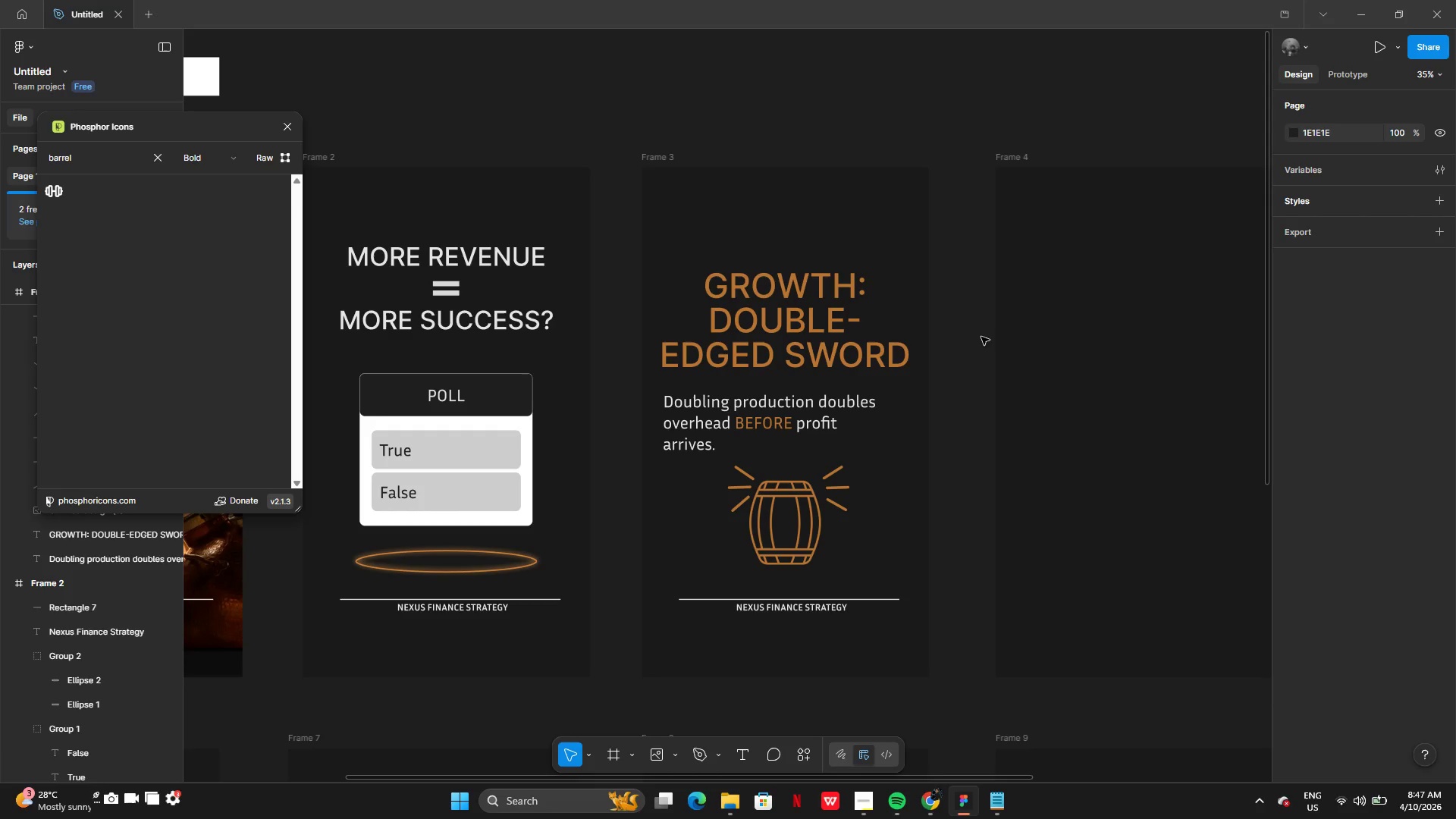 
key(Control+Z)
 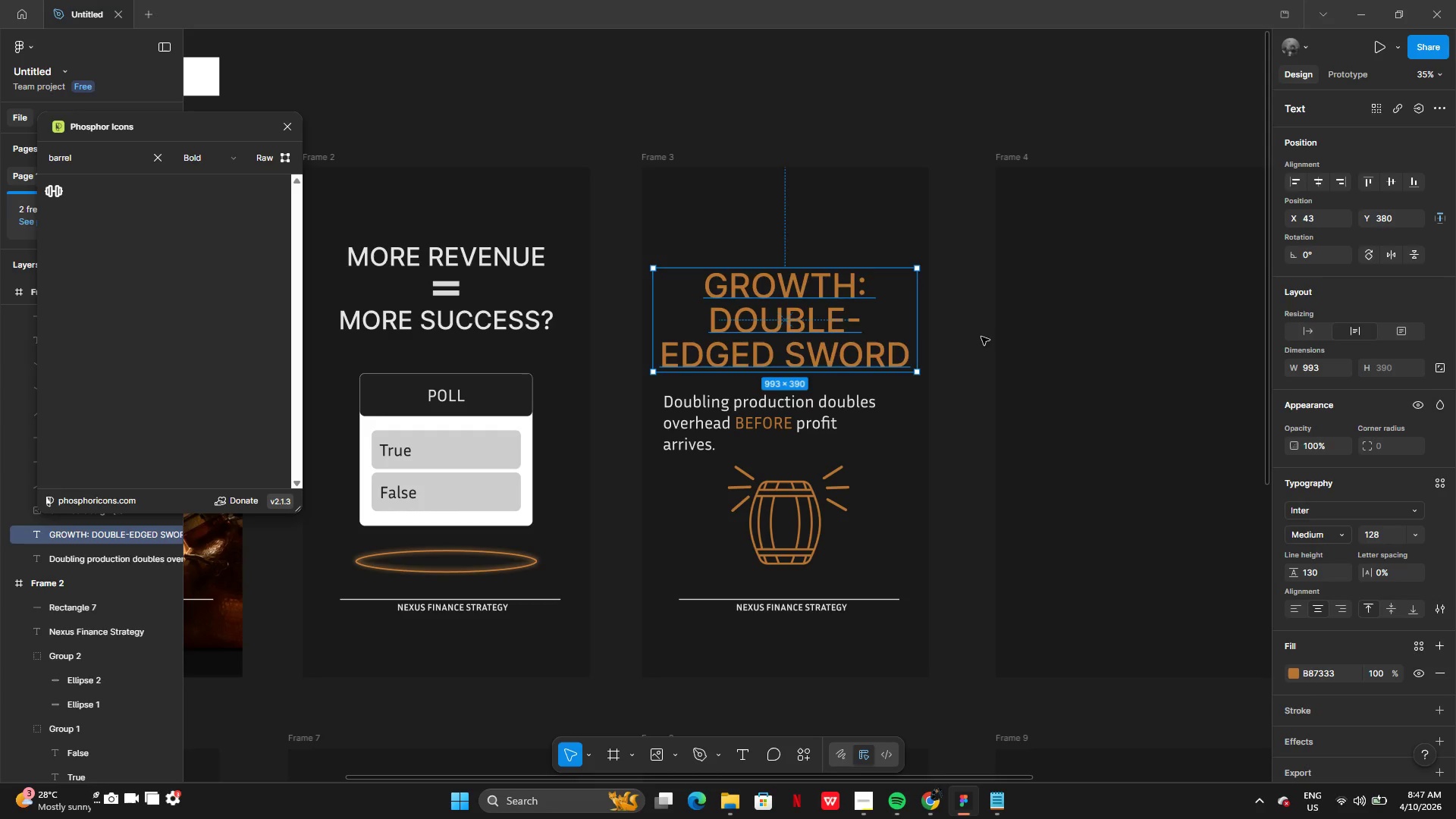 
key(Control+Z)
 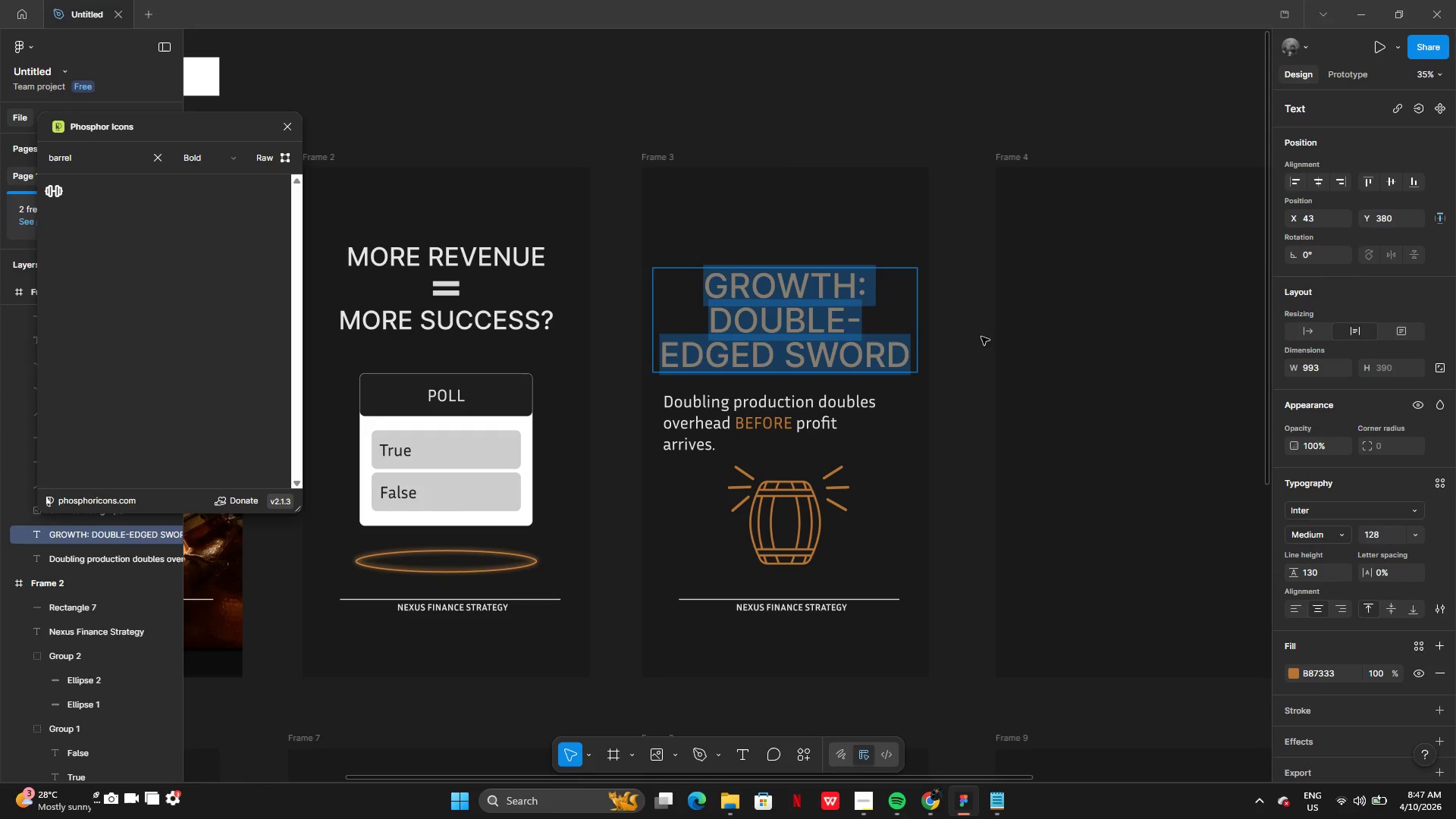 
key(Control+Z)
 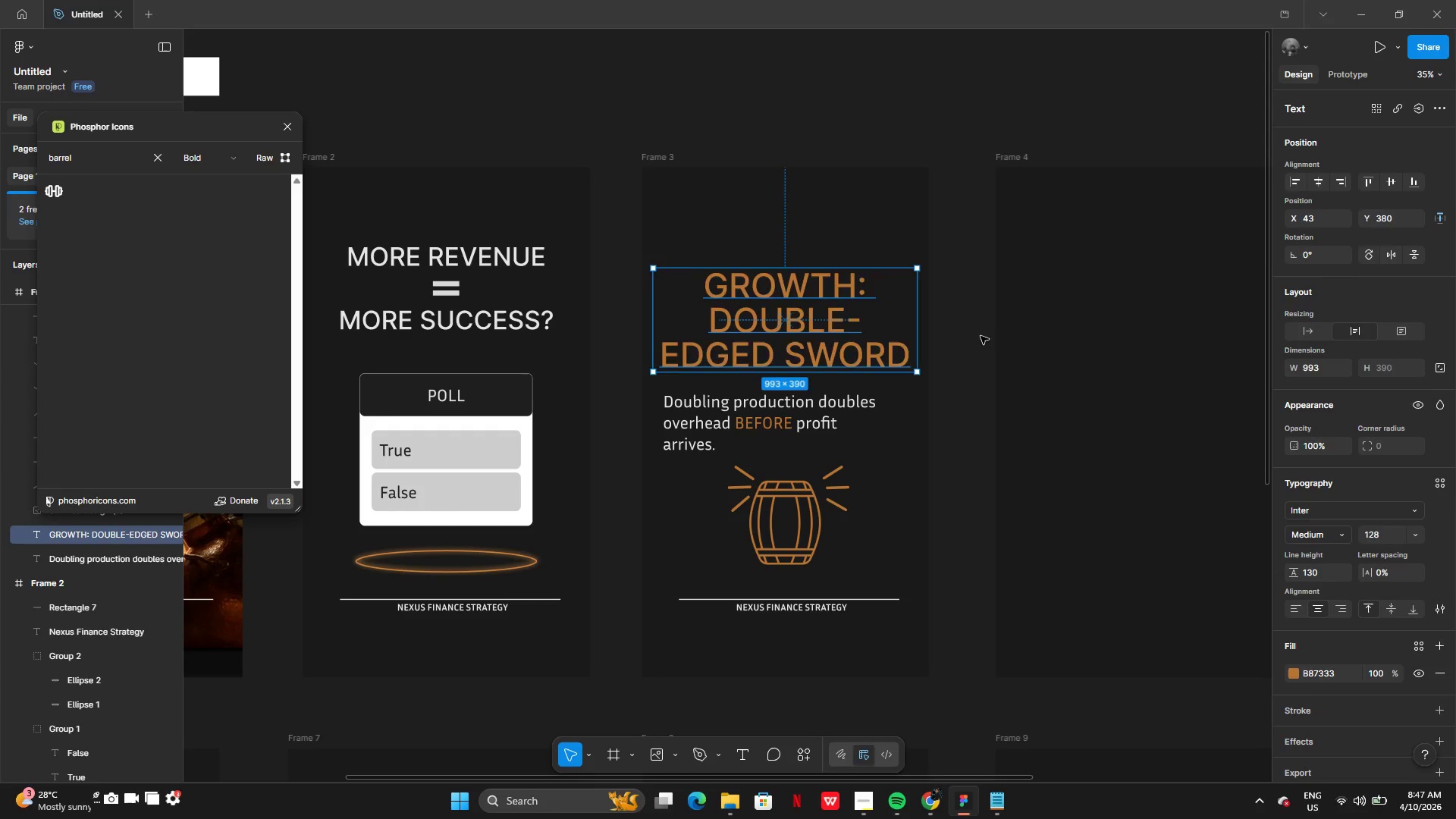 
key(Control+Z)
 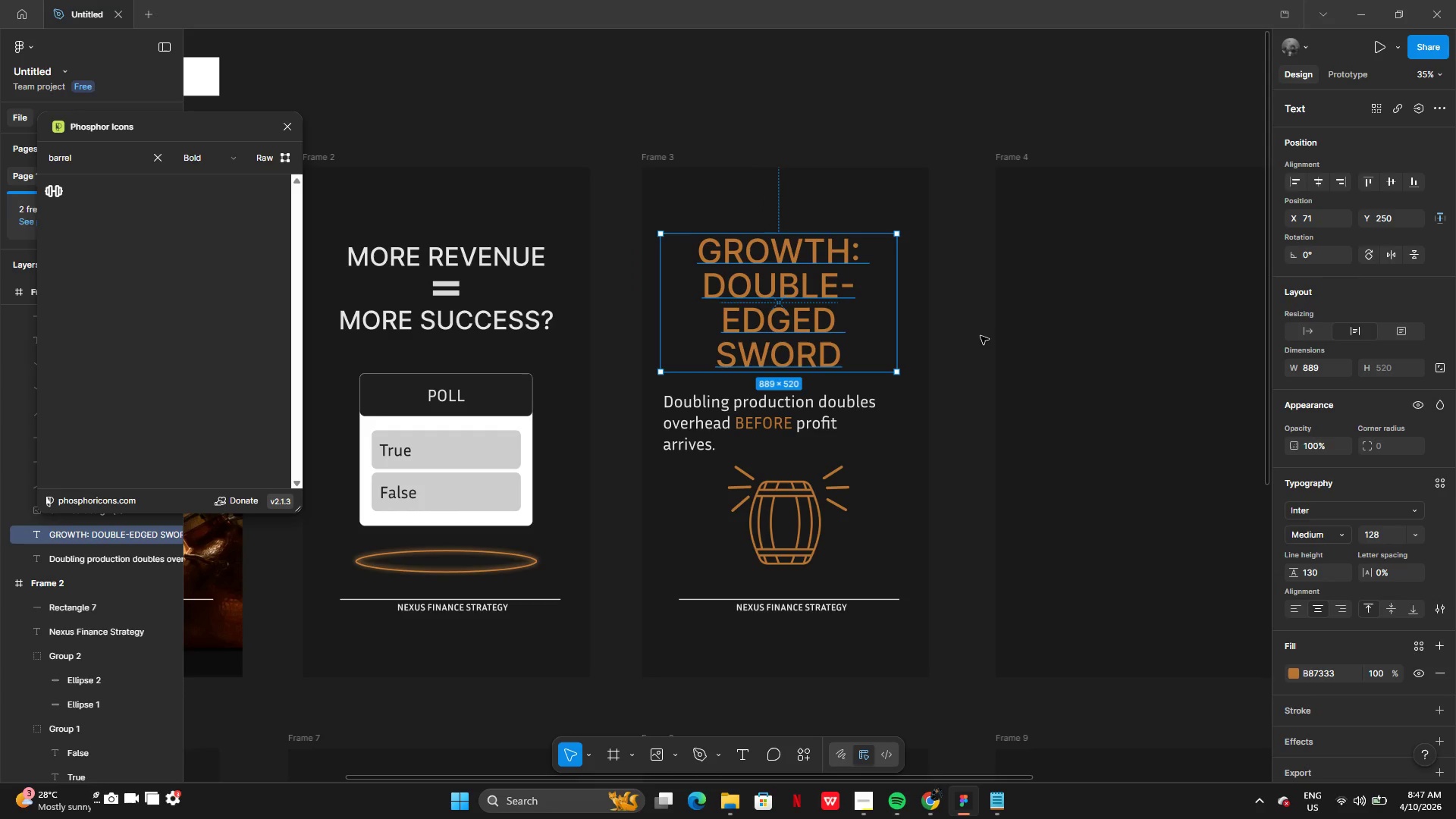 
key(Control+Z)
 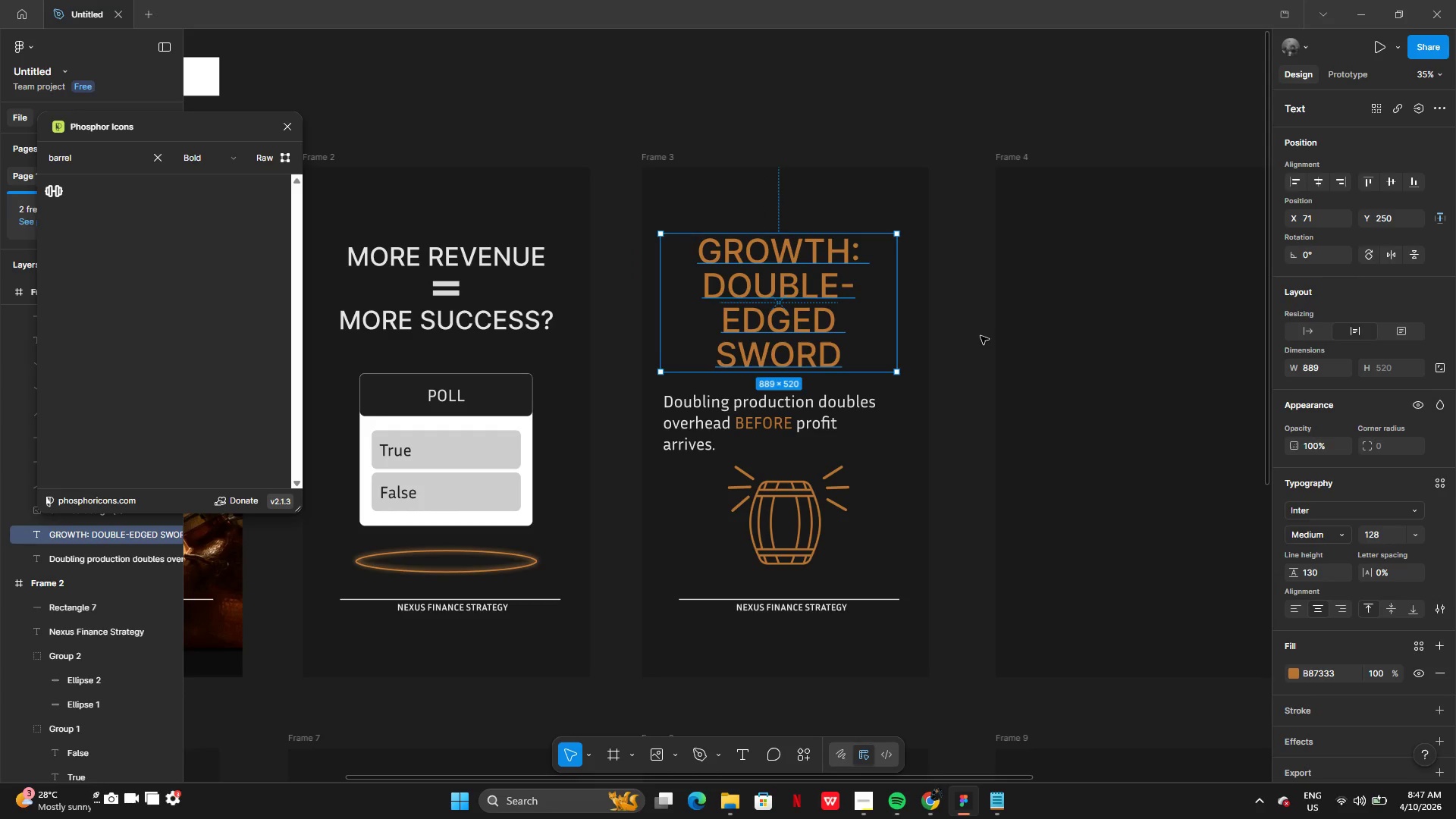 
key(Control+Z)
 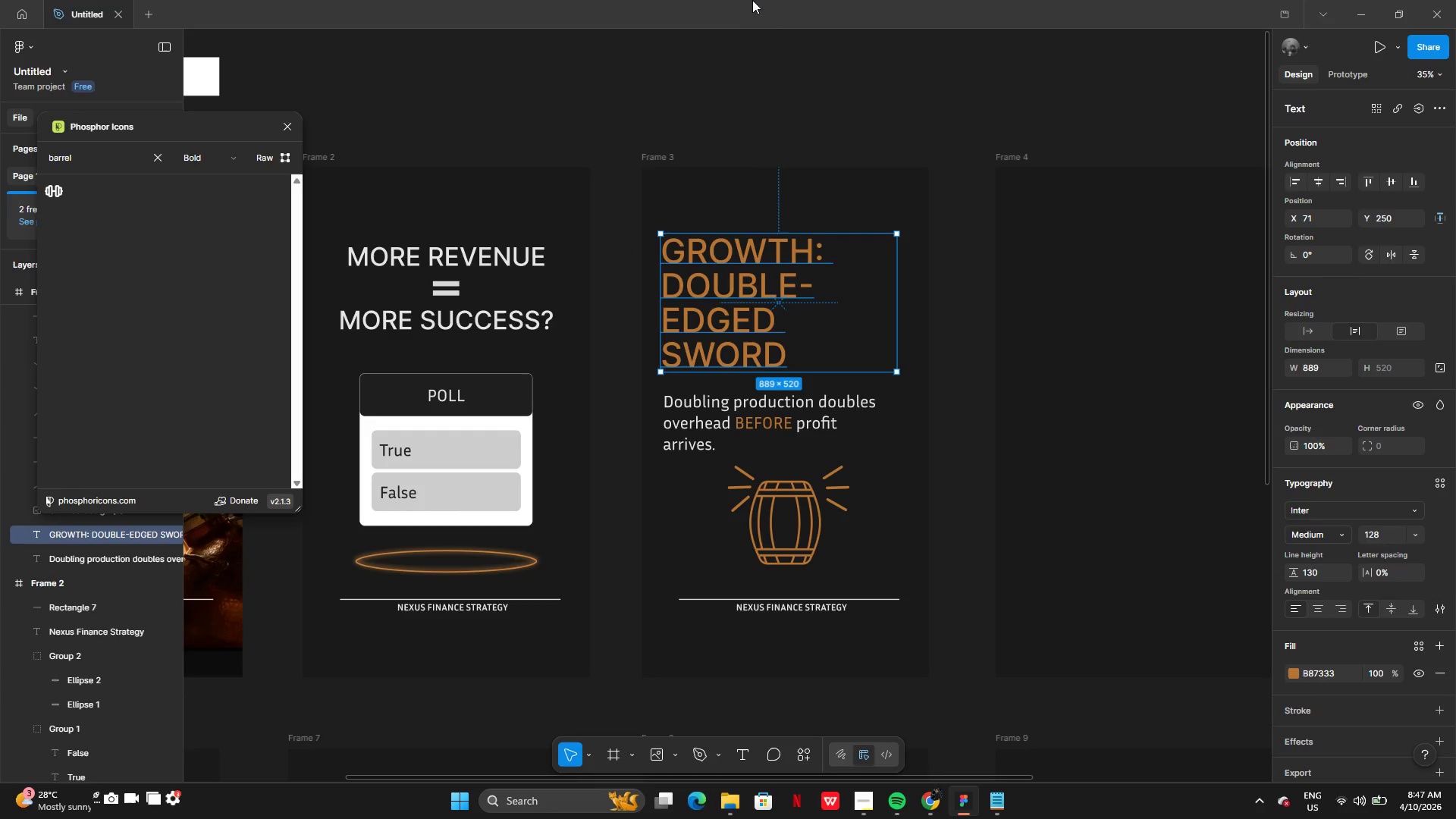 
left_click([729, 107])
 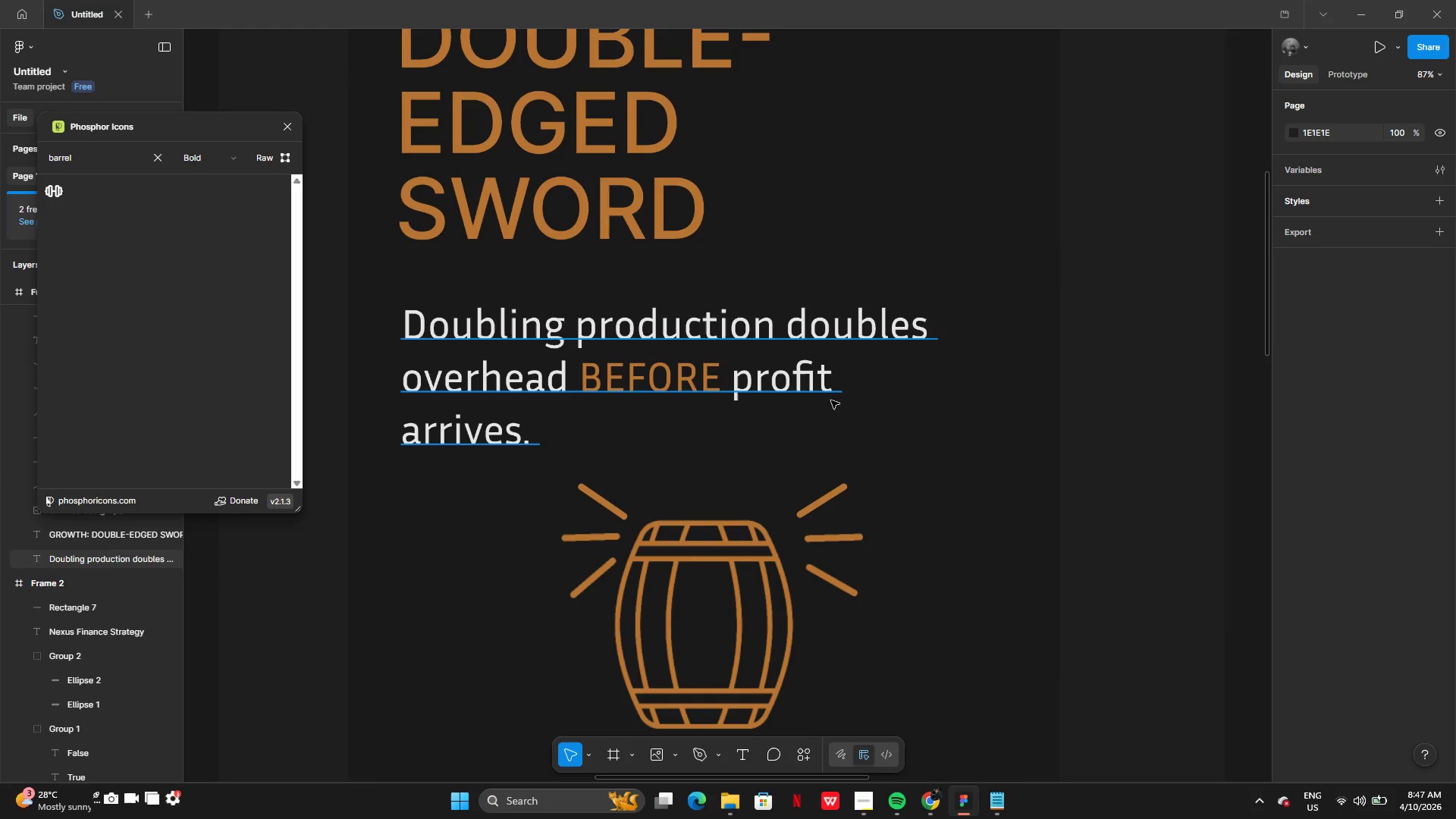 
wait(5.53)
 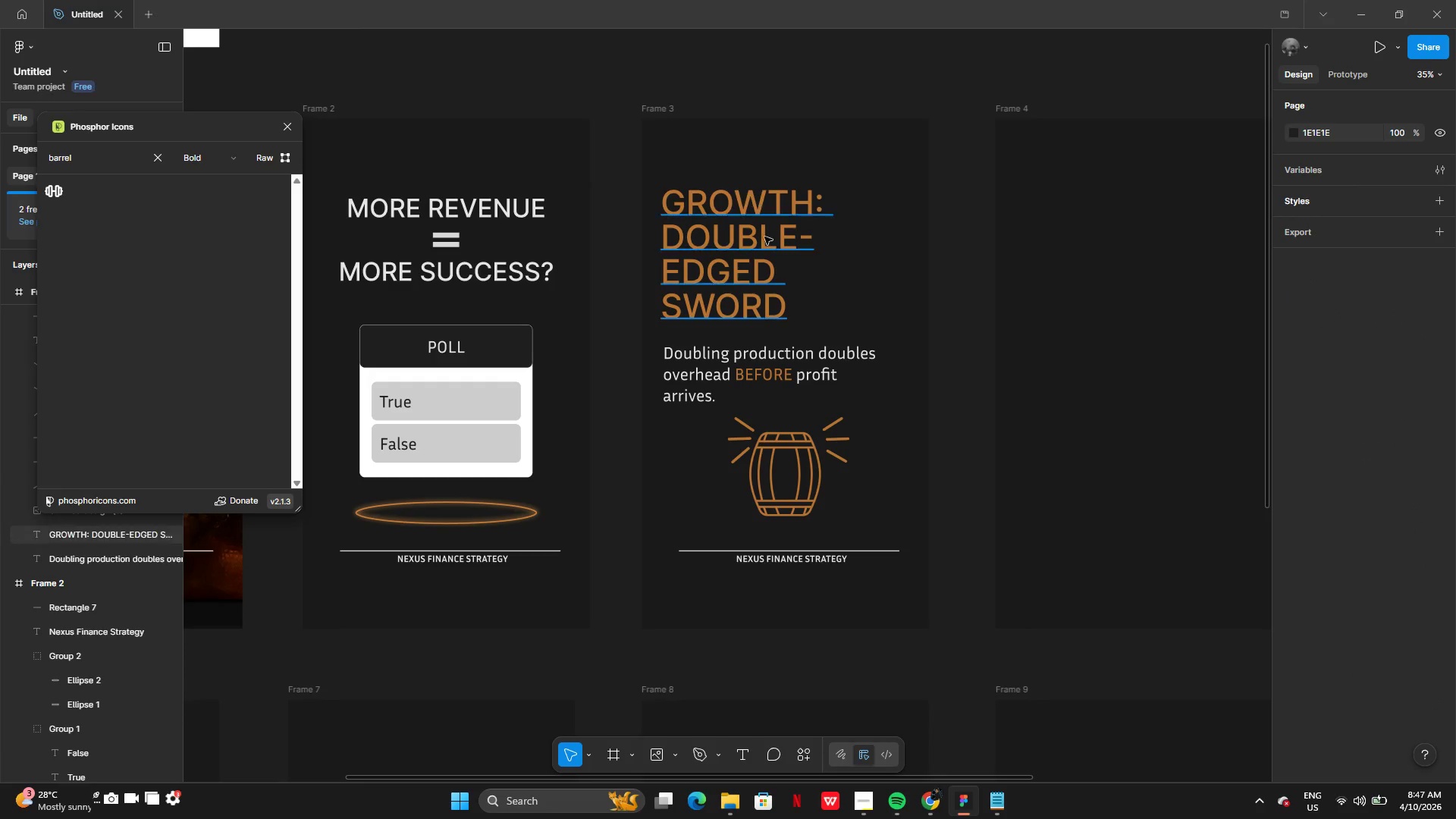 
left_click([565, 688])
 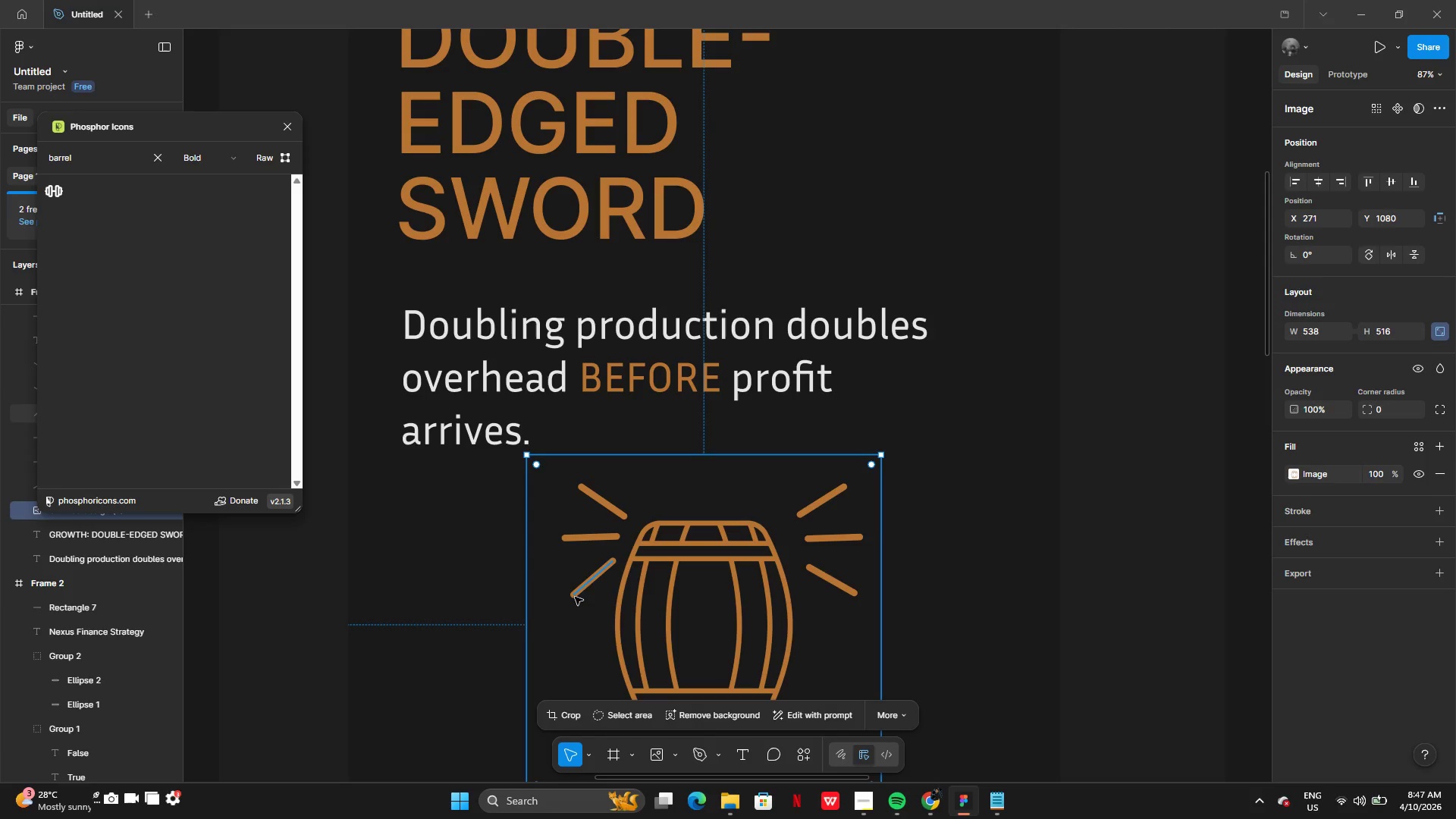 
left_click([575, 596])
 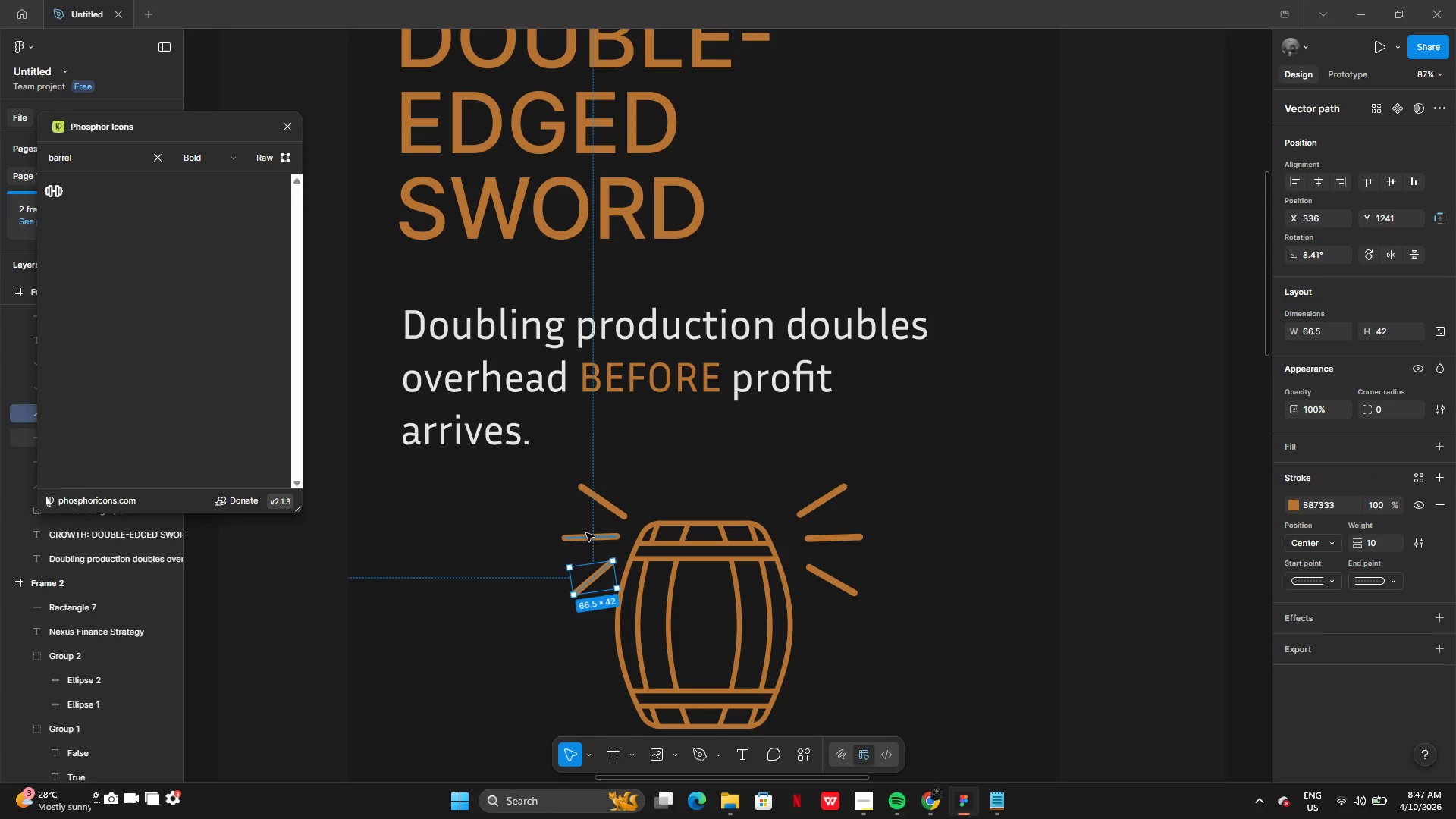 
hold_key(key=ShiftLeft, duration=1.51)
left_click([586, 533])
 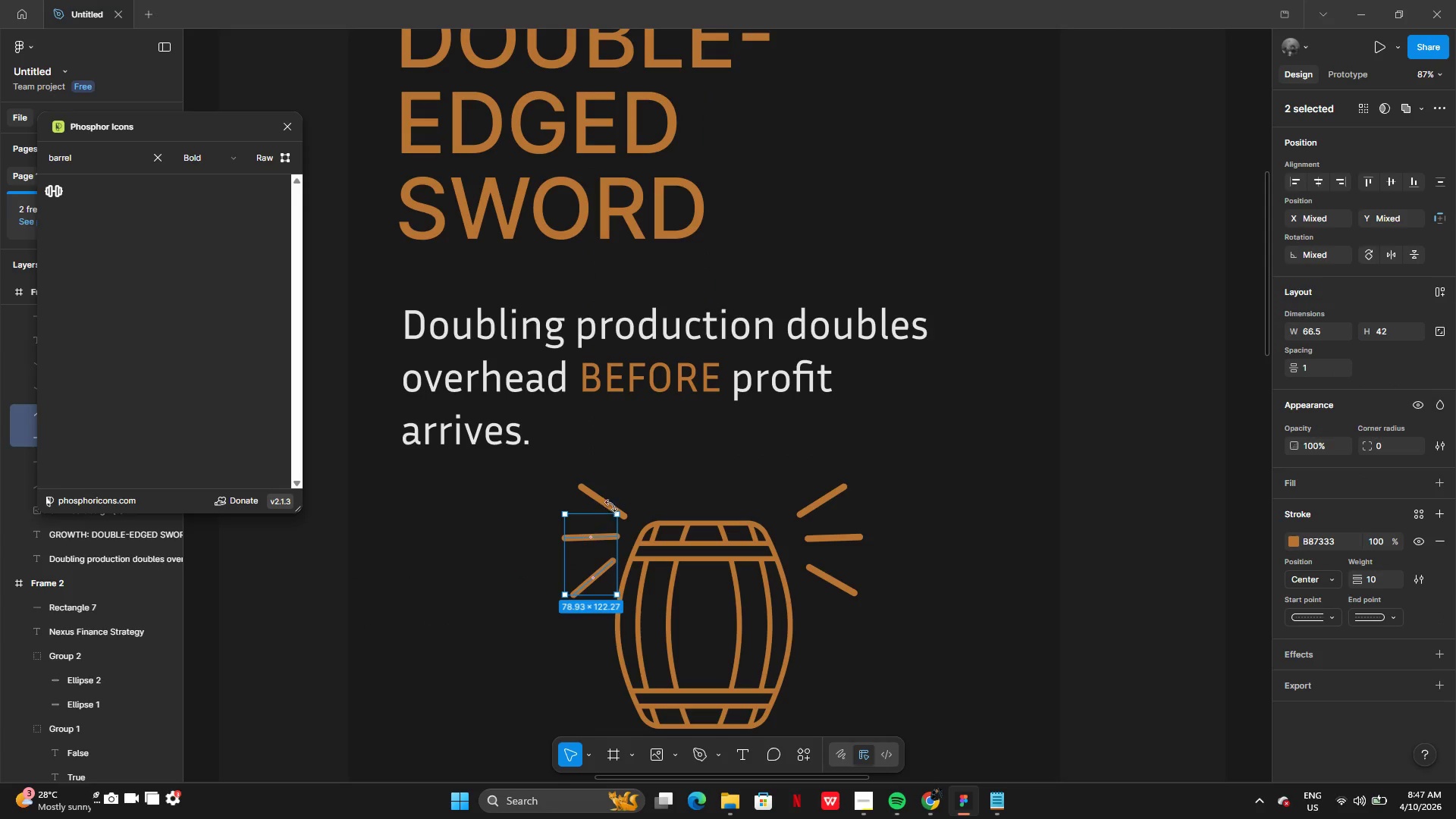 
left_click([612, 505])
 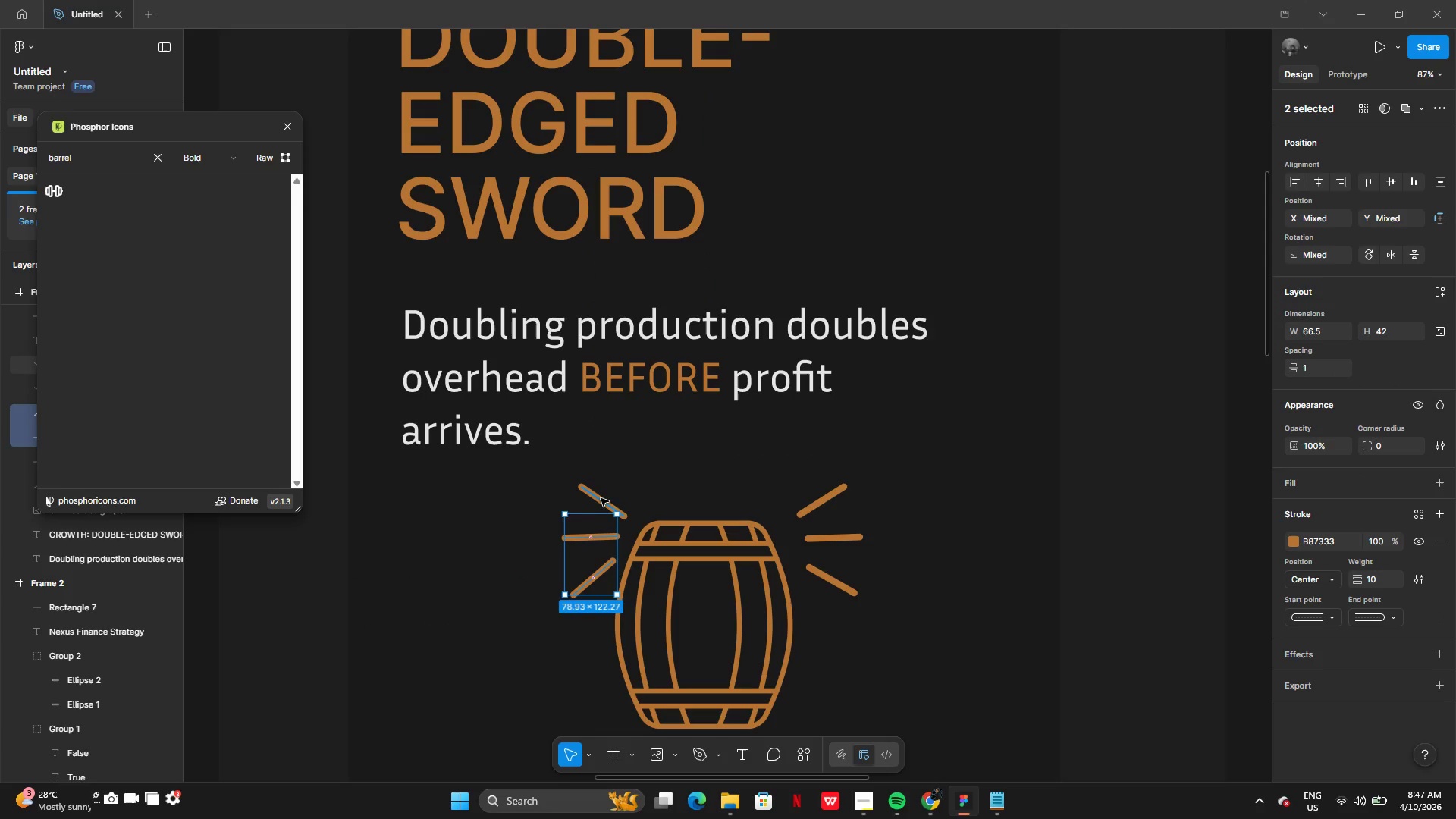 
left_click([600, 497])
 